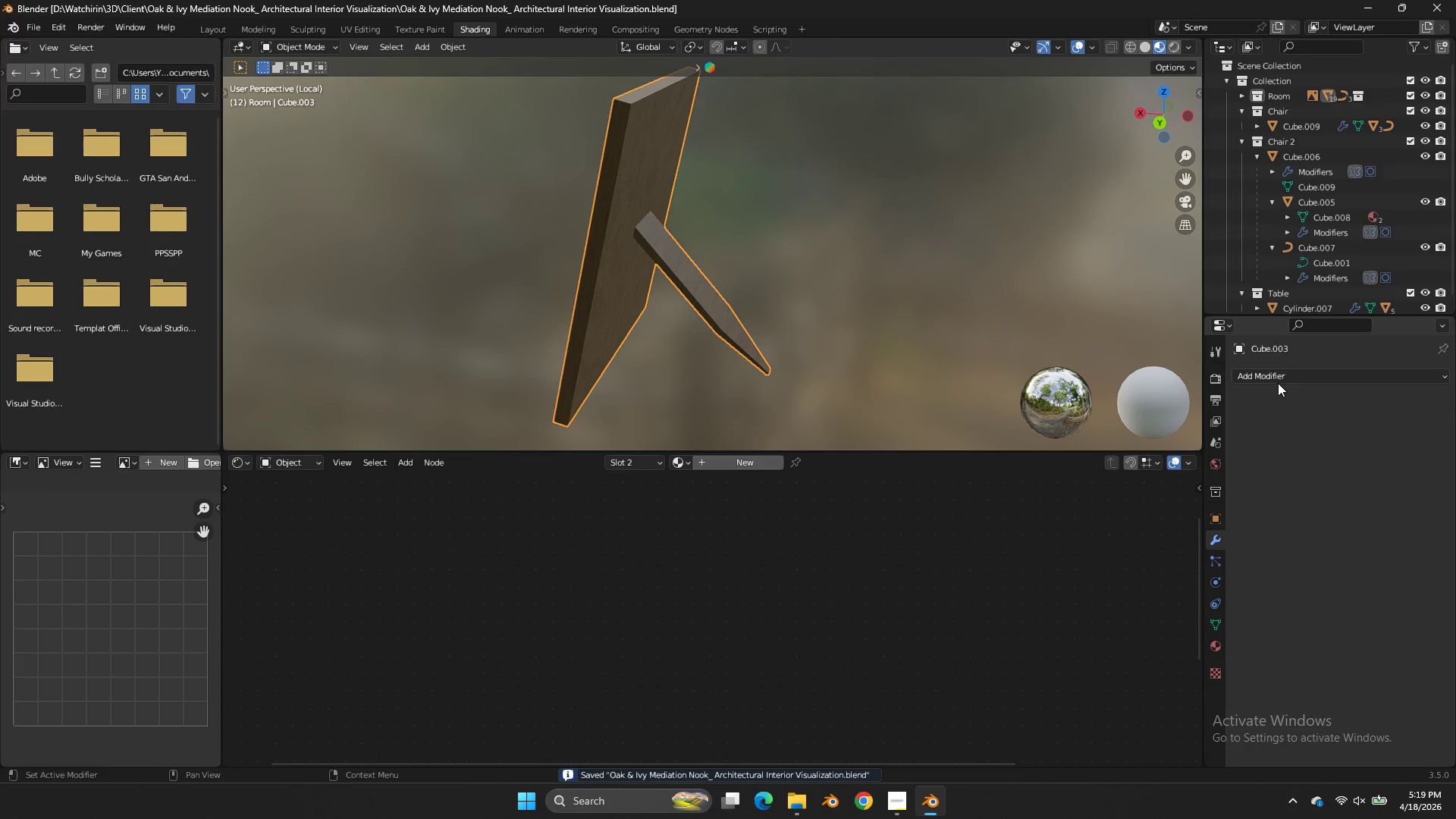 
double_click([1279, 376])
 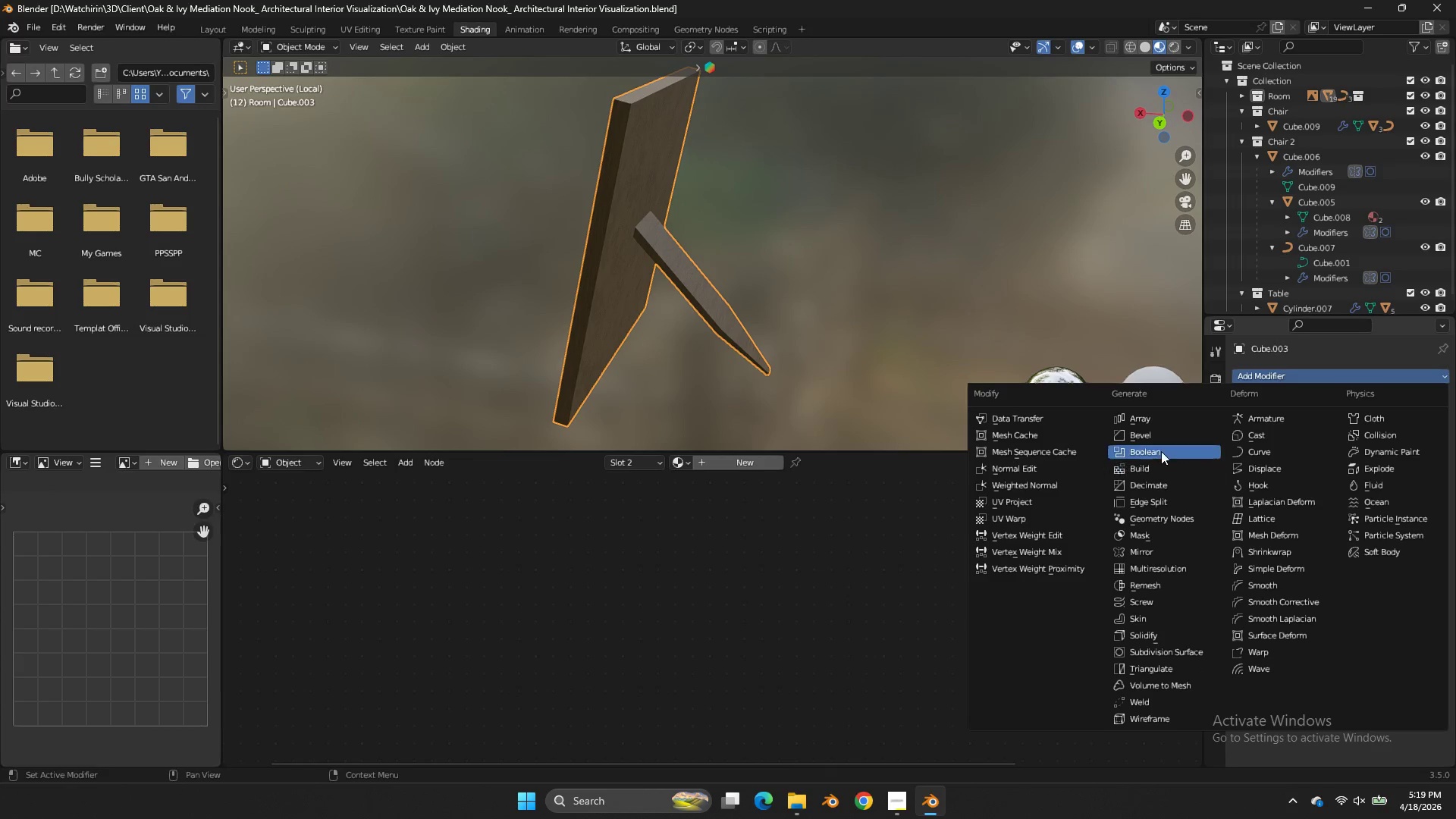 
left_click([1155, 431])
 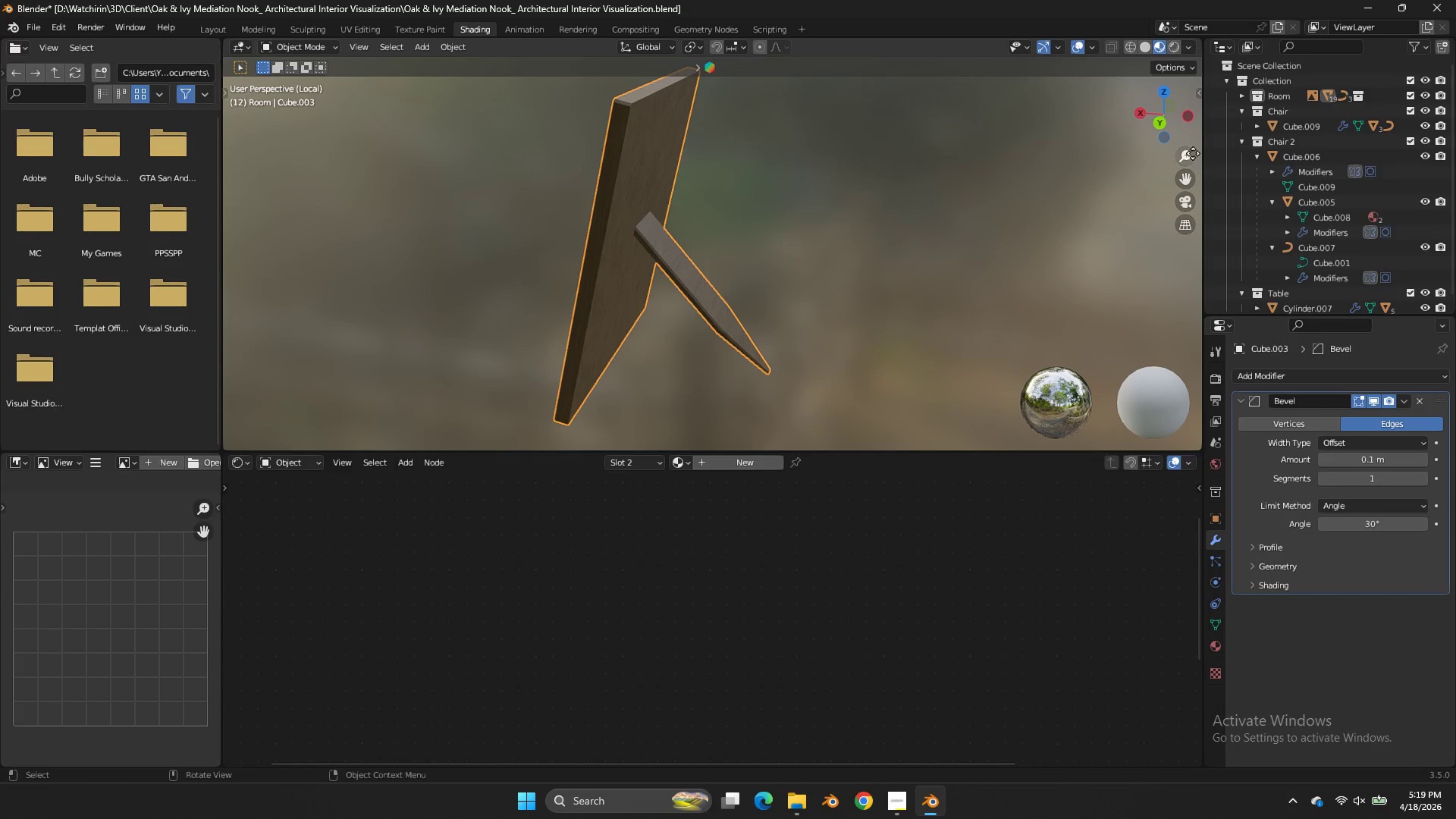 
left_click_drag(start_coordinate=[1156, 95], to_coordinate=[311, 127])
 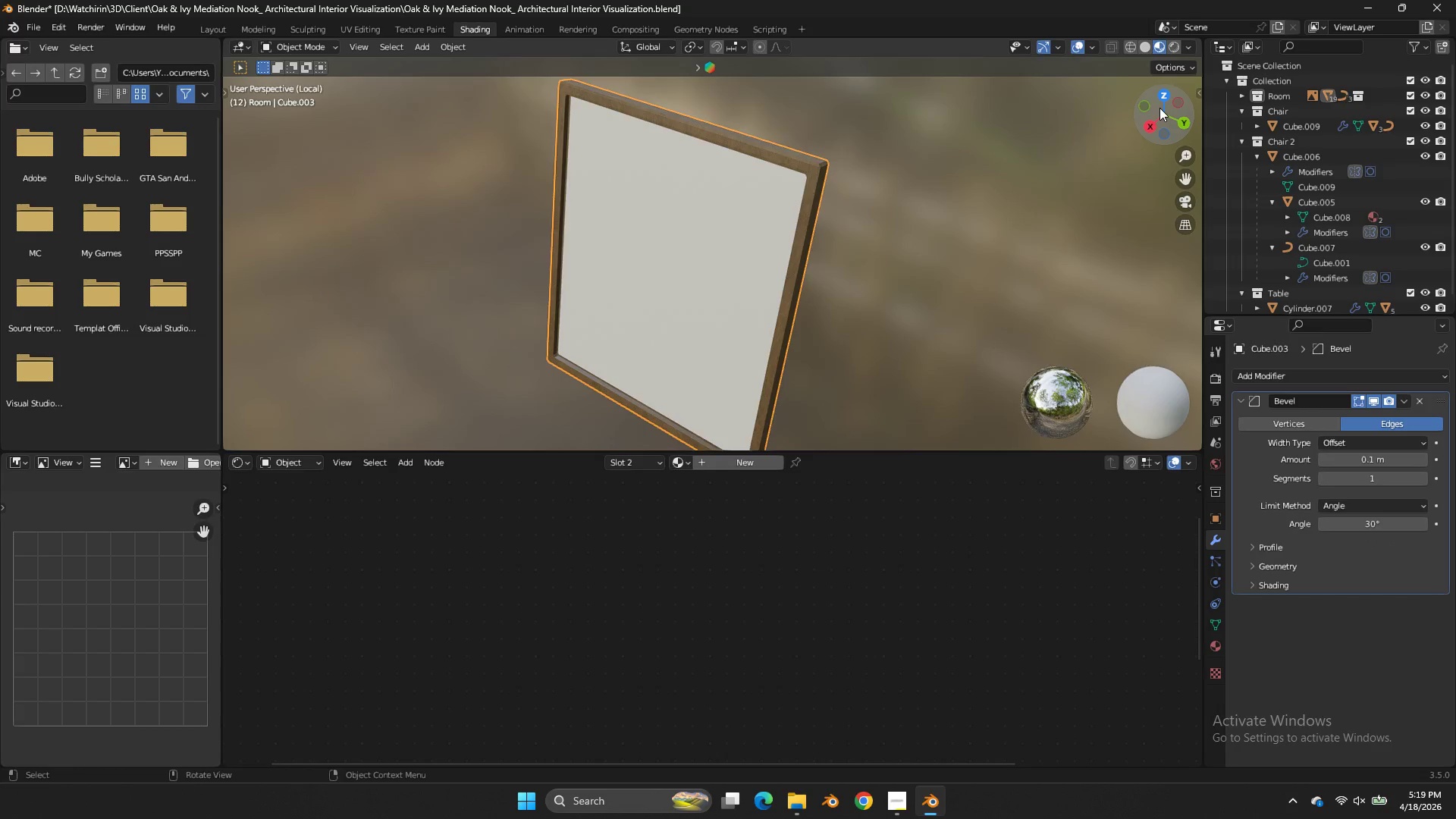 
scroll: coordinate [1159, 108], scroll_direction: up, amount: 1.0
 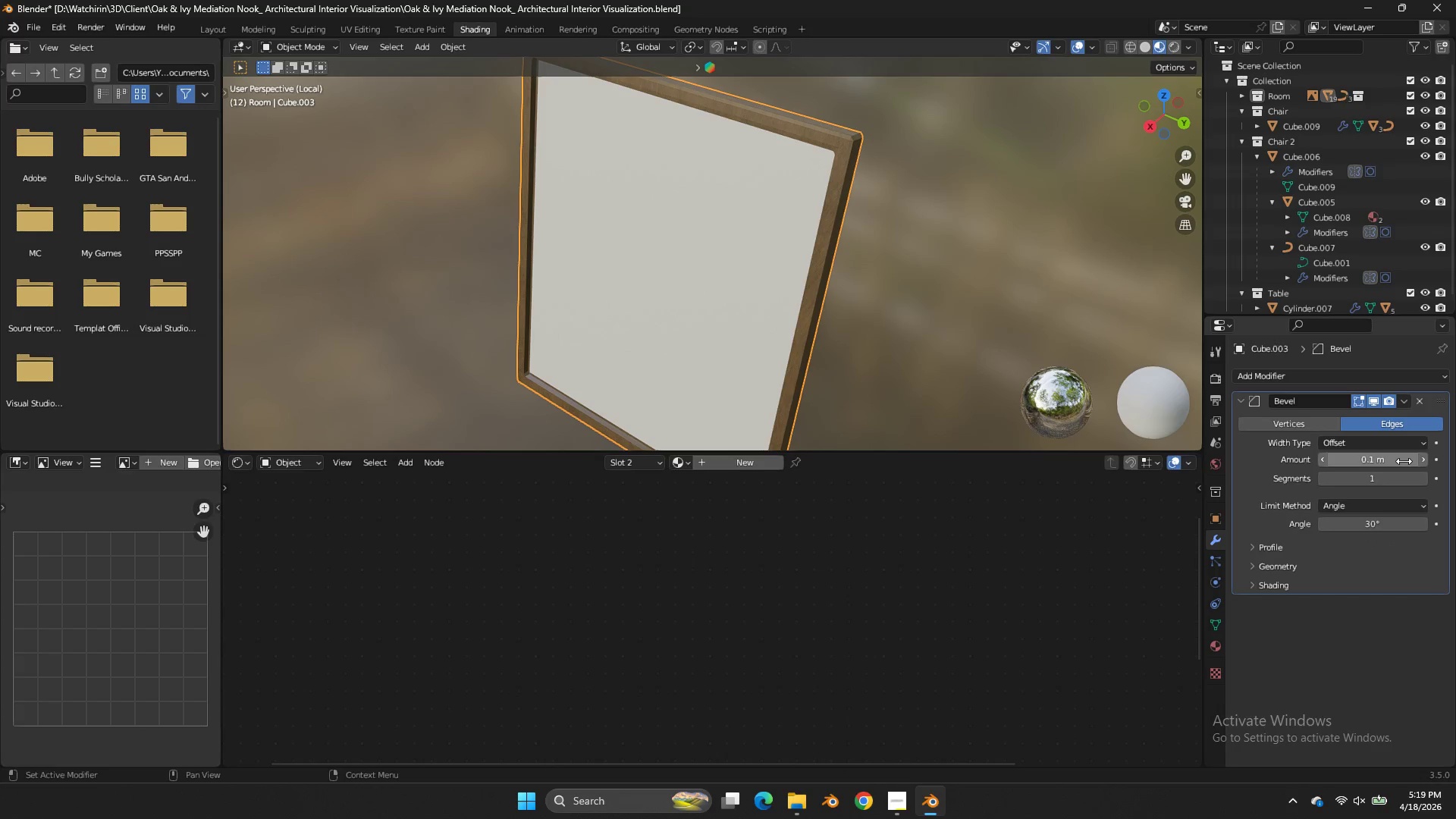 
left_click_drag(start_coordinate=[1401, 460], to_coordinate=[657, 444])
 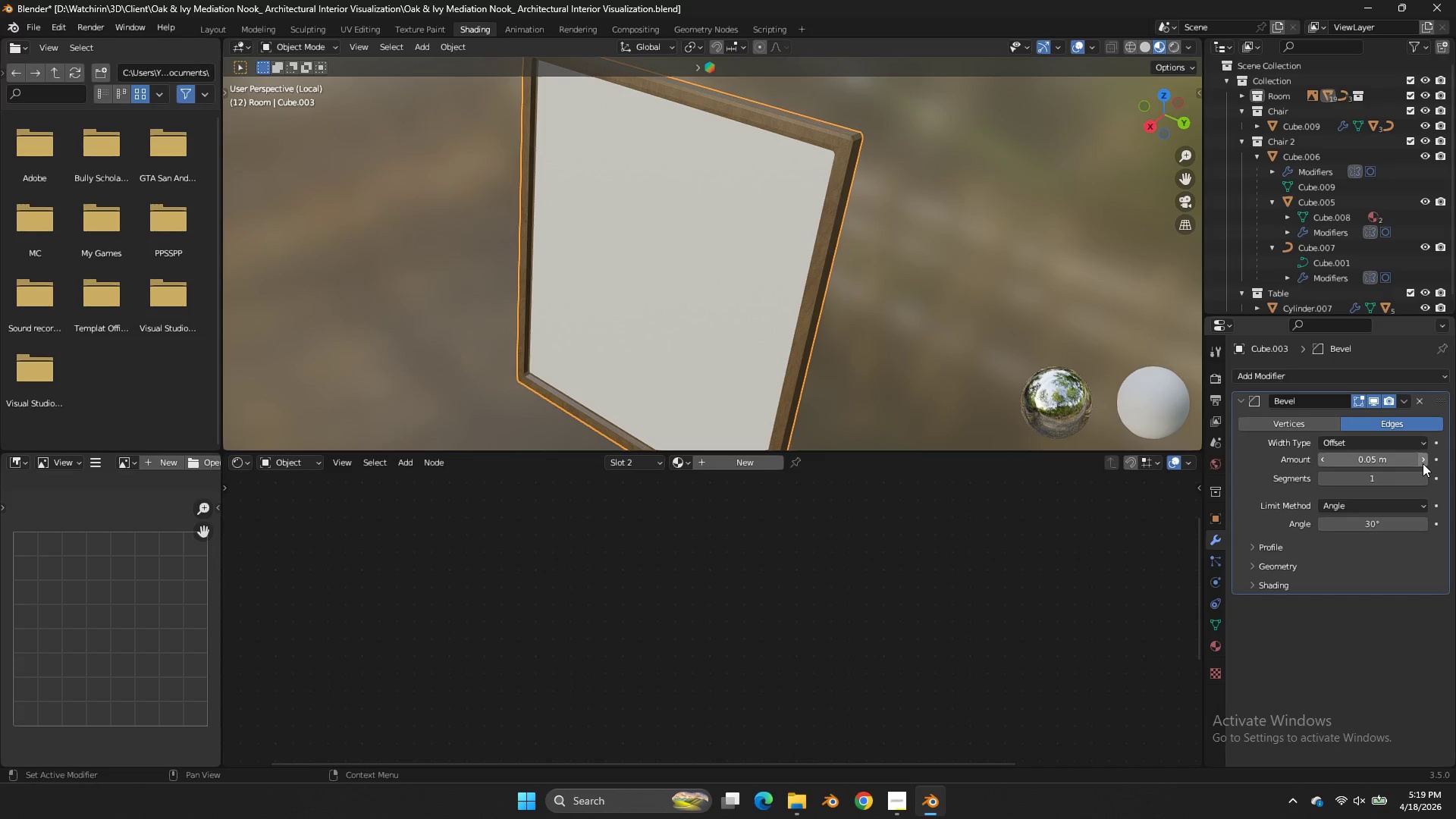 
double_click([1423, 463])
 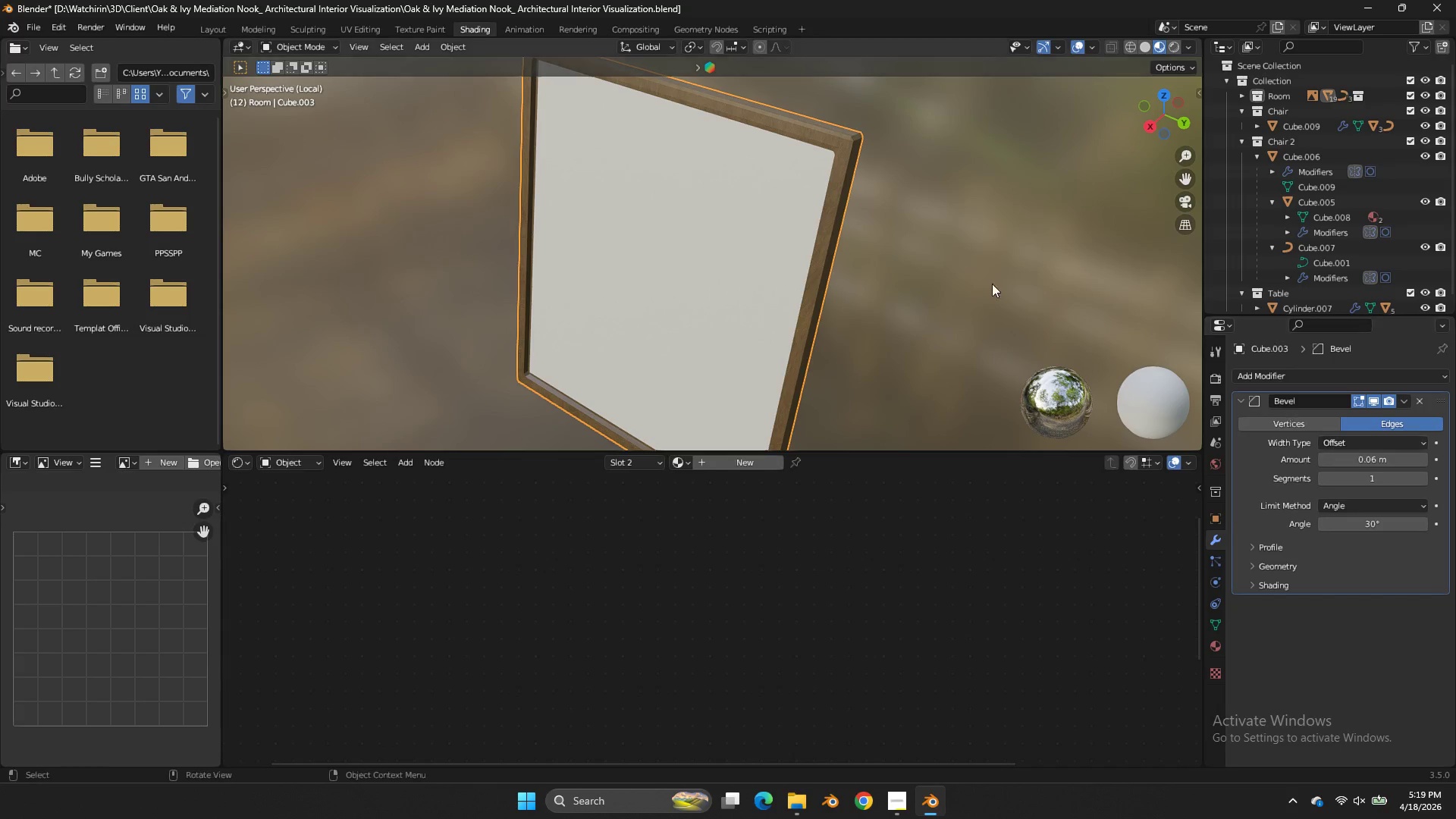 
left_click([981, 275])
 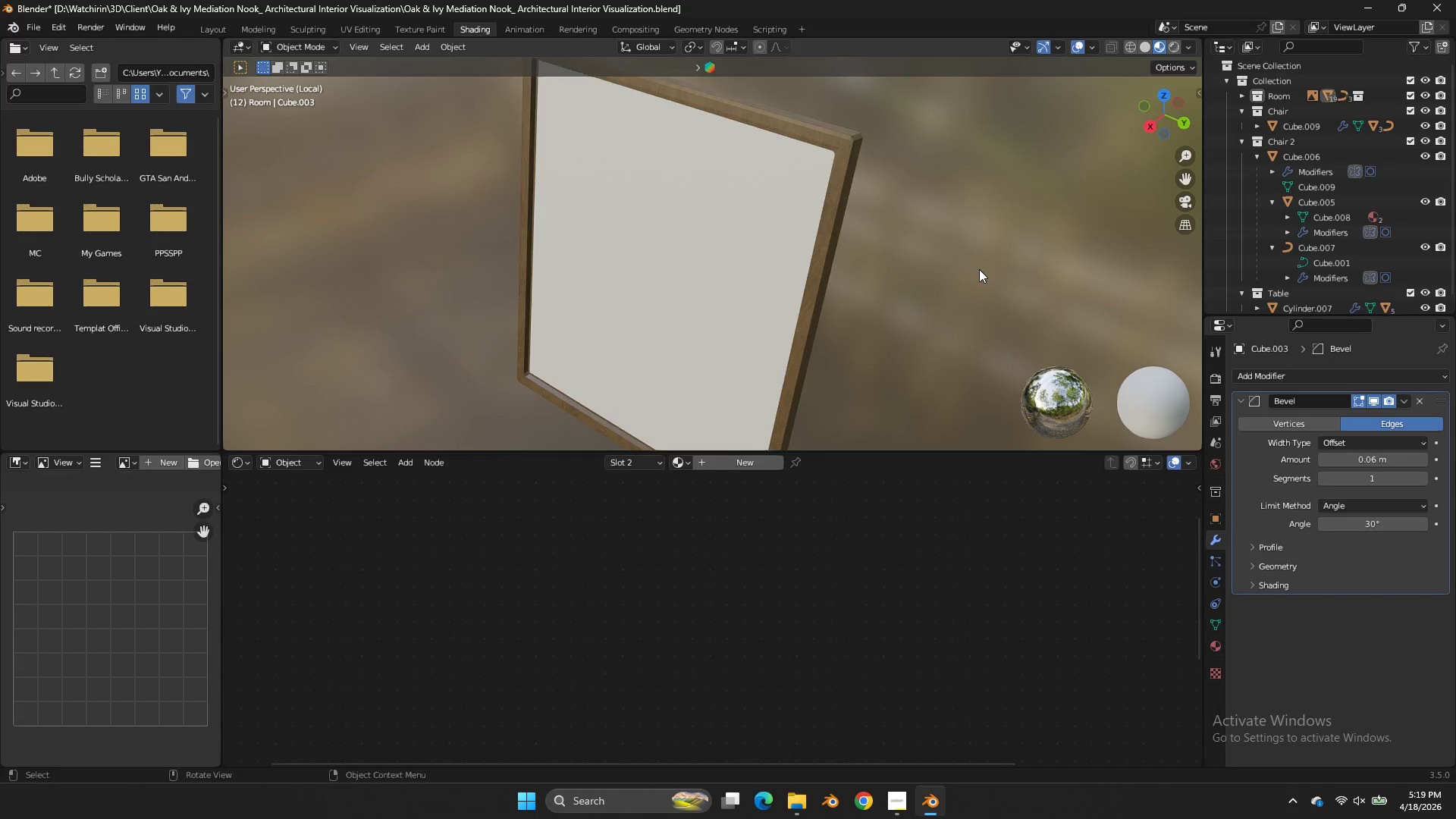 
scroll: coordinate [979, 269], scroll_direction: down, amount: 1.0
 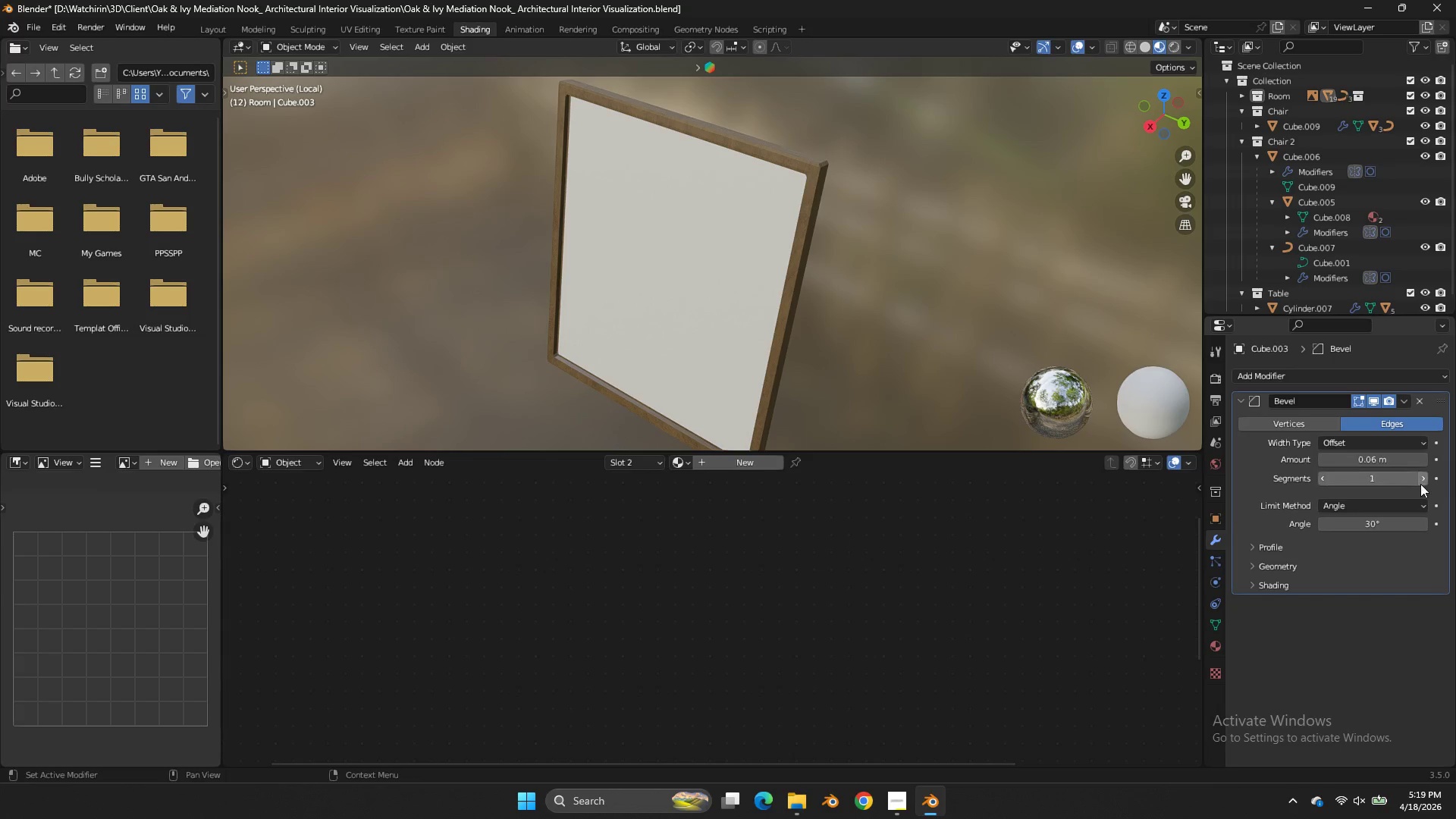 
left_click([908, 181])
 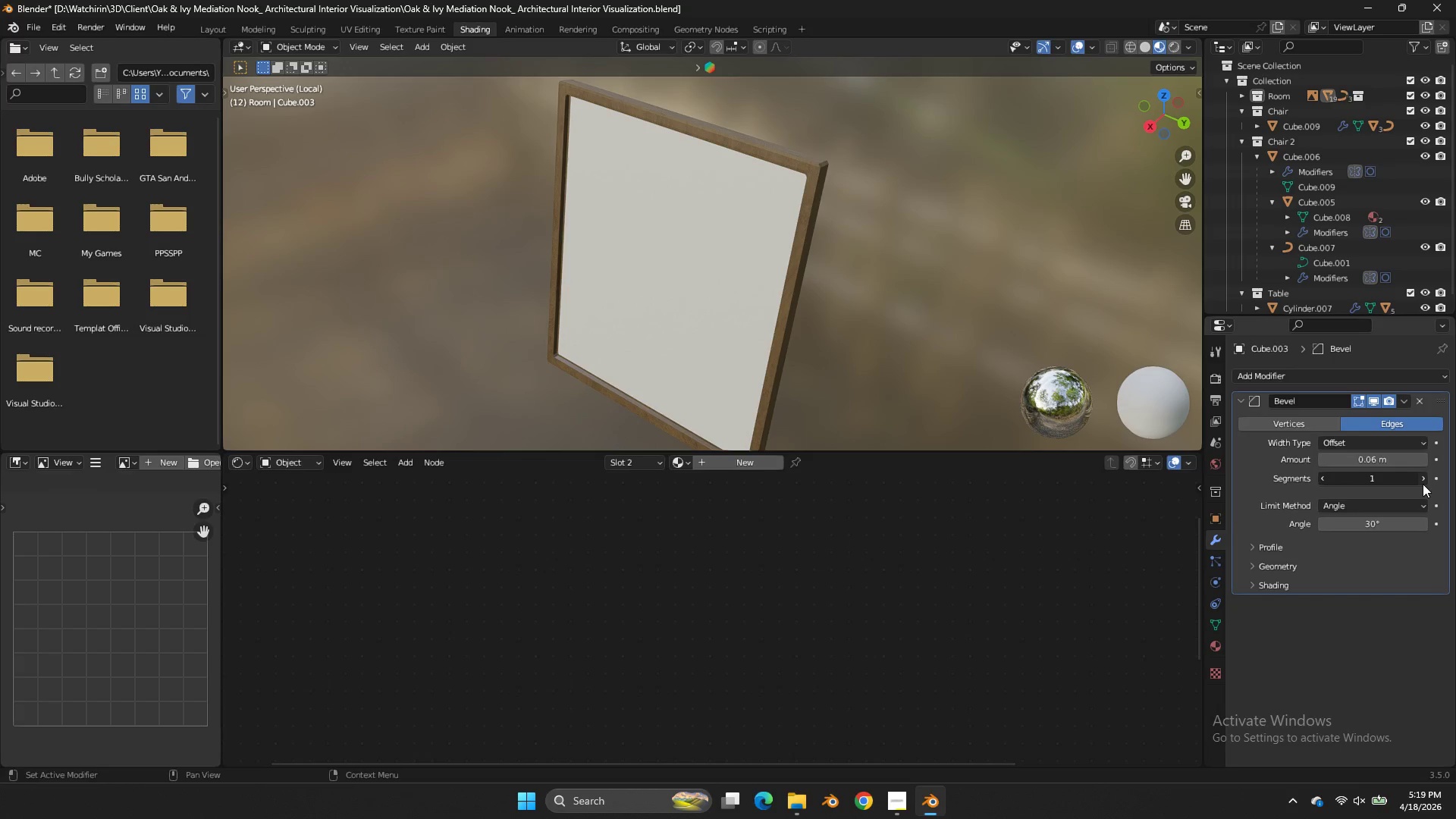 
double_click([945, 218])
 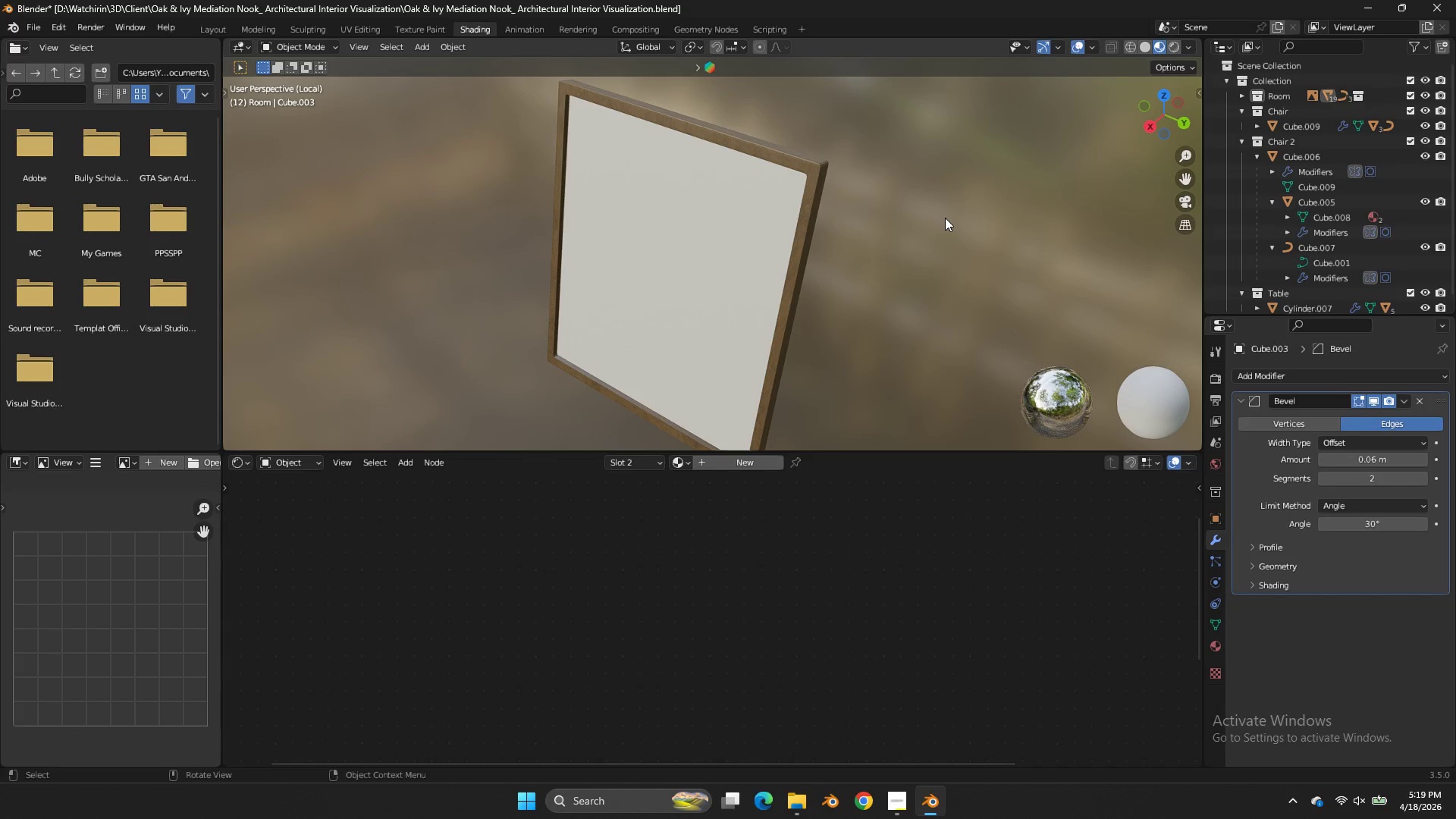 
key(Control+ControlLeft)
 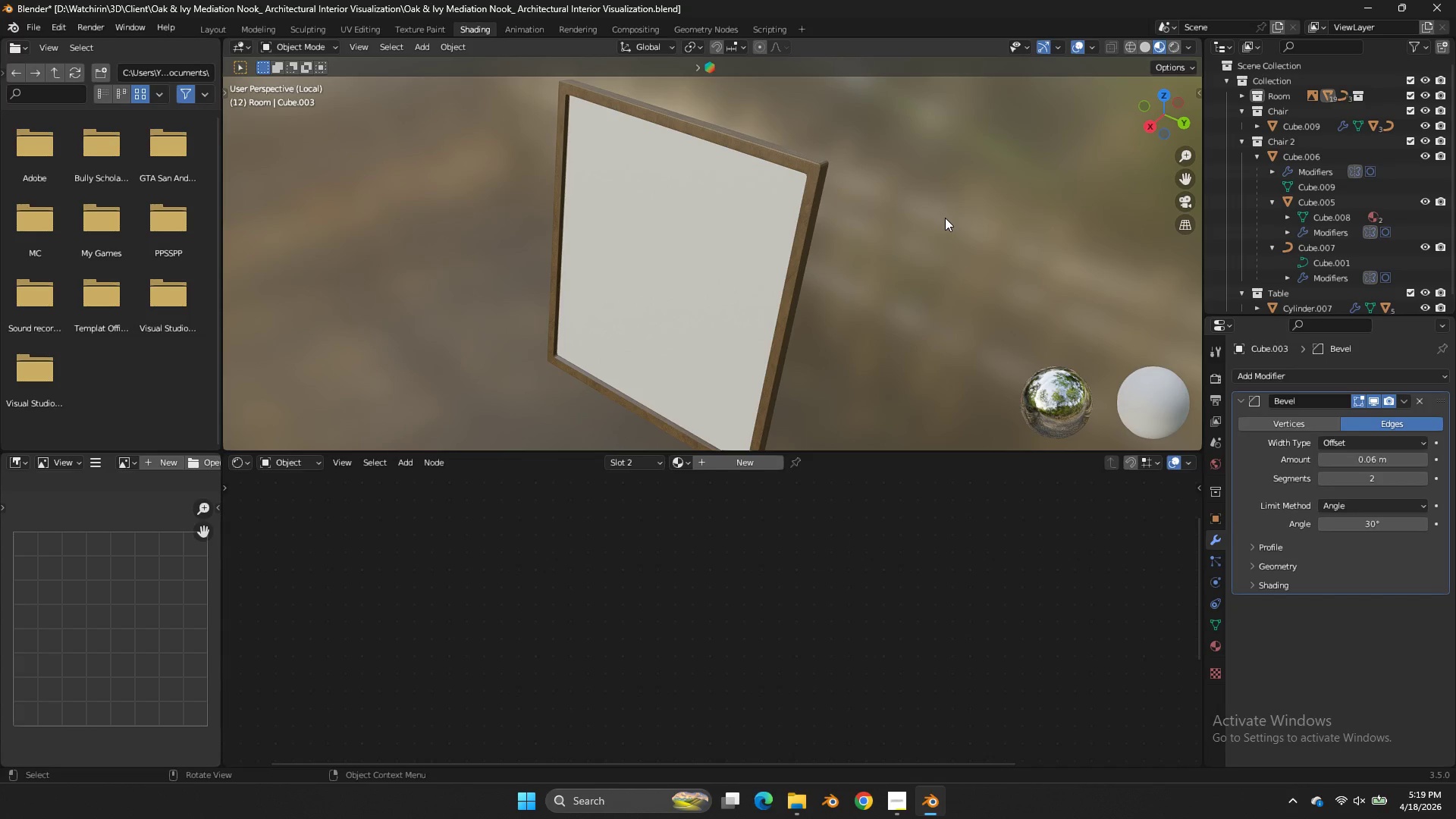 
key(Control+ControlLeft)
 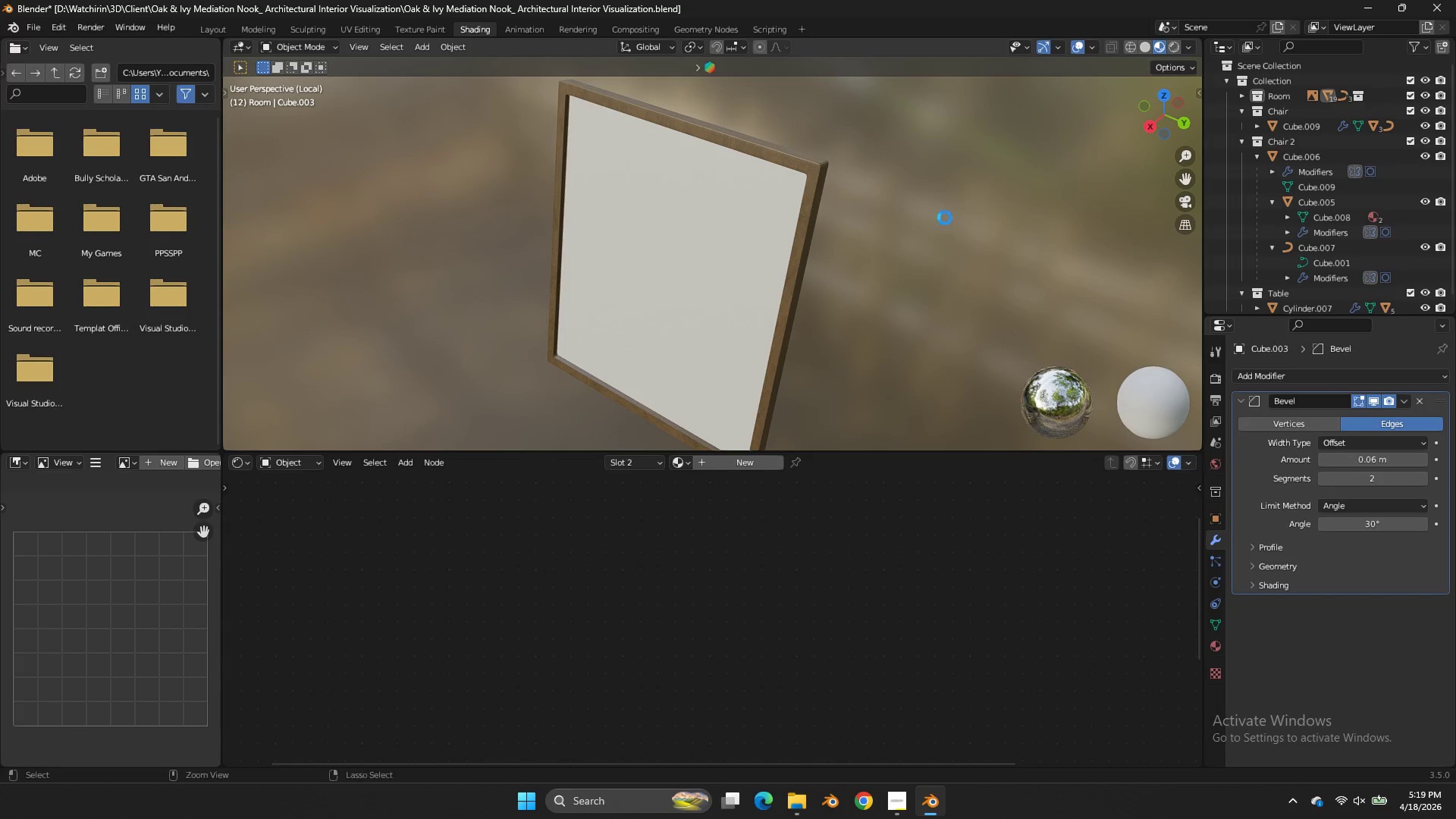 
key(Control+S)
 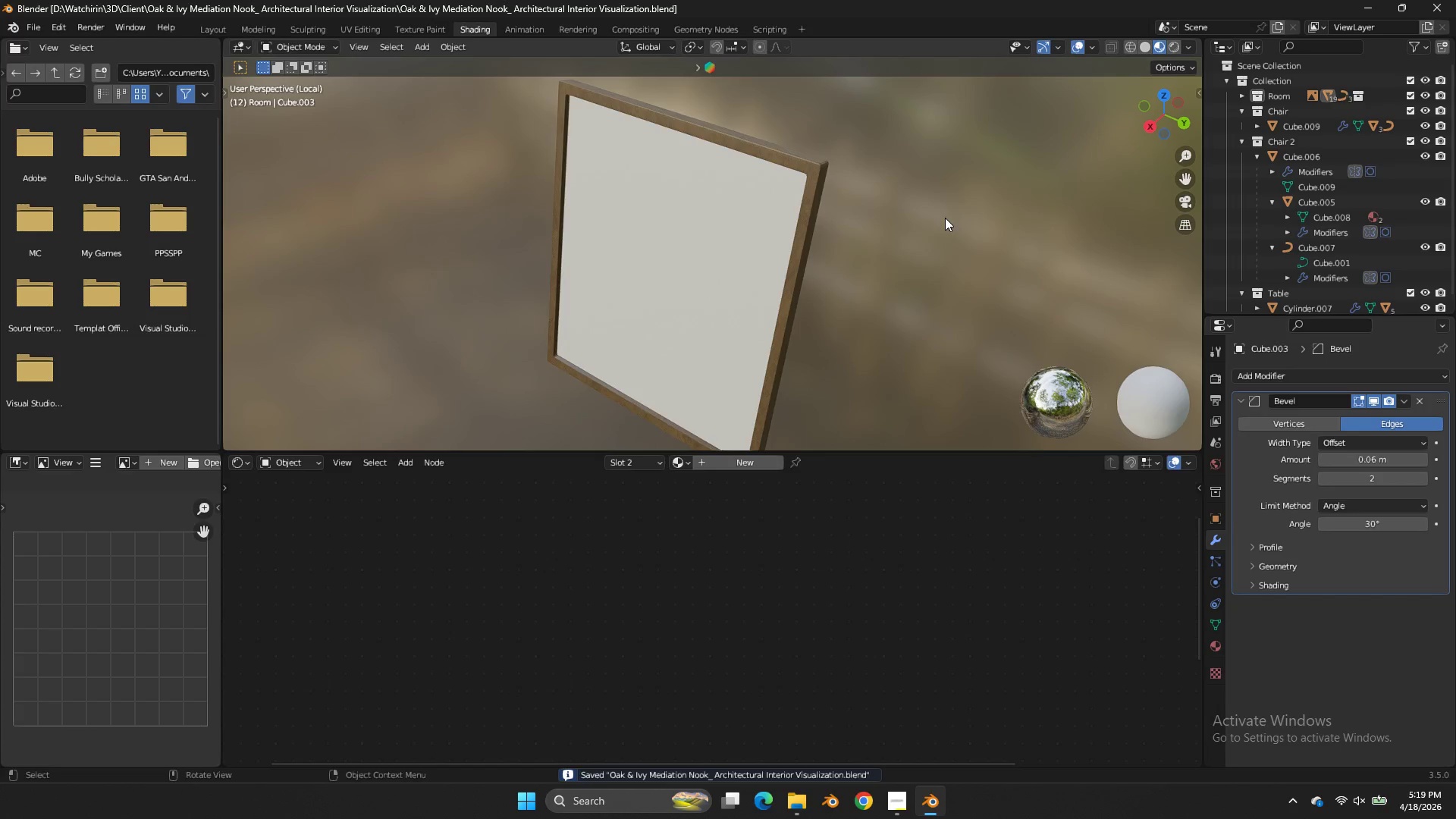 
key(Tab)
 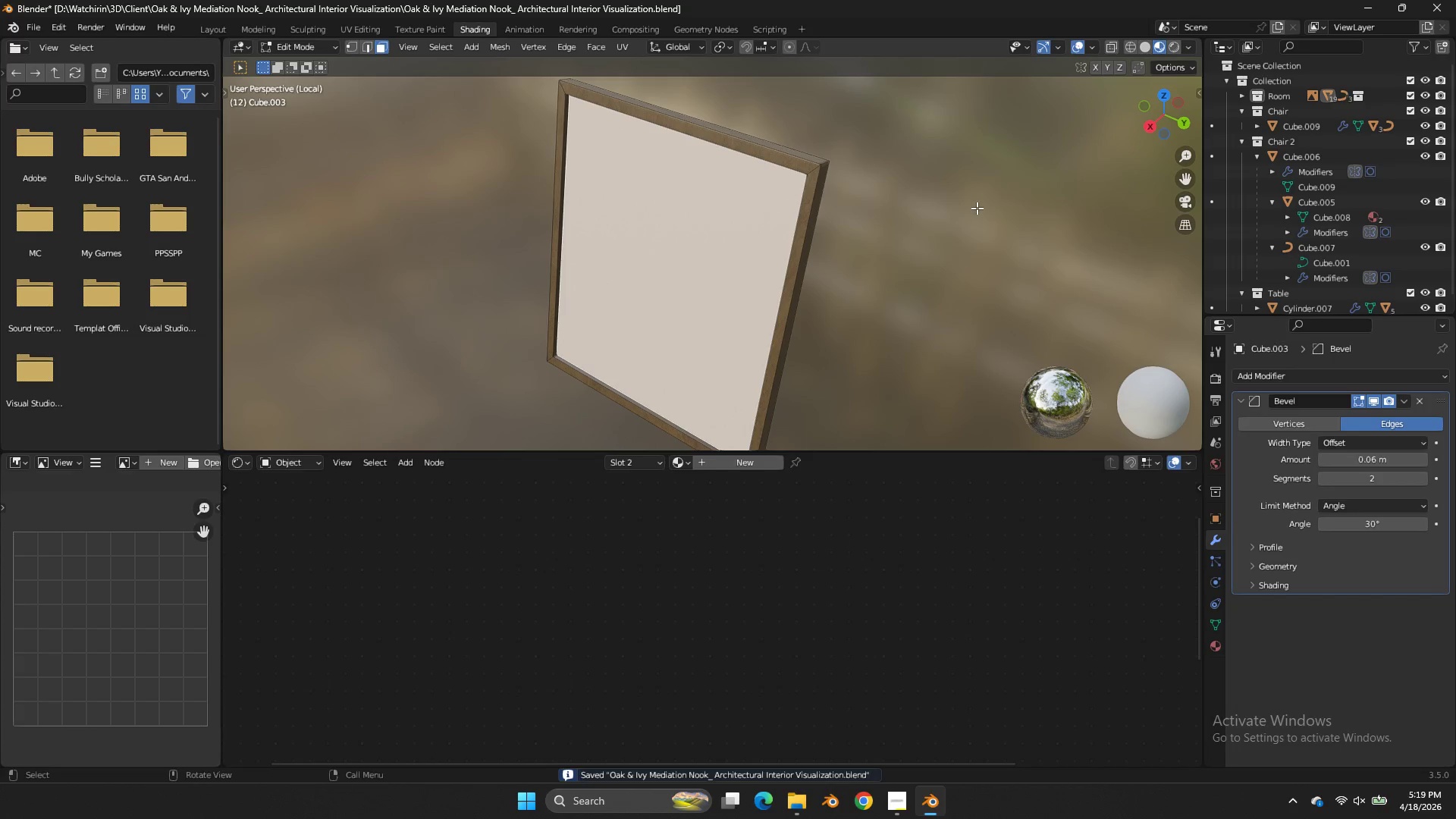 
type(zzzz)
key(Tab)
 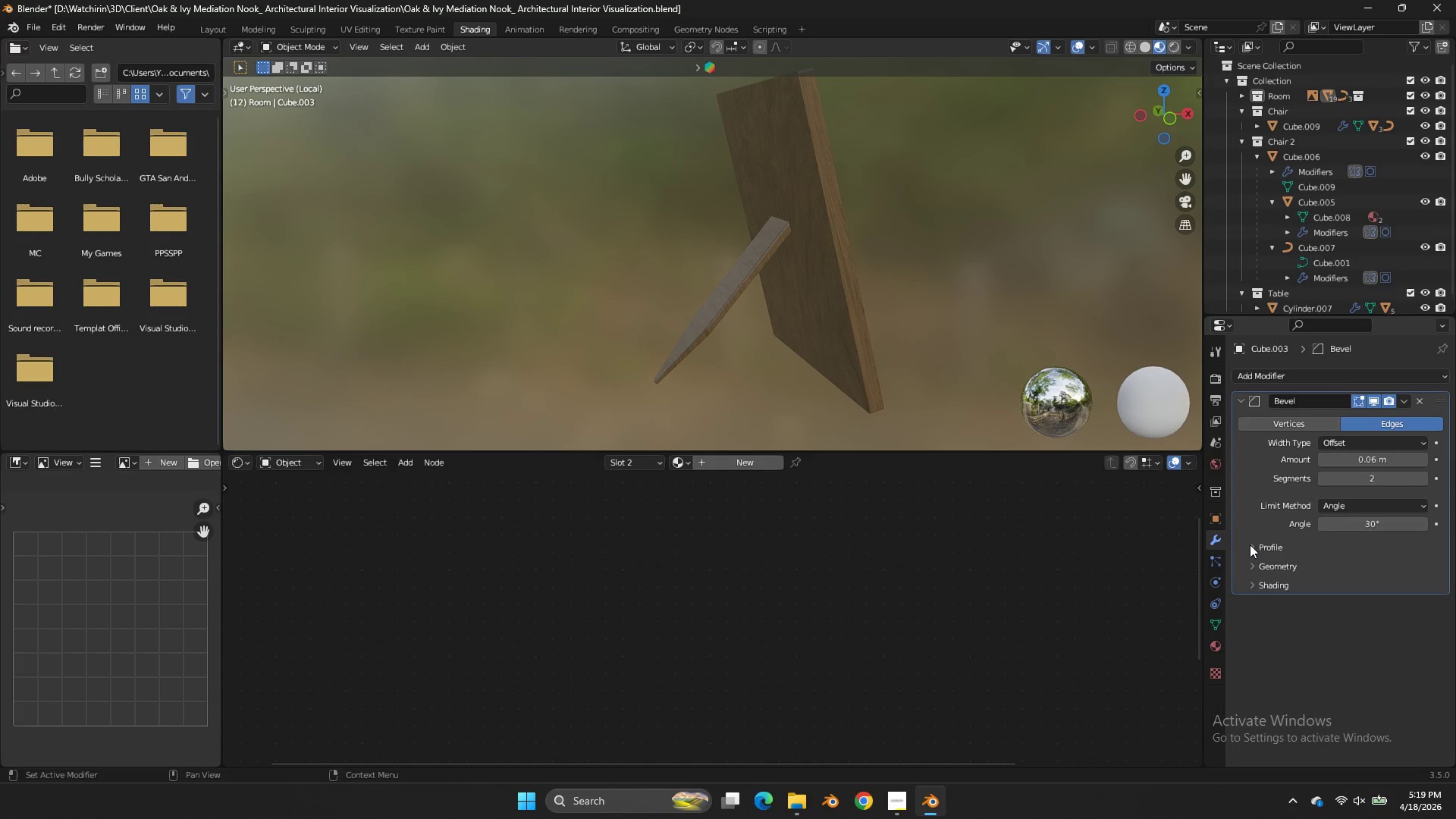 
left_click_drag(start_coordinate=[1166, 119], to_coordinate=[284, 93])
 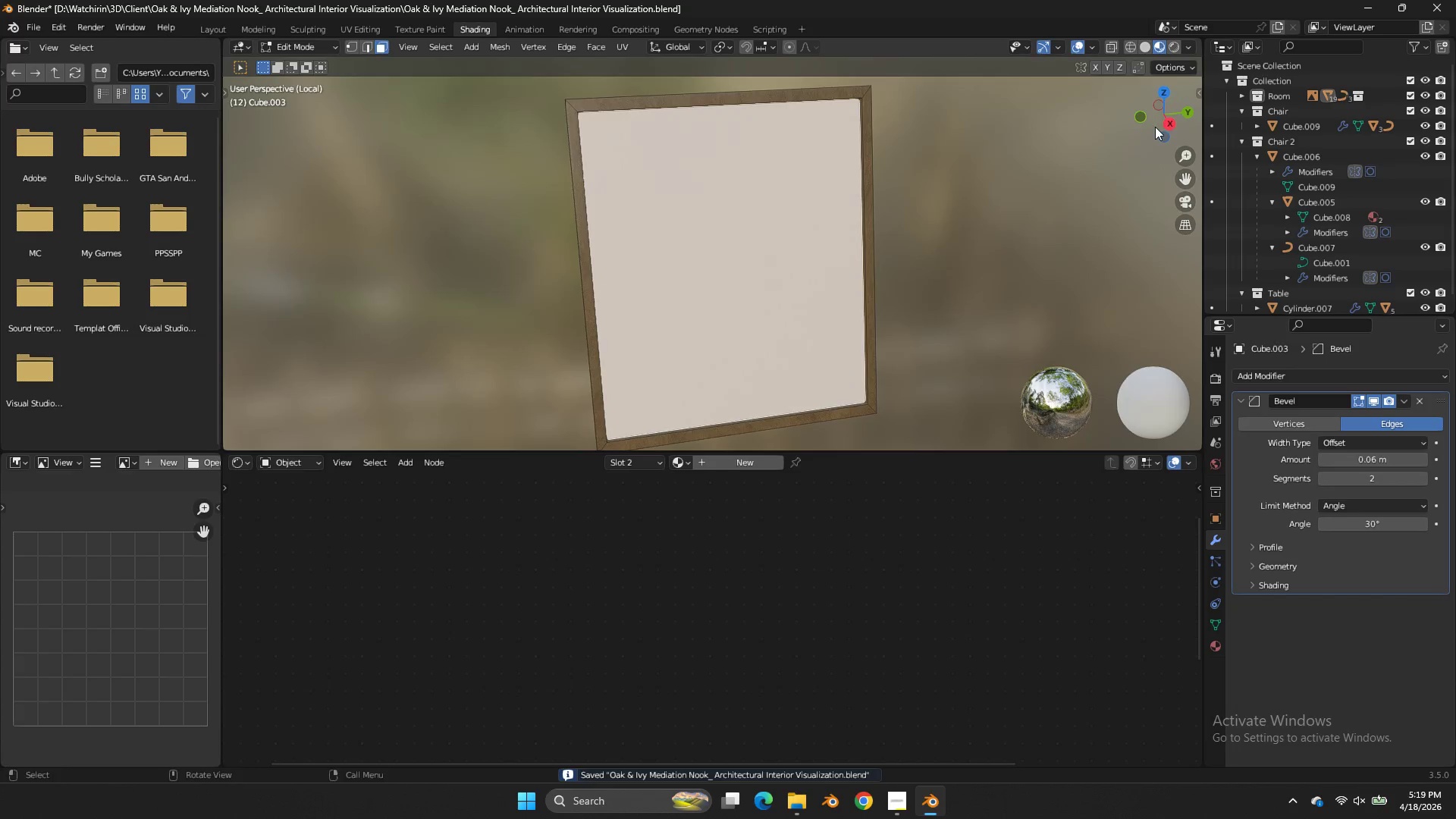 
left_click_drag(start_coordinate=[1154, 119], to_coordinate=[356, 89])
 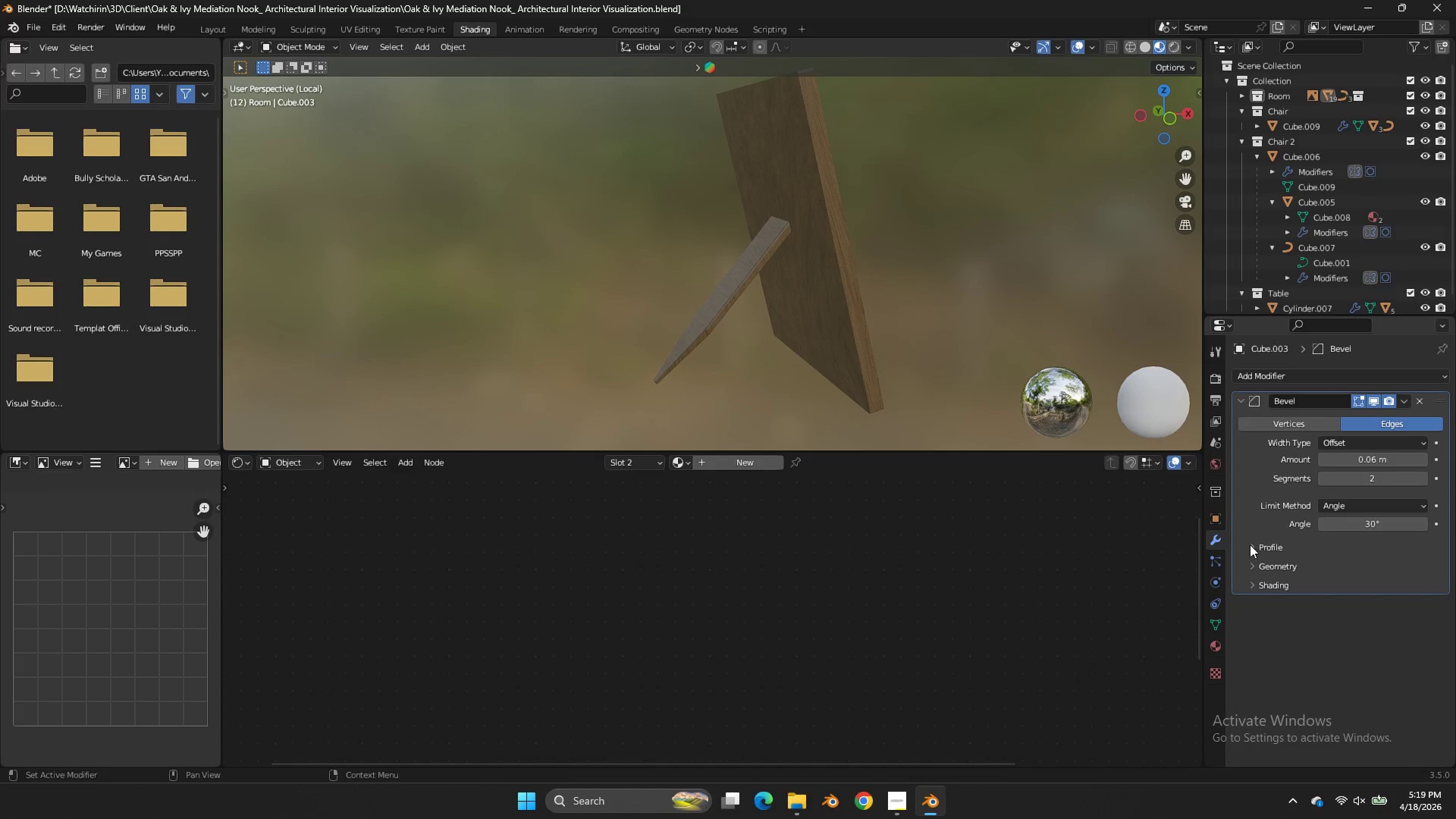 
left_click([1213, 648])
 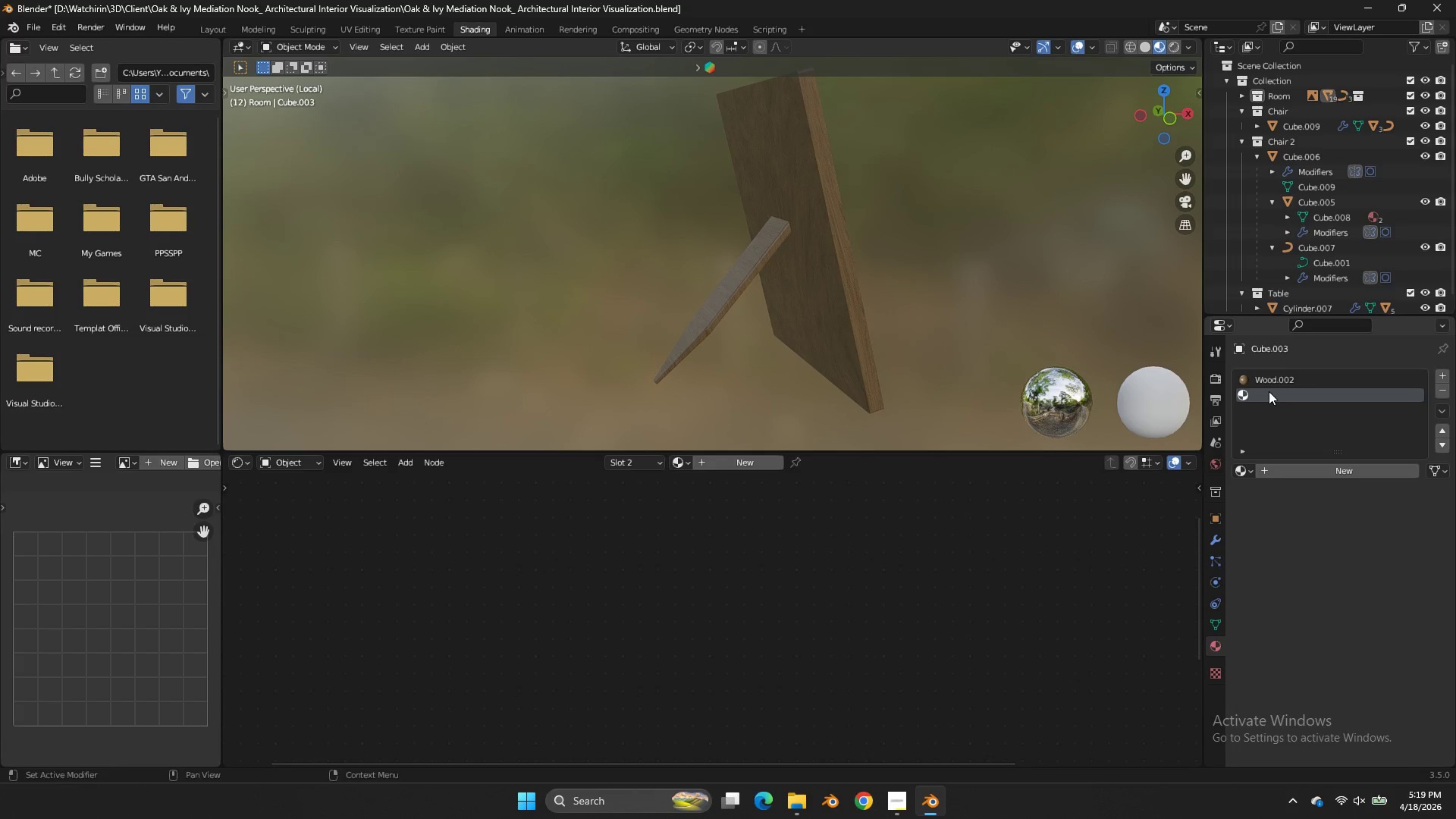 
left_click([1265, 384])
 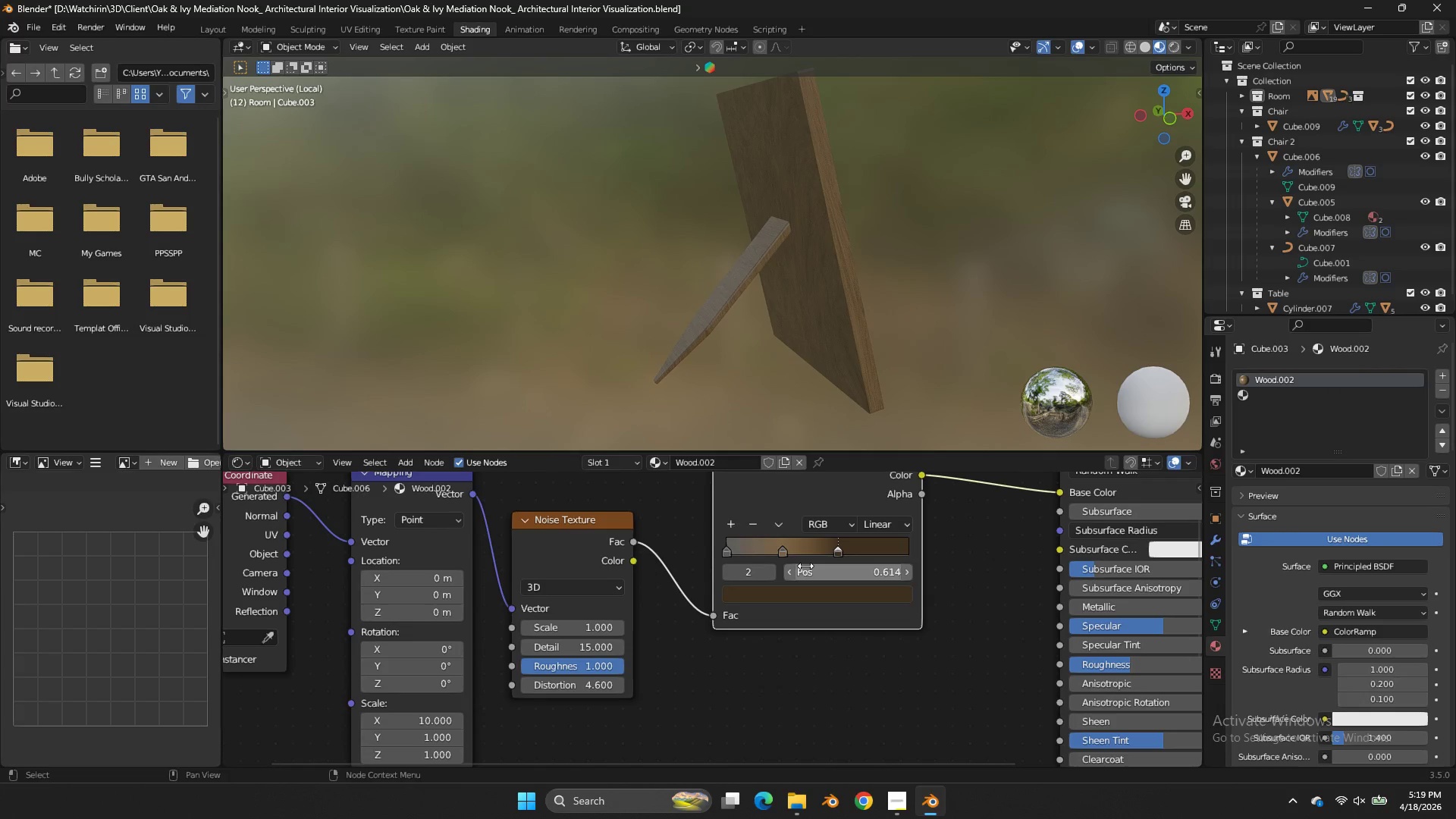 
left_click_drag(start_coordinate=[792, 550], to_coordinate=[784, 548])
 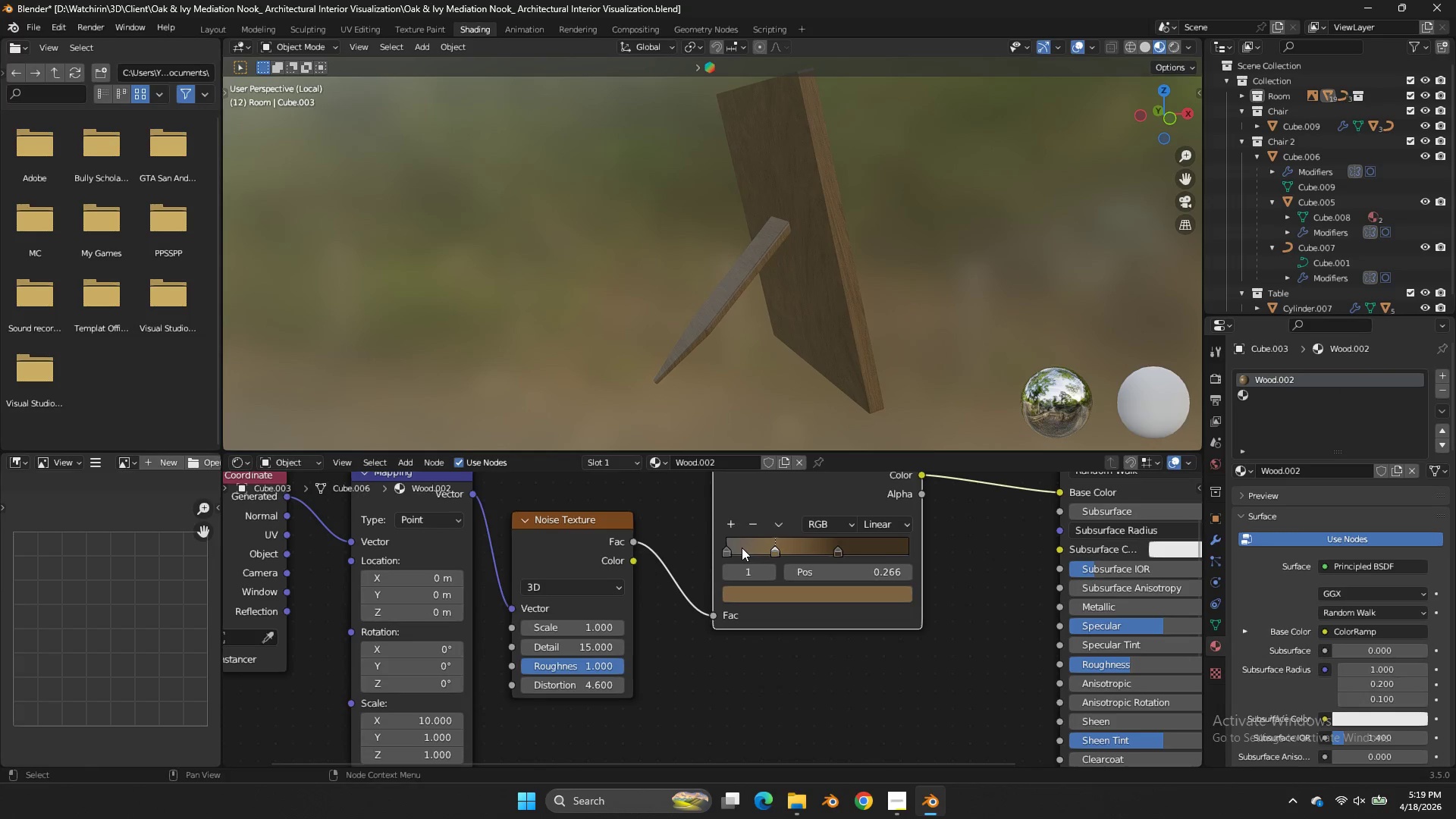 
left_click([738, 546])
 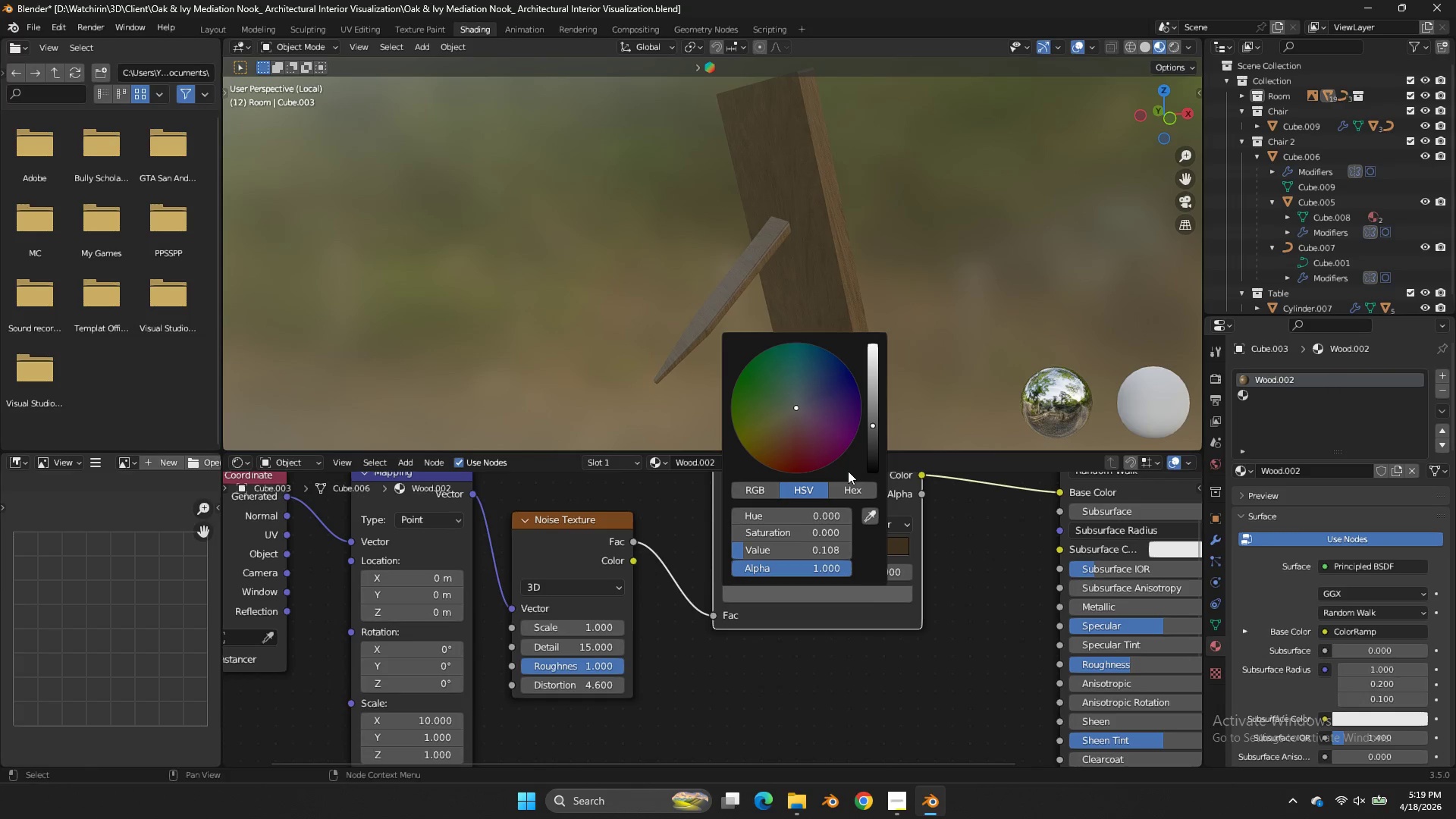 
left_click_drag(start_coordinate=[877, 451], to_coordinate=[877, 485])
 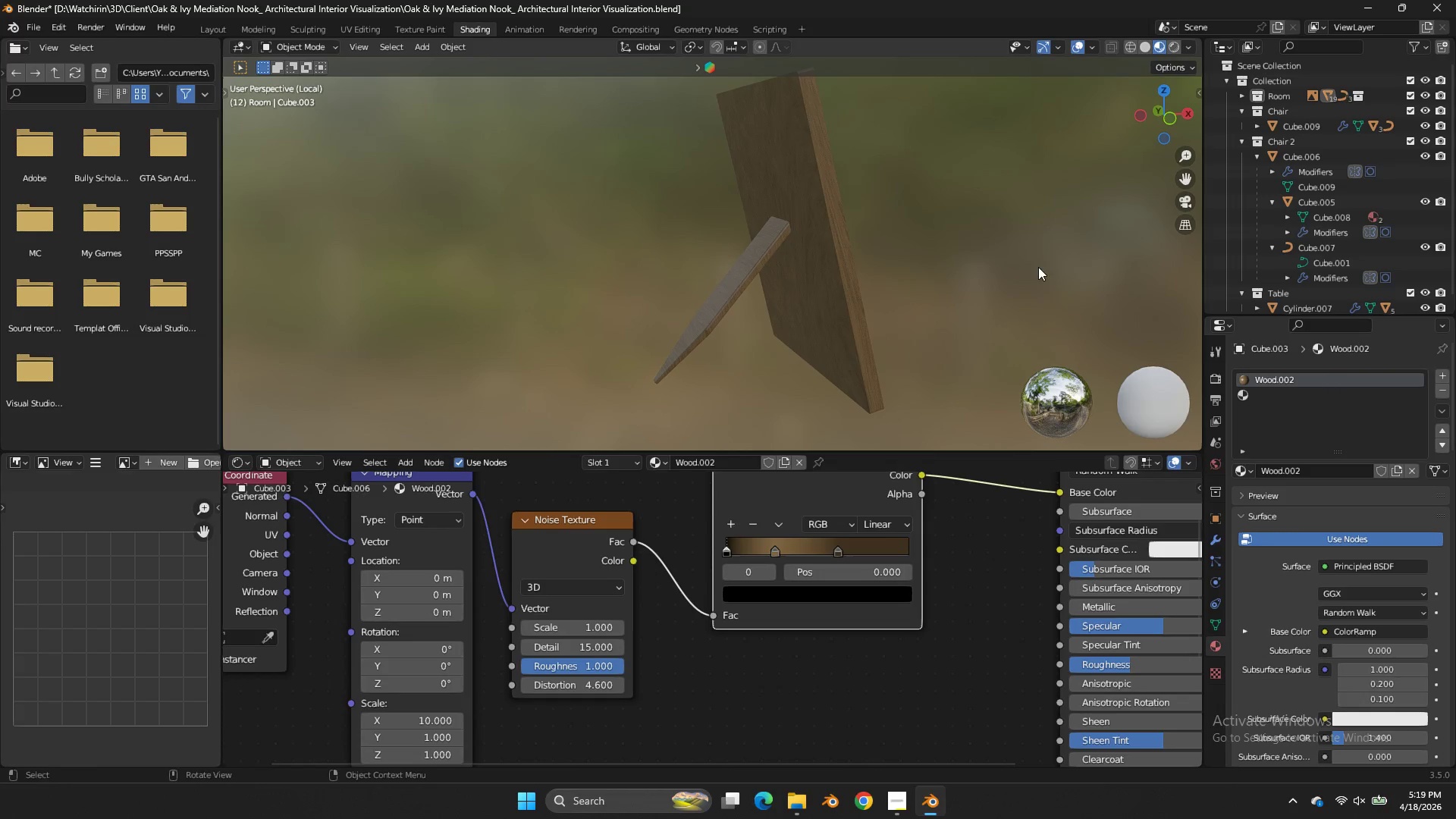 
left_click_drag(start_coordinate=[1038, 267], to_coordinate=[1040, 258])
 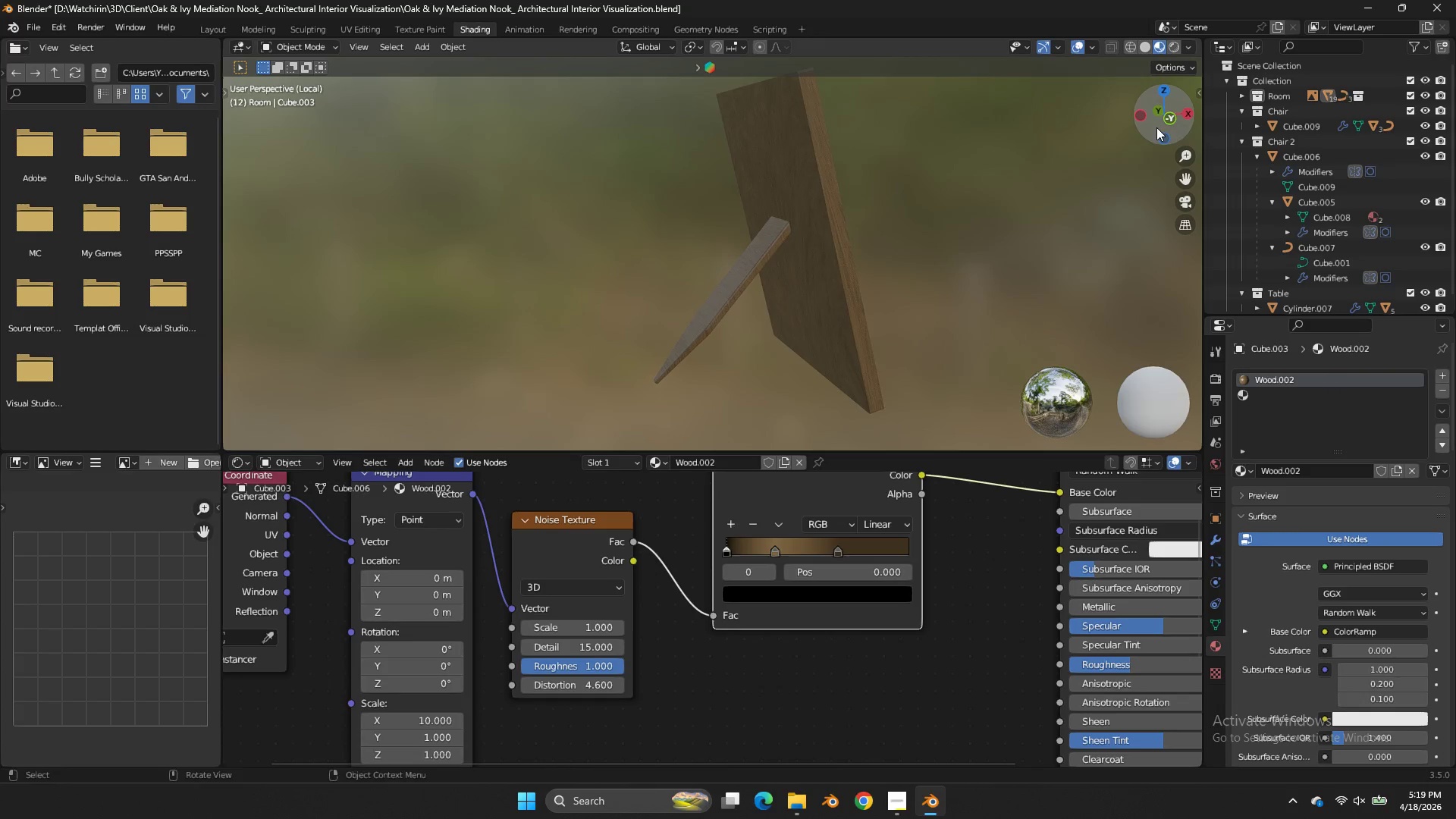 
left_click_drag(start_coordinate=[1156, 127], to_coordinate=[972, 174])
 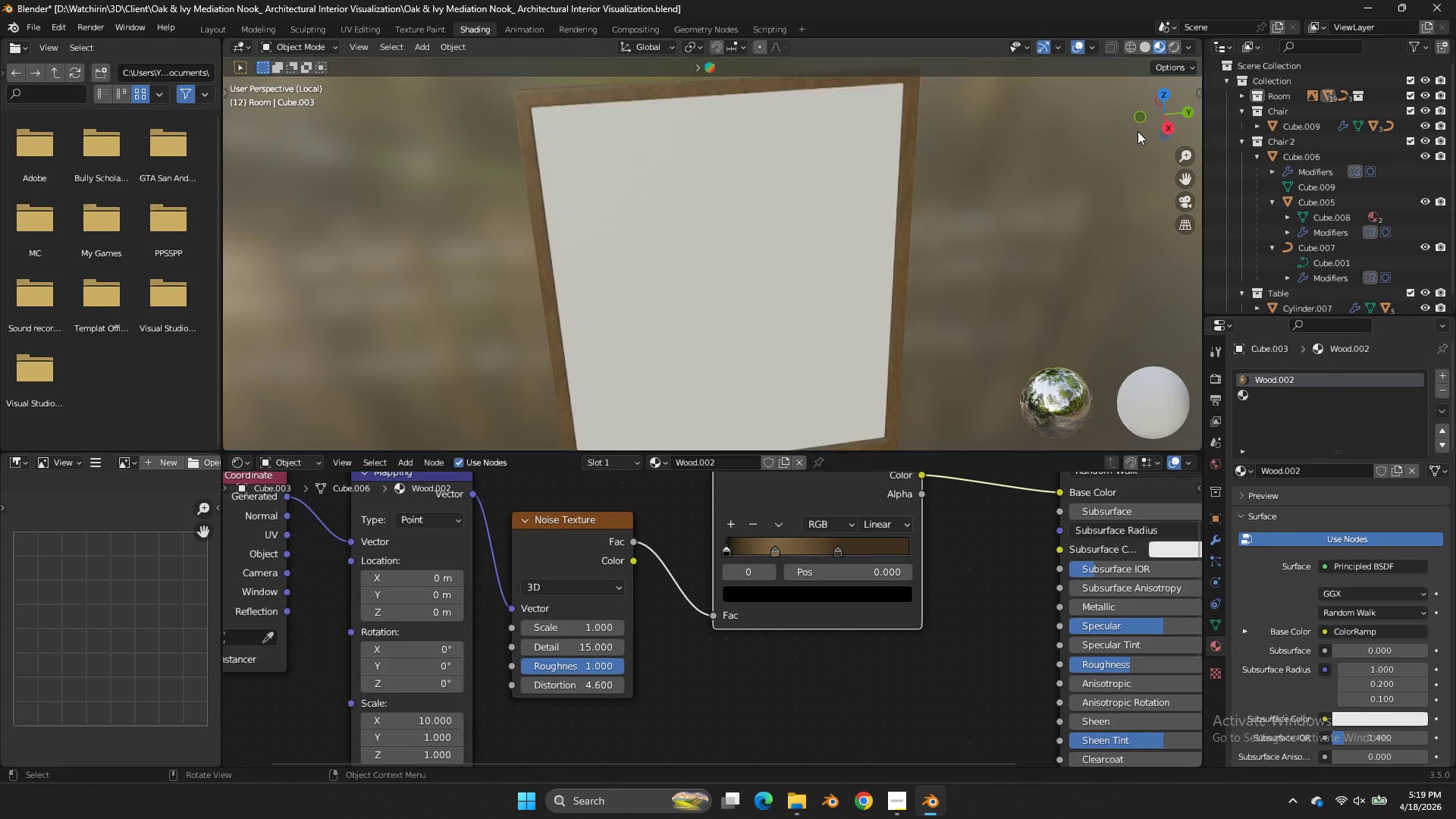 
scroll: coordinate [1138, 131], scroll_direction: up, amount: 2.0
 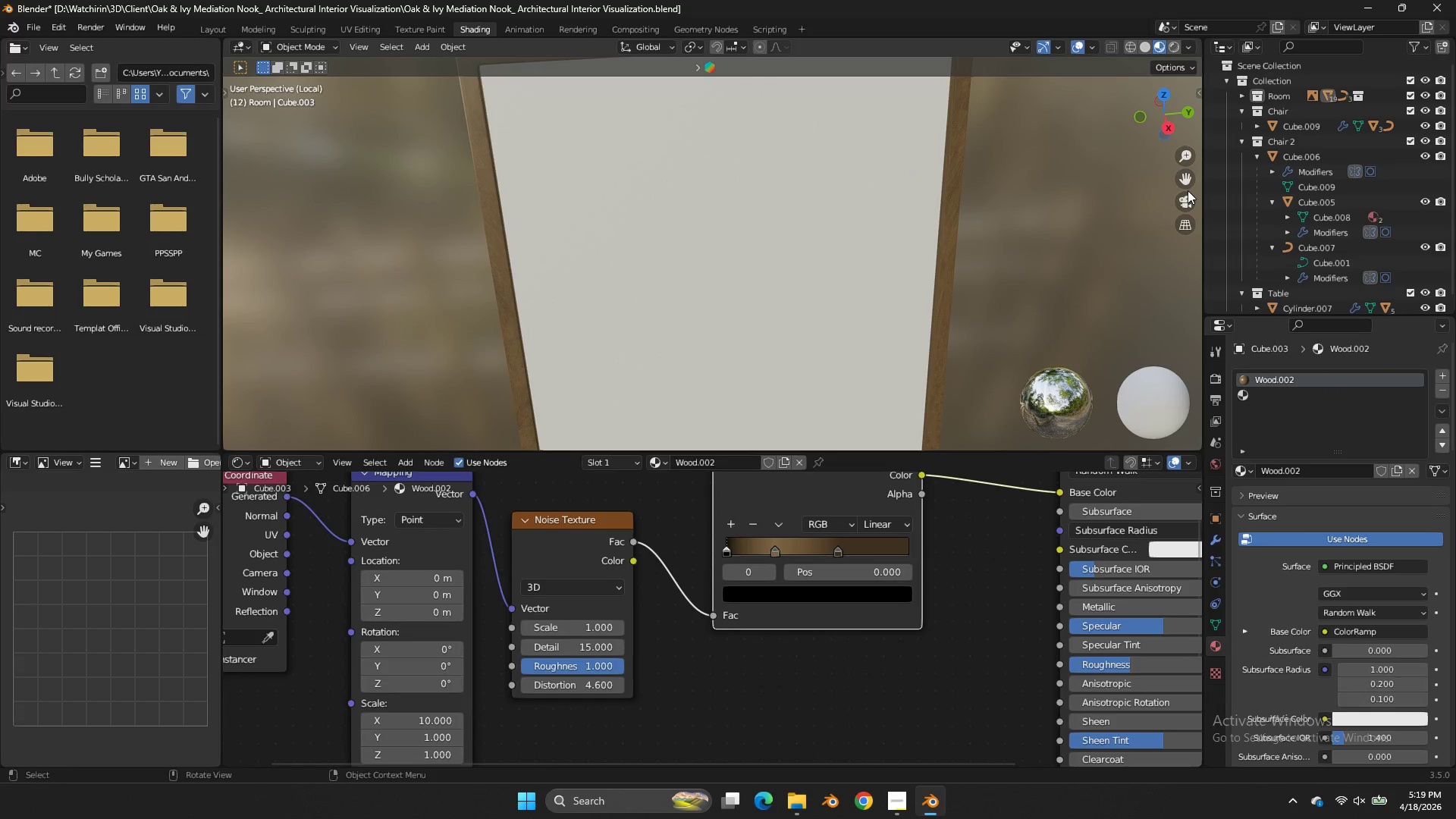 
left_click_drag(start_coordinate=[1185, 177], to_coordinate=[1198, 271])
 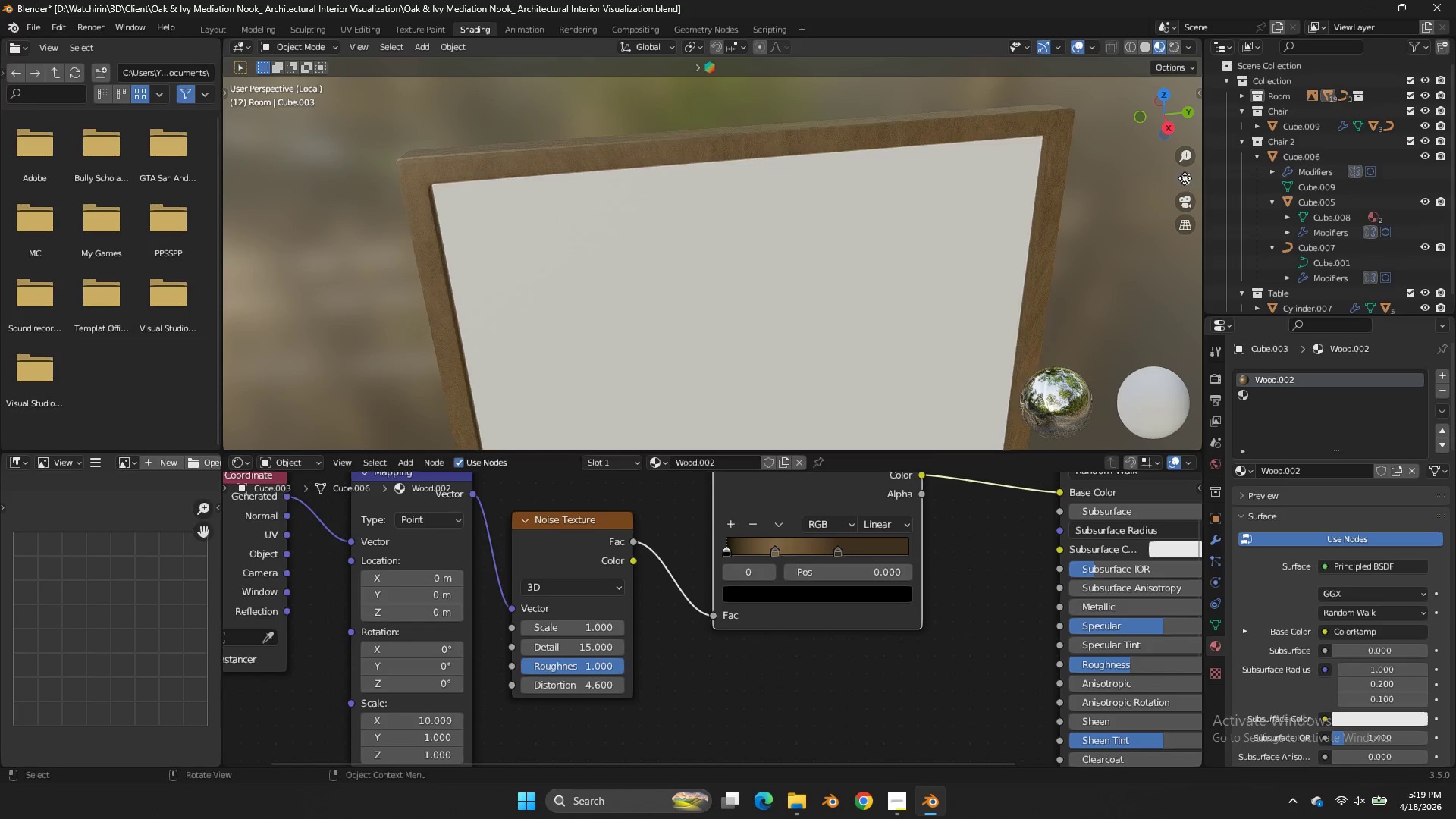 
scroll: coordinate [1185, 178], scroll_direction: up, amount: 2.0
 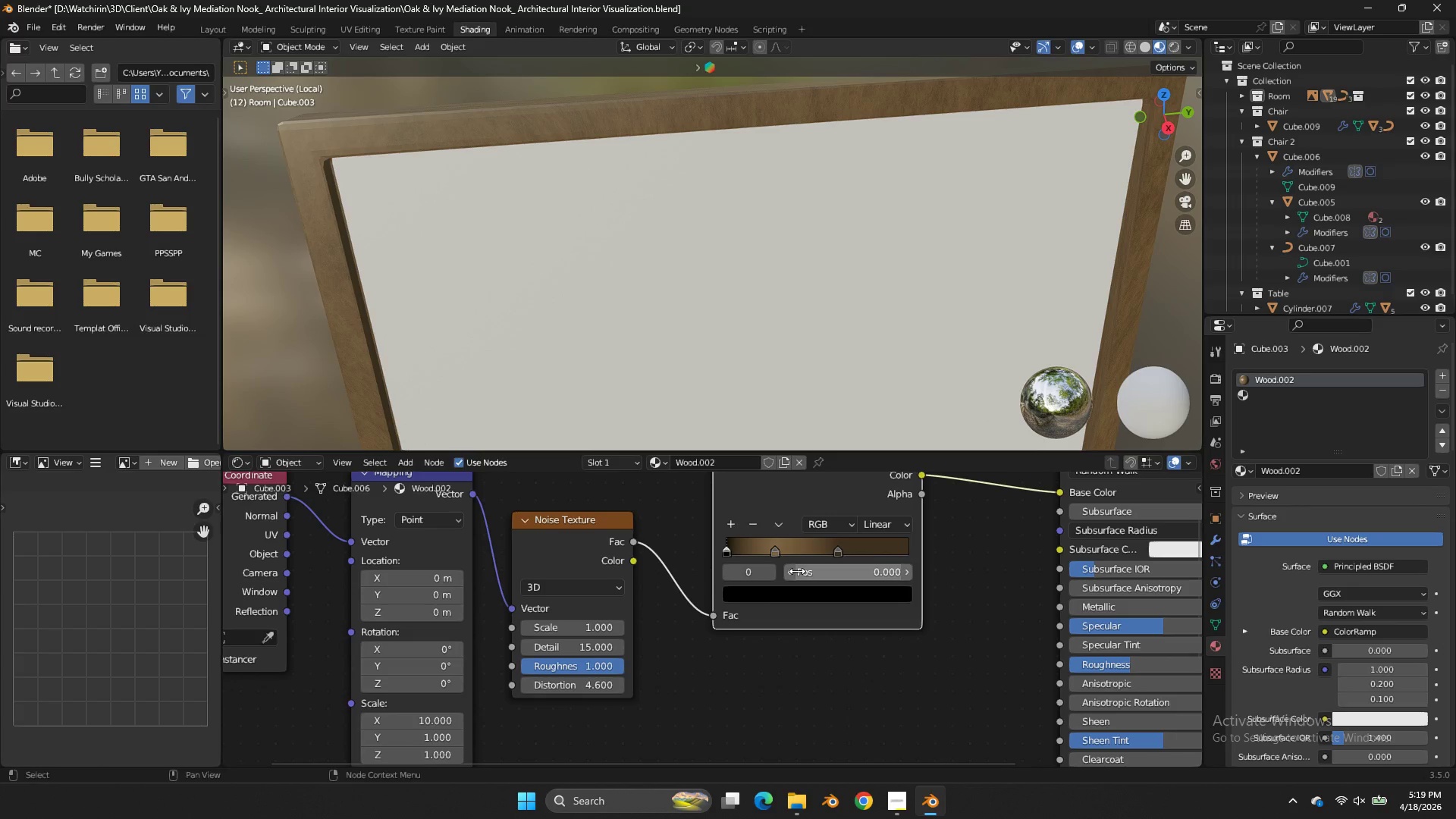 
left_click_drag(start_coordinate=[783, 549], to_coordinate=[805, 537])
 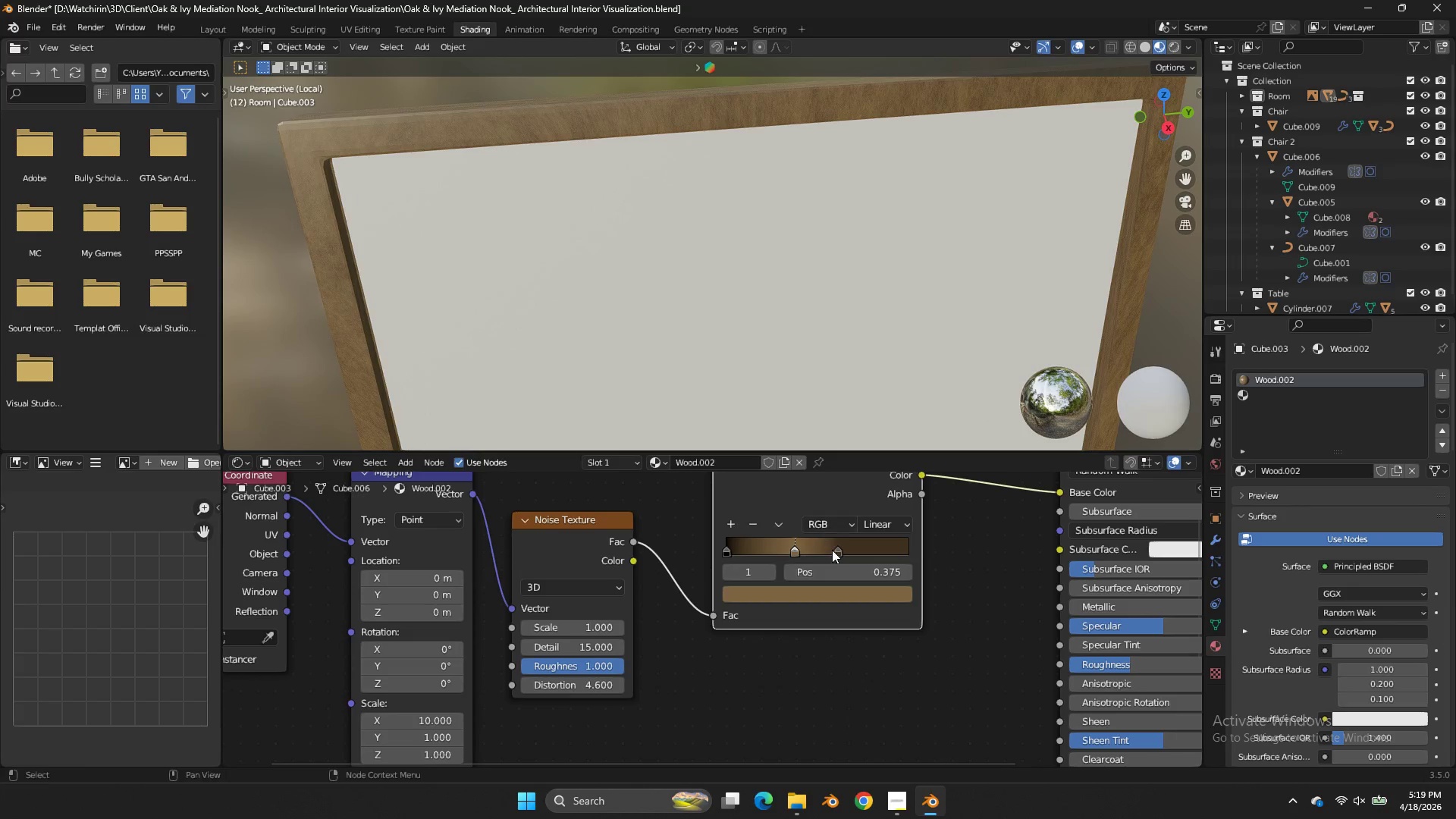 
left_click_drag(start_coordinate=[832, 551], to_coordinate=[827, 551])
 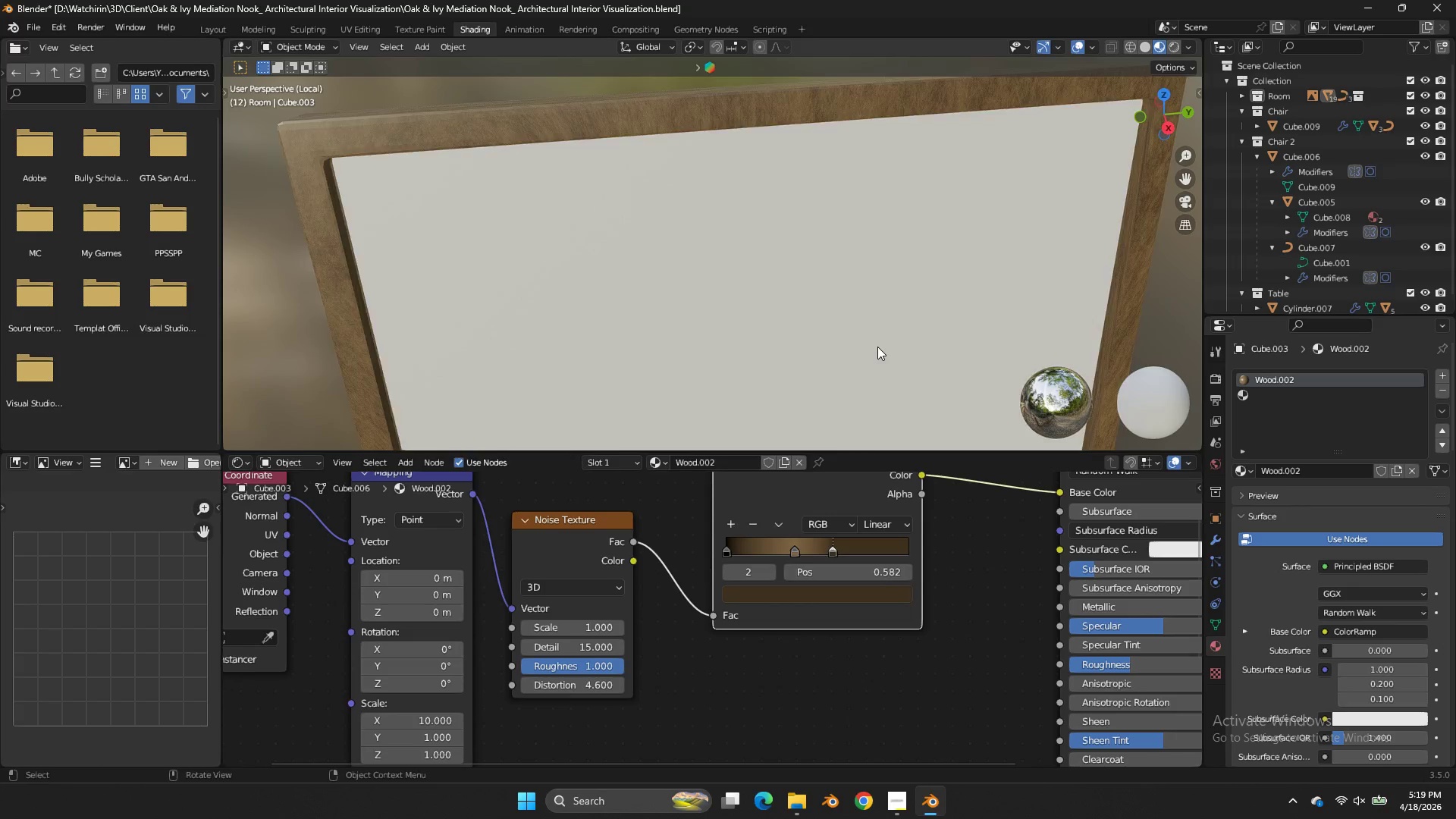 
key(Control+ControlLeft)
 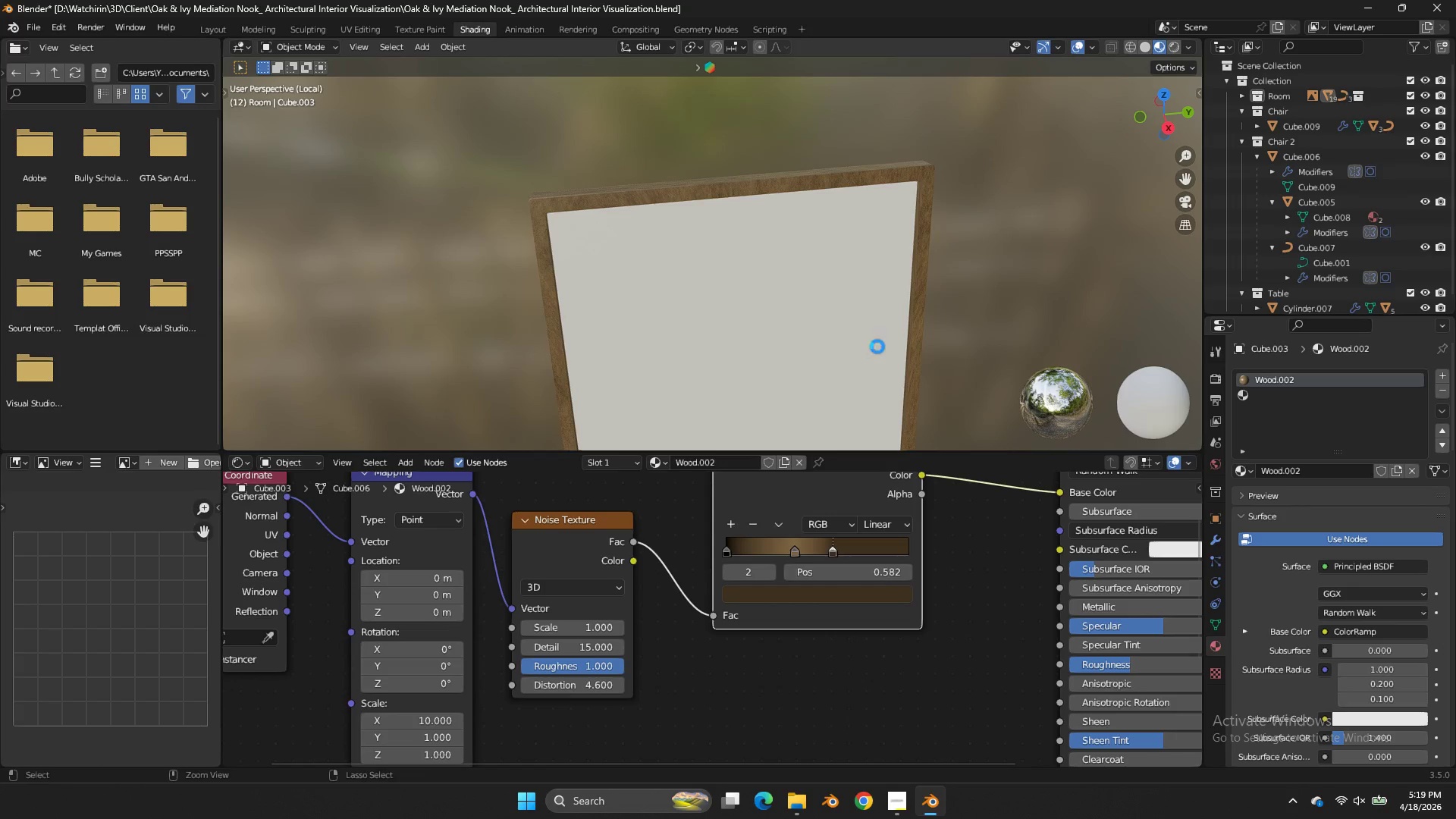 
key(Control+S)
 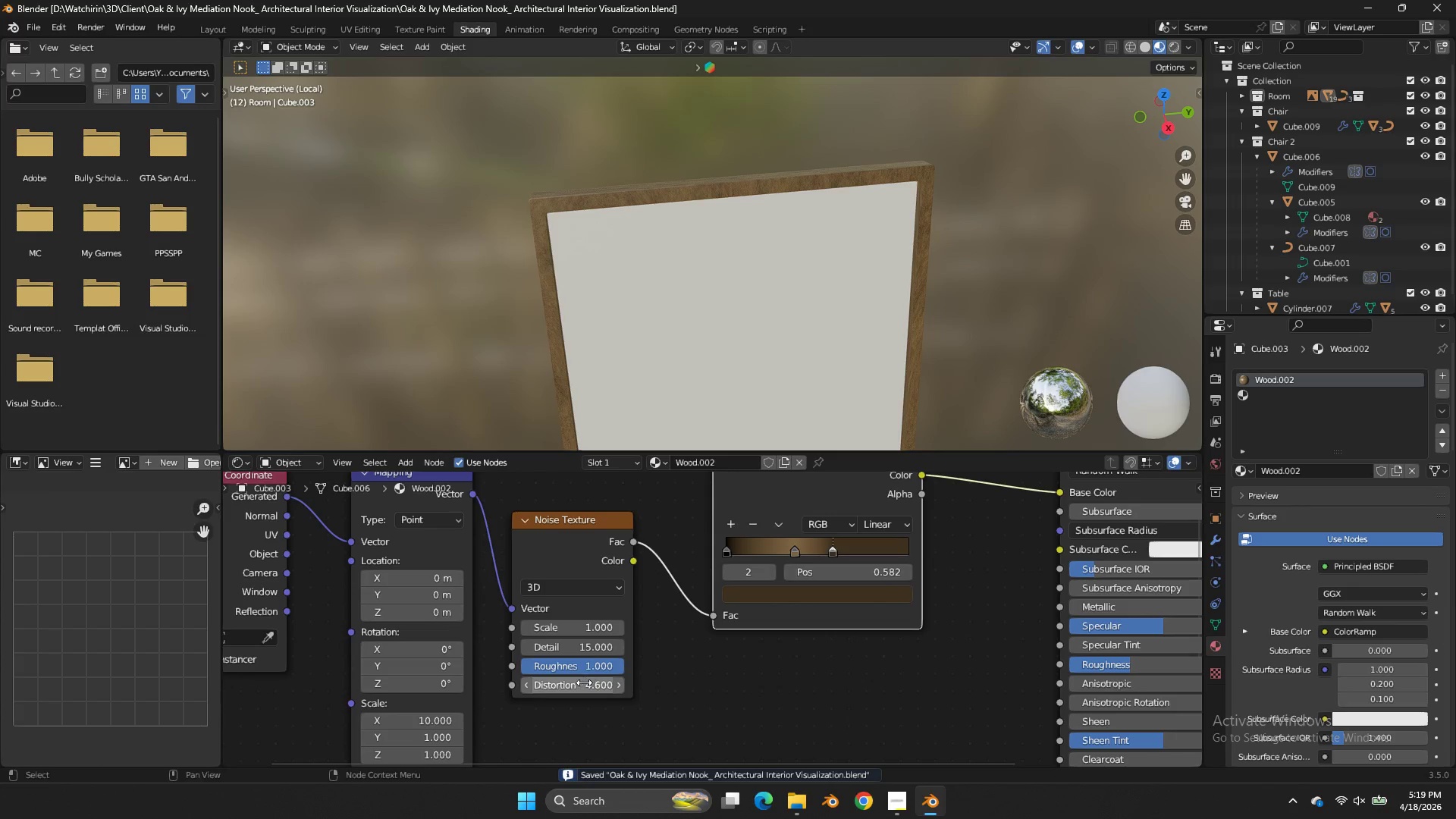 
scroll: coordinate [877, 347], scroll_direction: down, amount: 3.0
 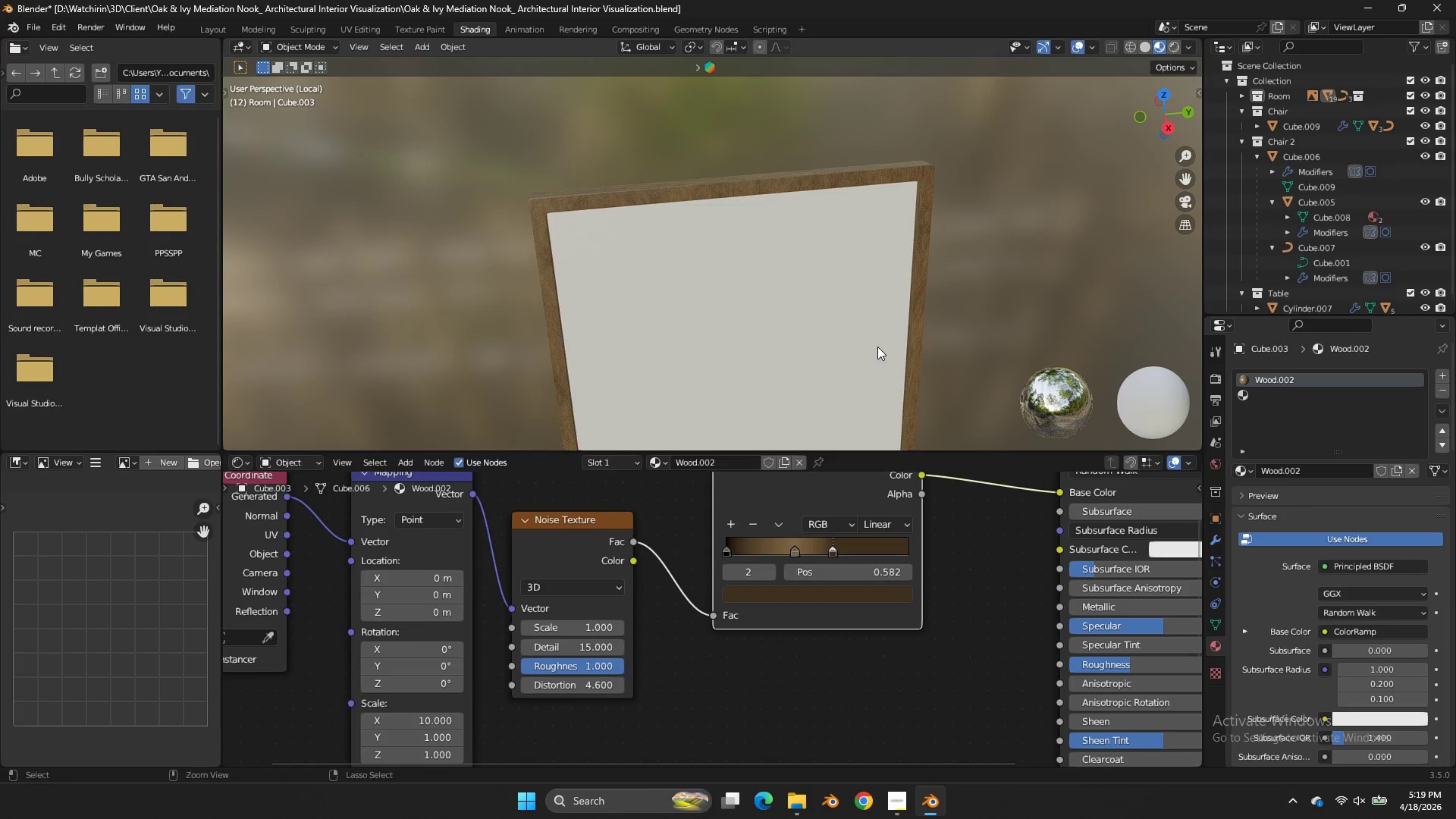 
double_click([526, 689])
 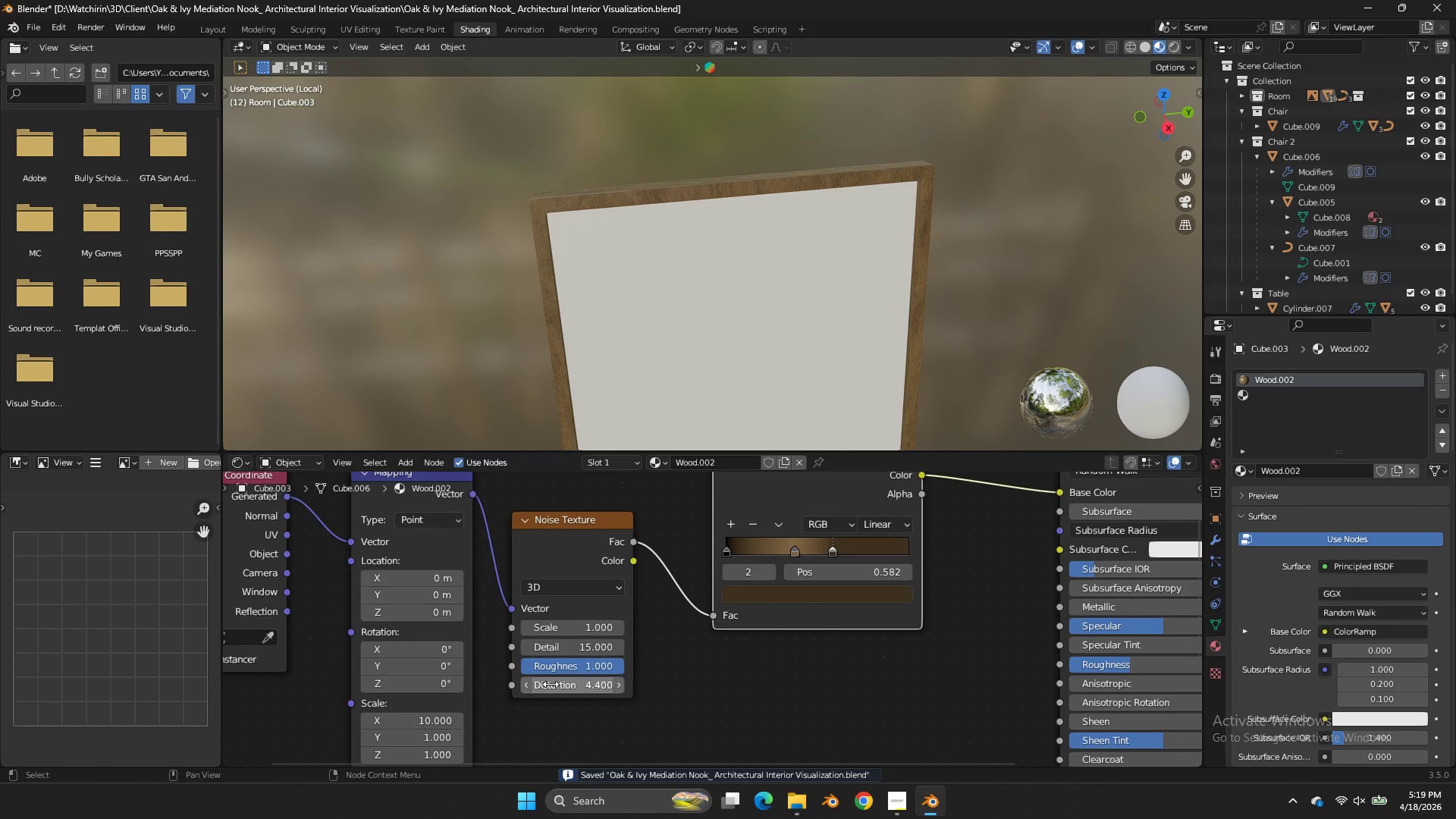 
left_click_drag(start_coordinate=[551, 685], to_coordinate=[551, 491])
 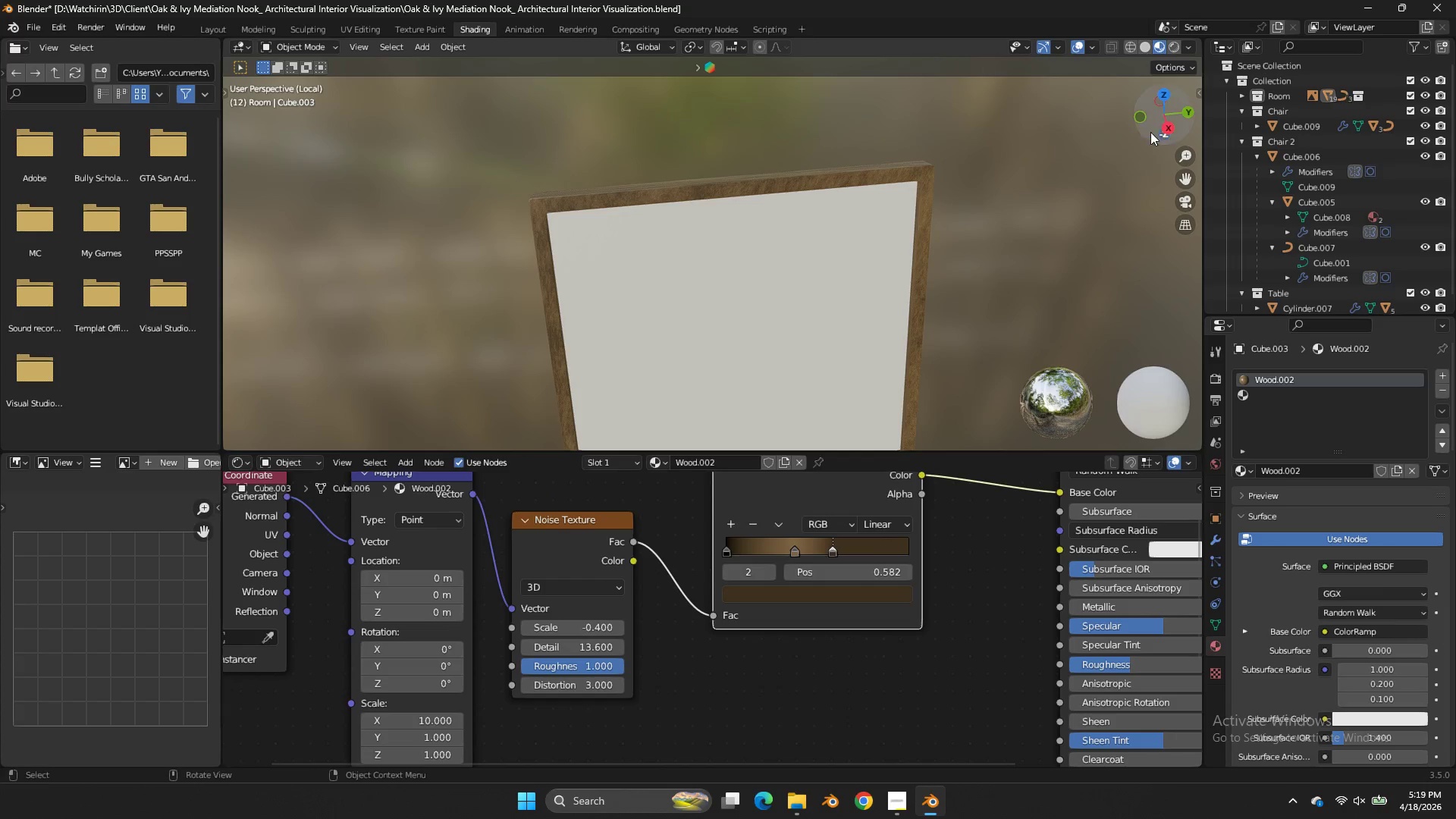 
left_click_drag(start_coordinate=[1158, 124], to_coordinate=[1015, 88])
 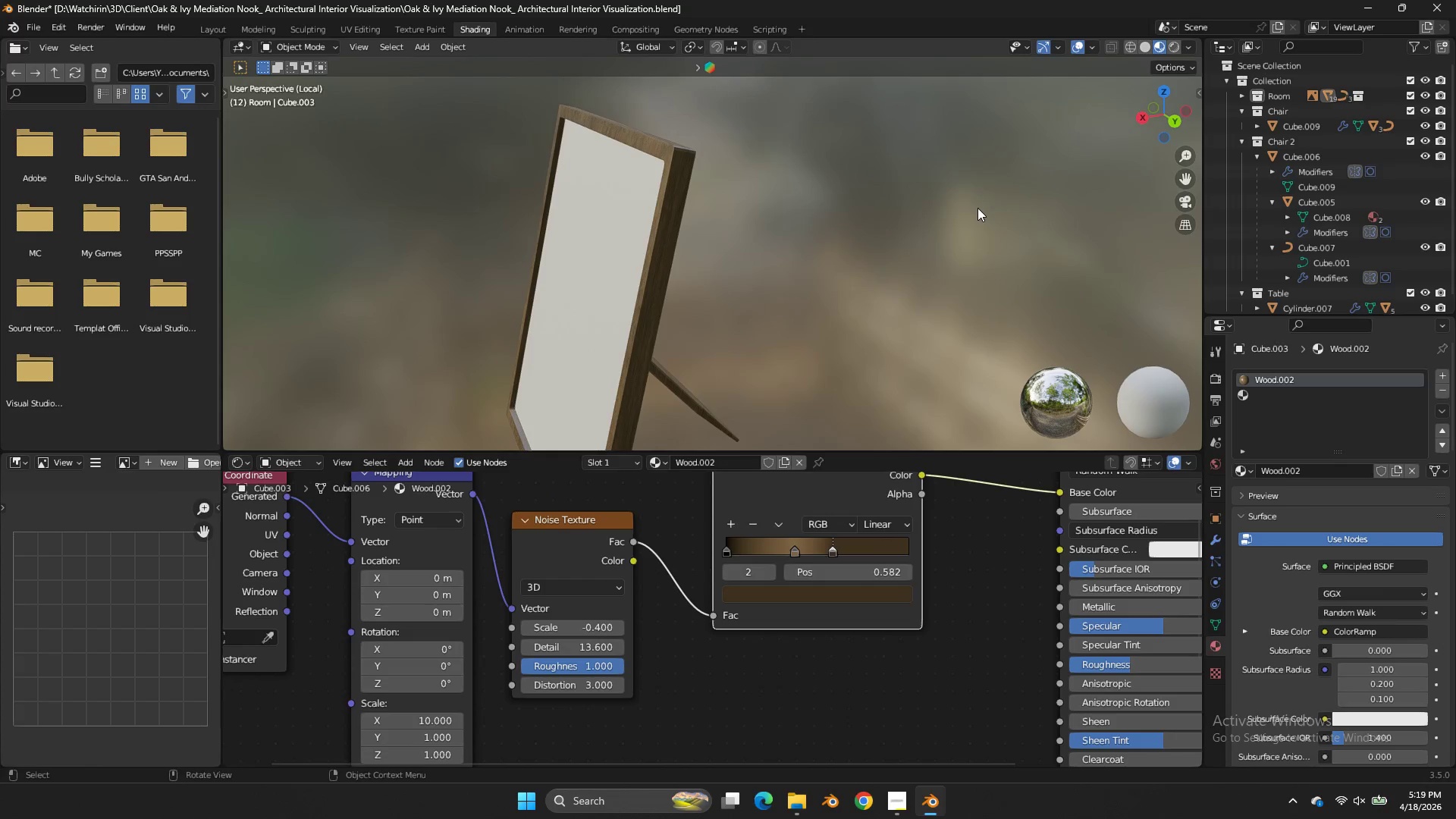 
key(NumpadDivide)
 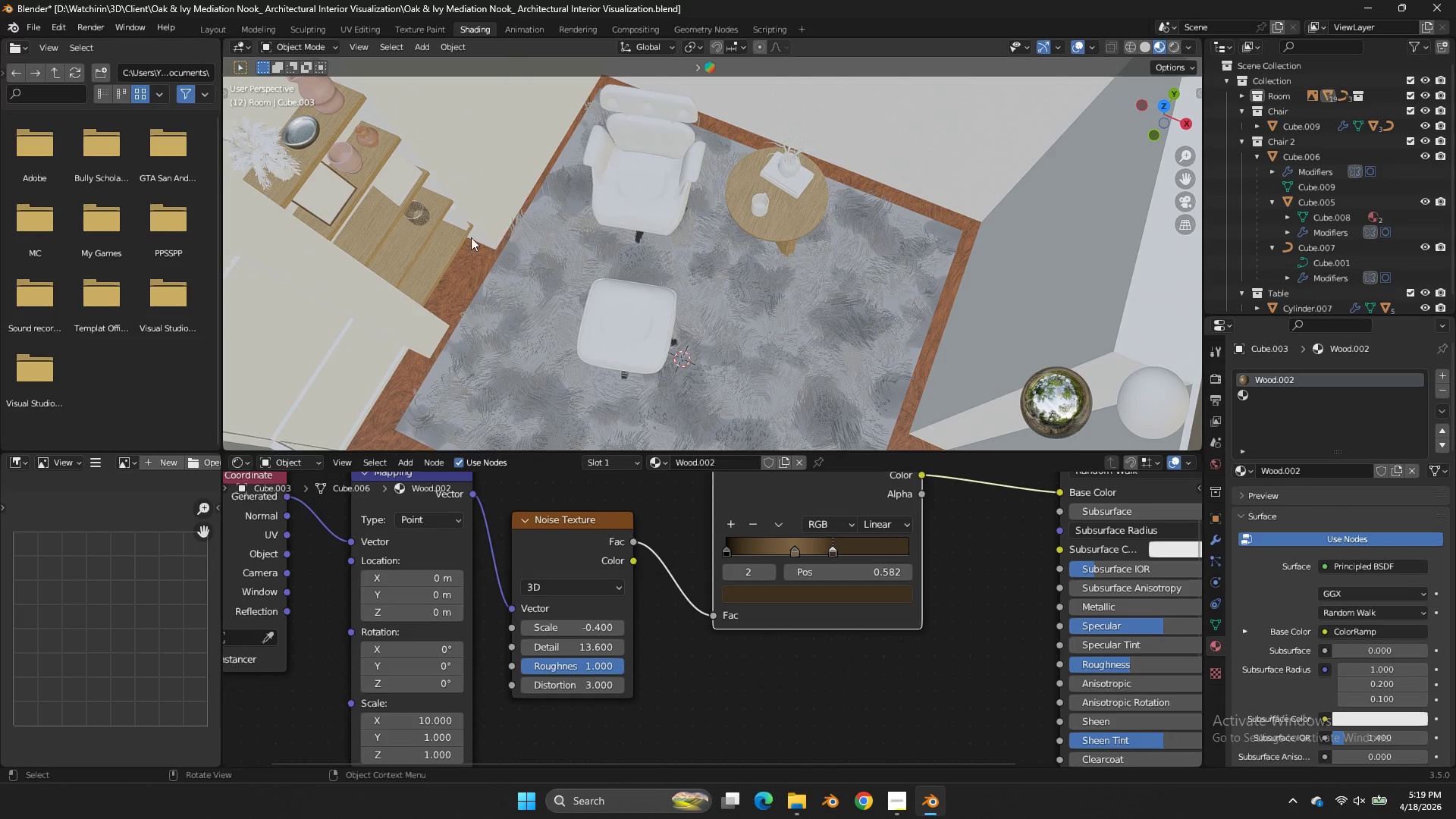 
key(Control+ControlLeft)
 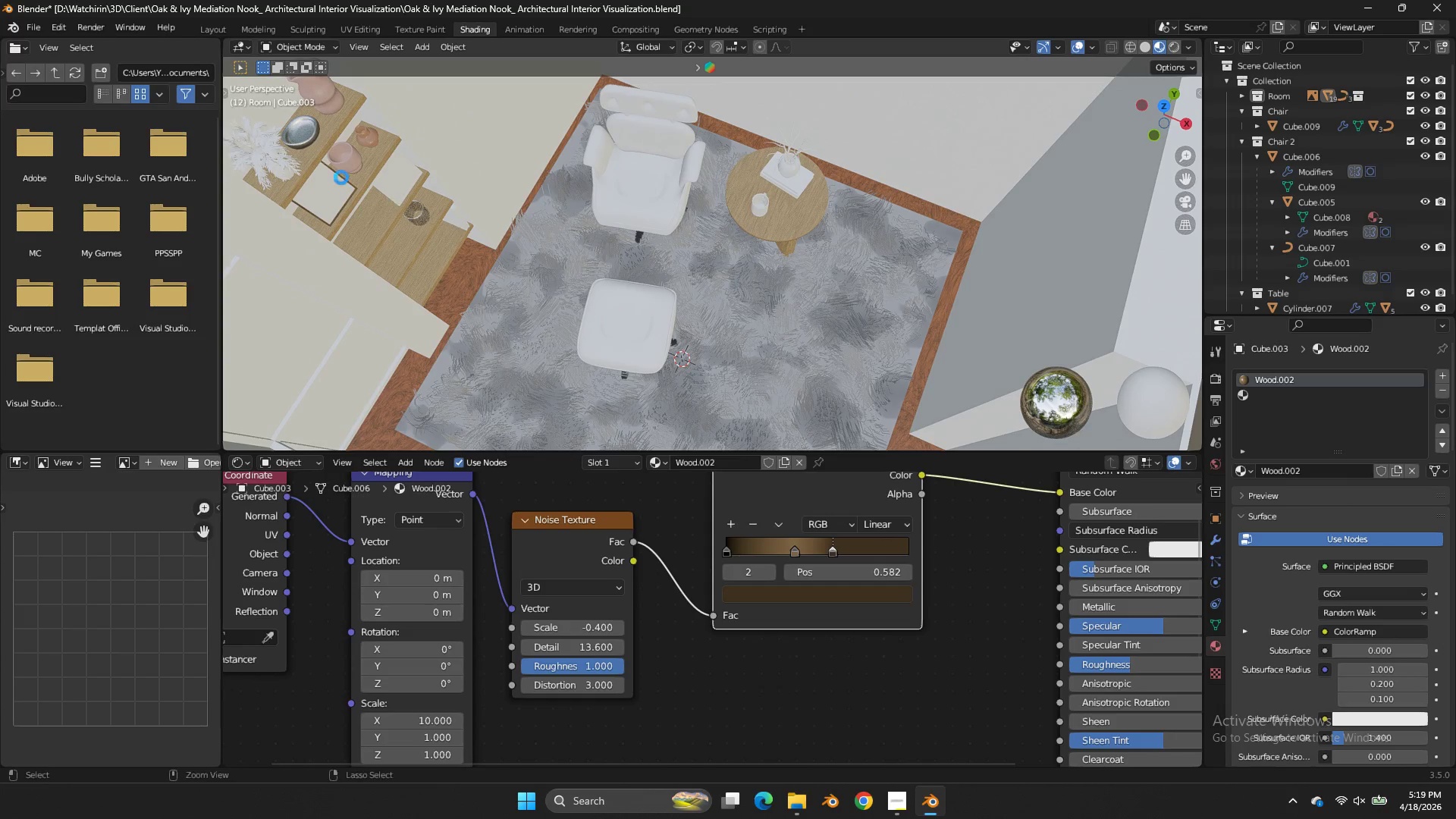 
key(Control+S)
 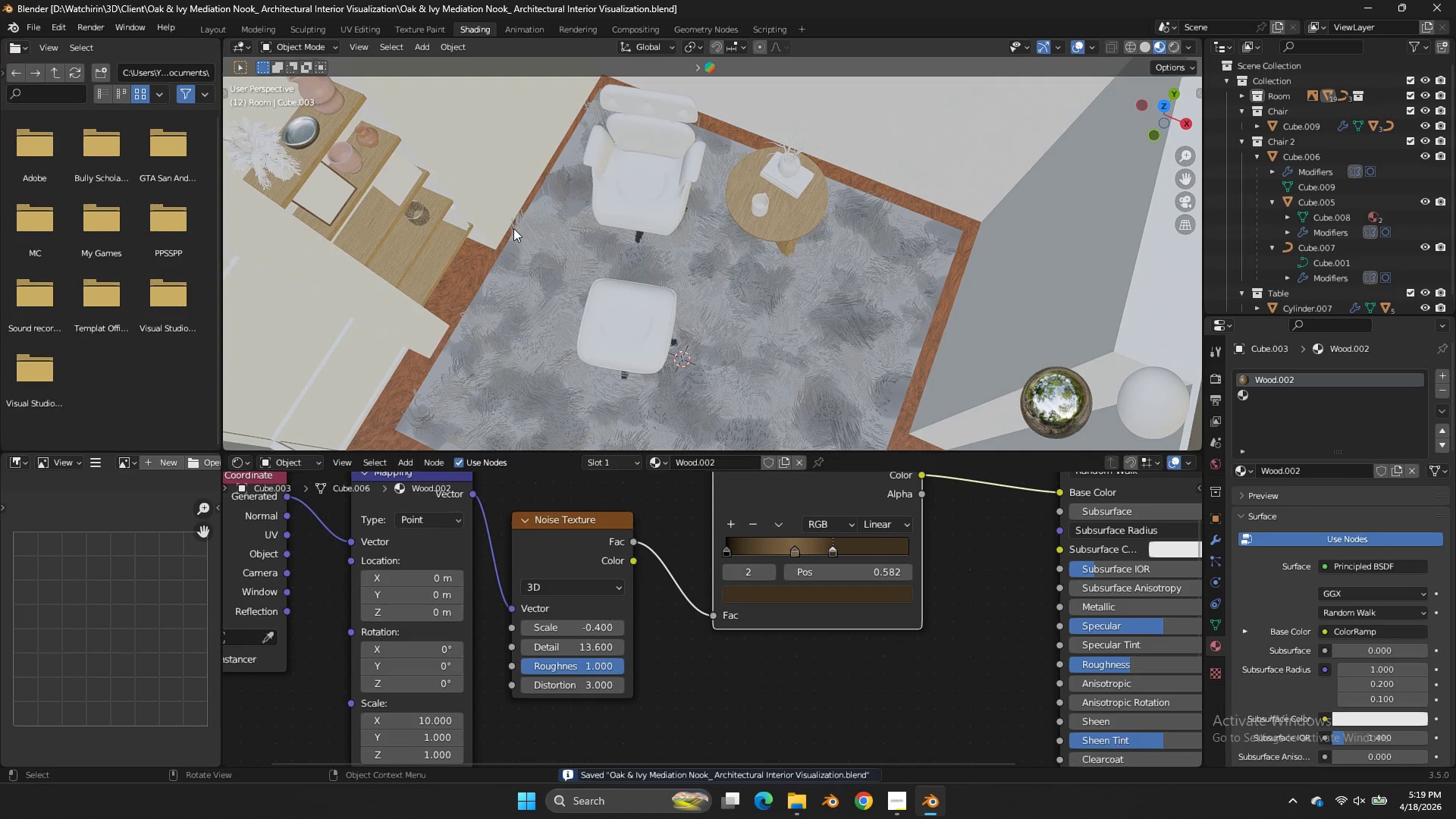 
left_click([406, 174])
 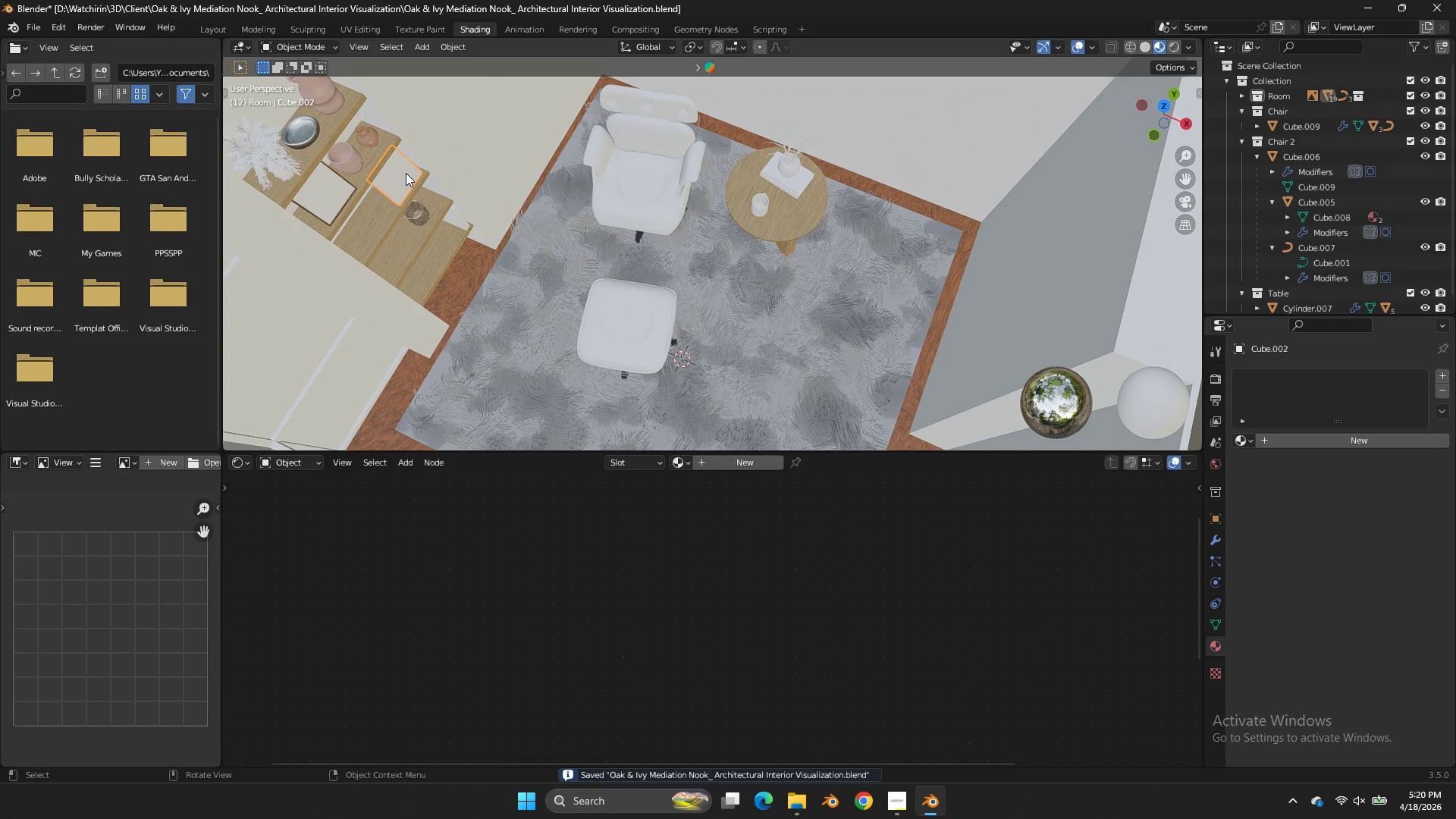 
key(NumpadDivide)
 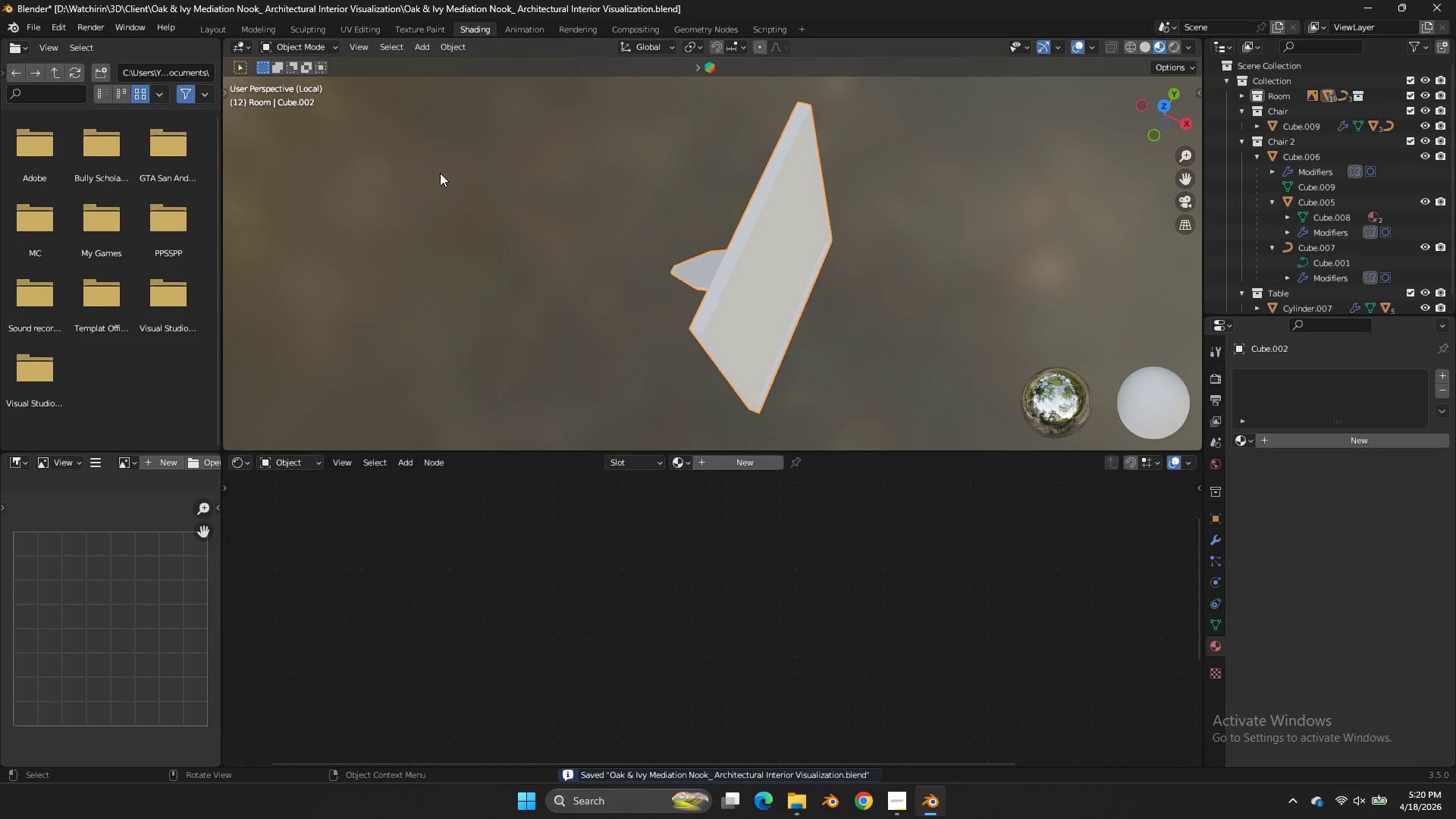 
key(NumpadDivide)
 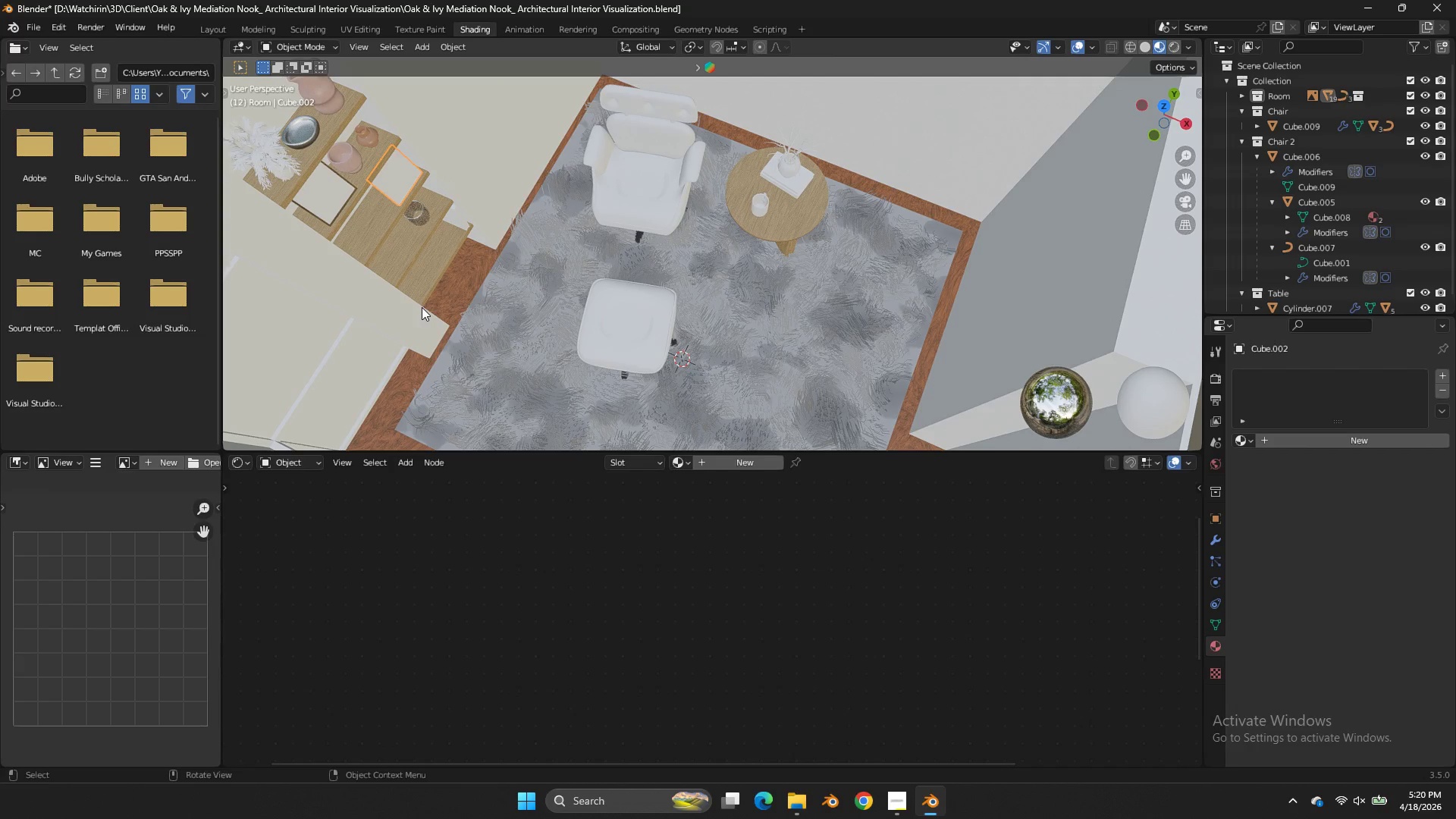 
hold_key(key=ShiftLeft, duration=0.33)
 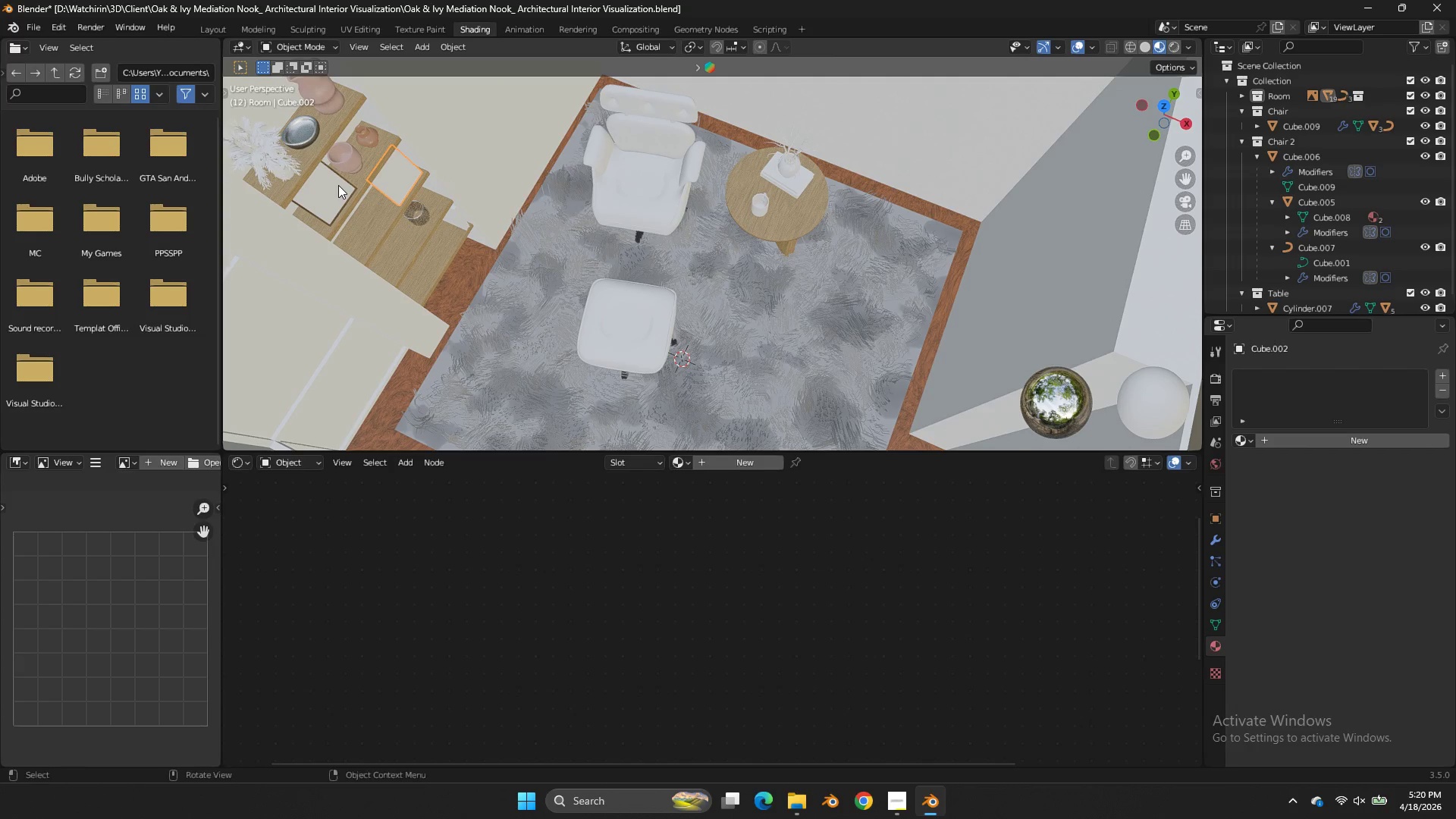 
left_click([338, 185])
 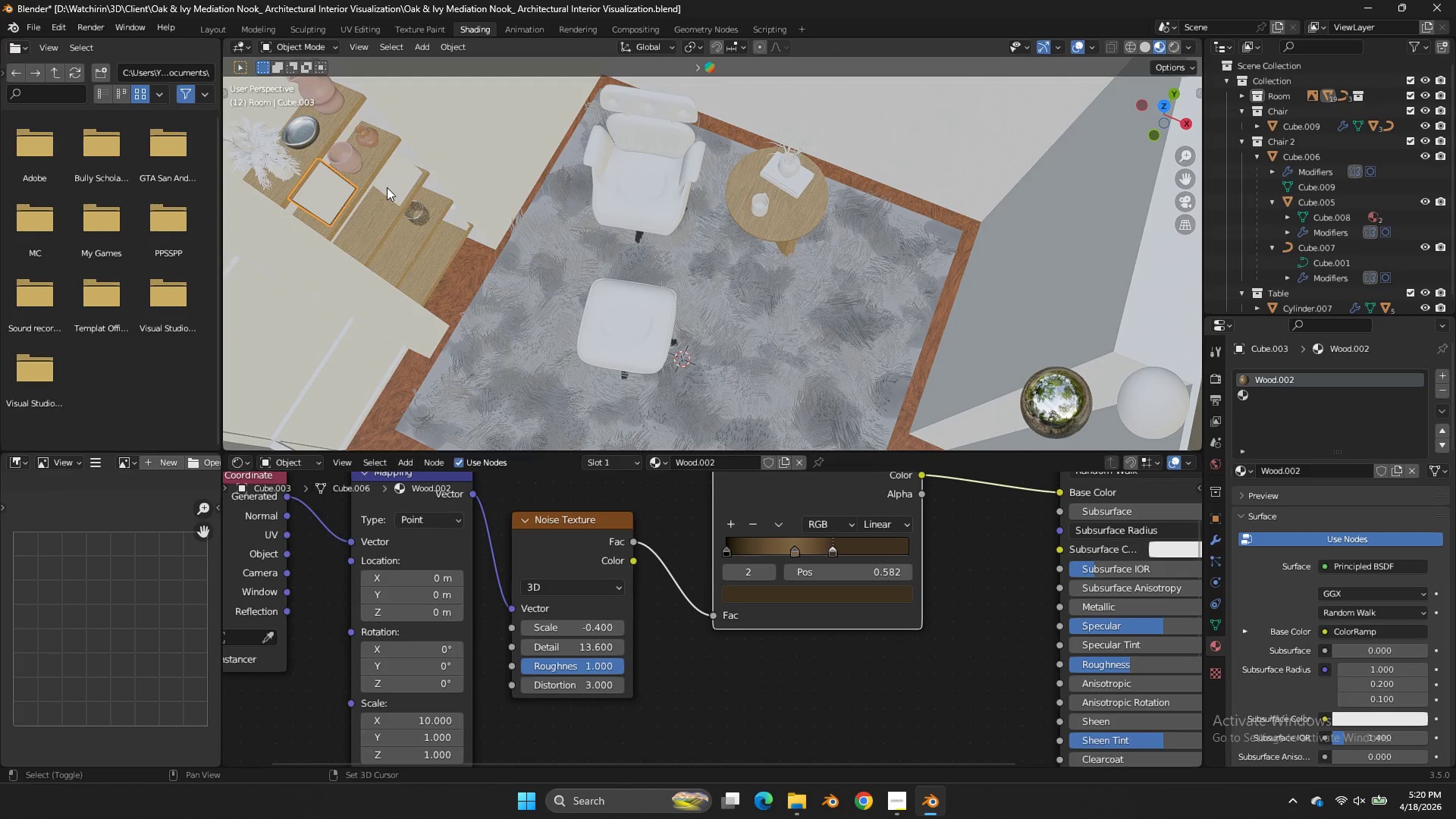 
hold_key(key=ShiftLeft, duration=0.89)
double_click([394, 189])
 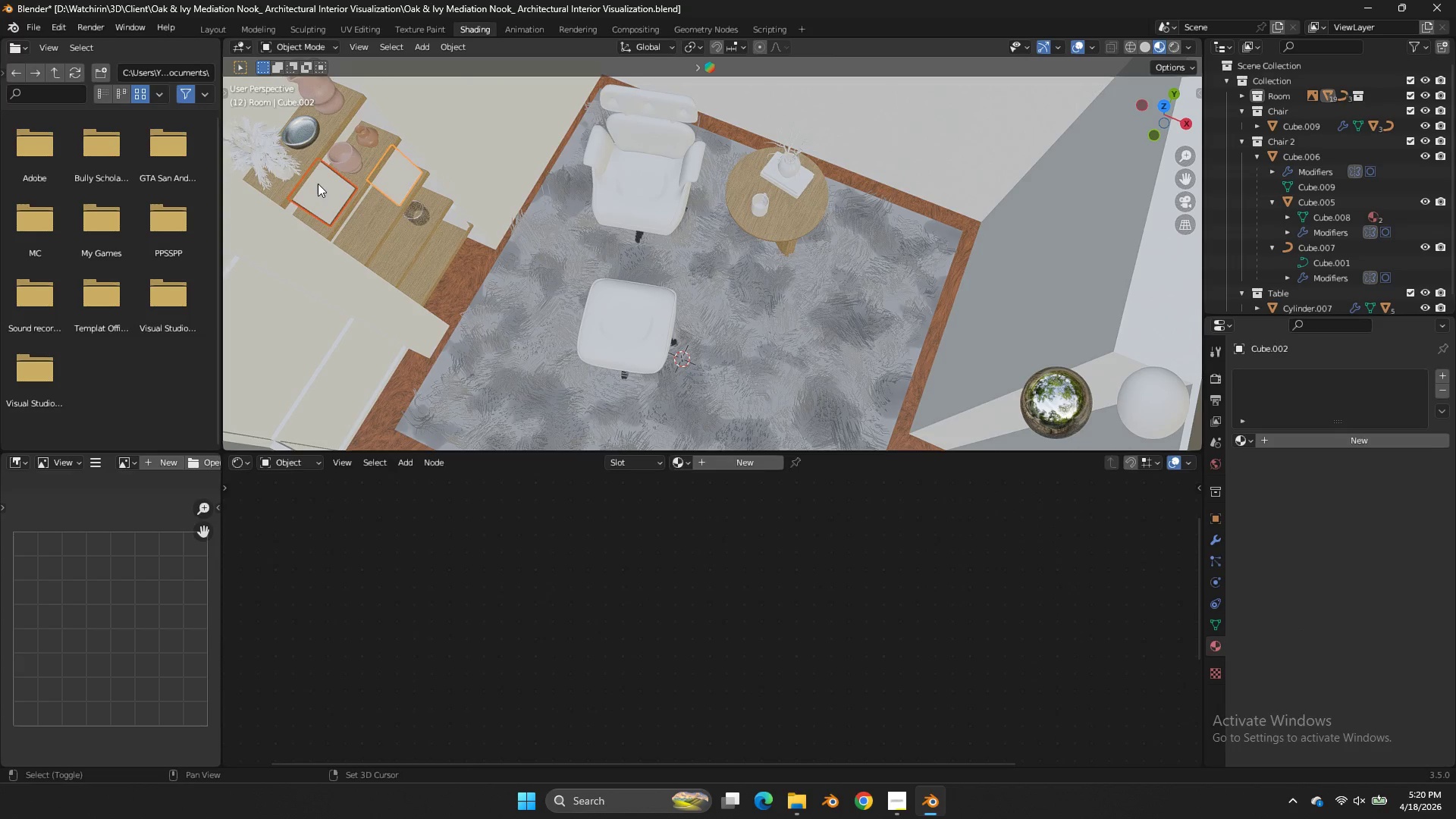 
triple_click([318, 184])
 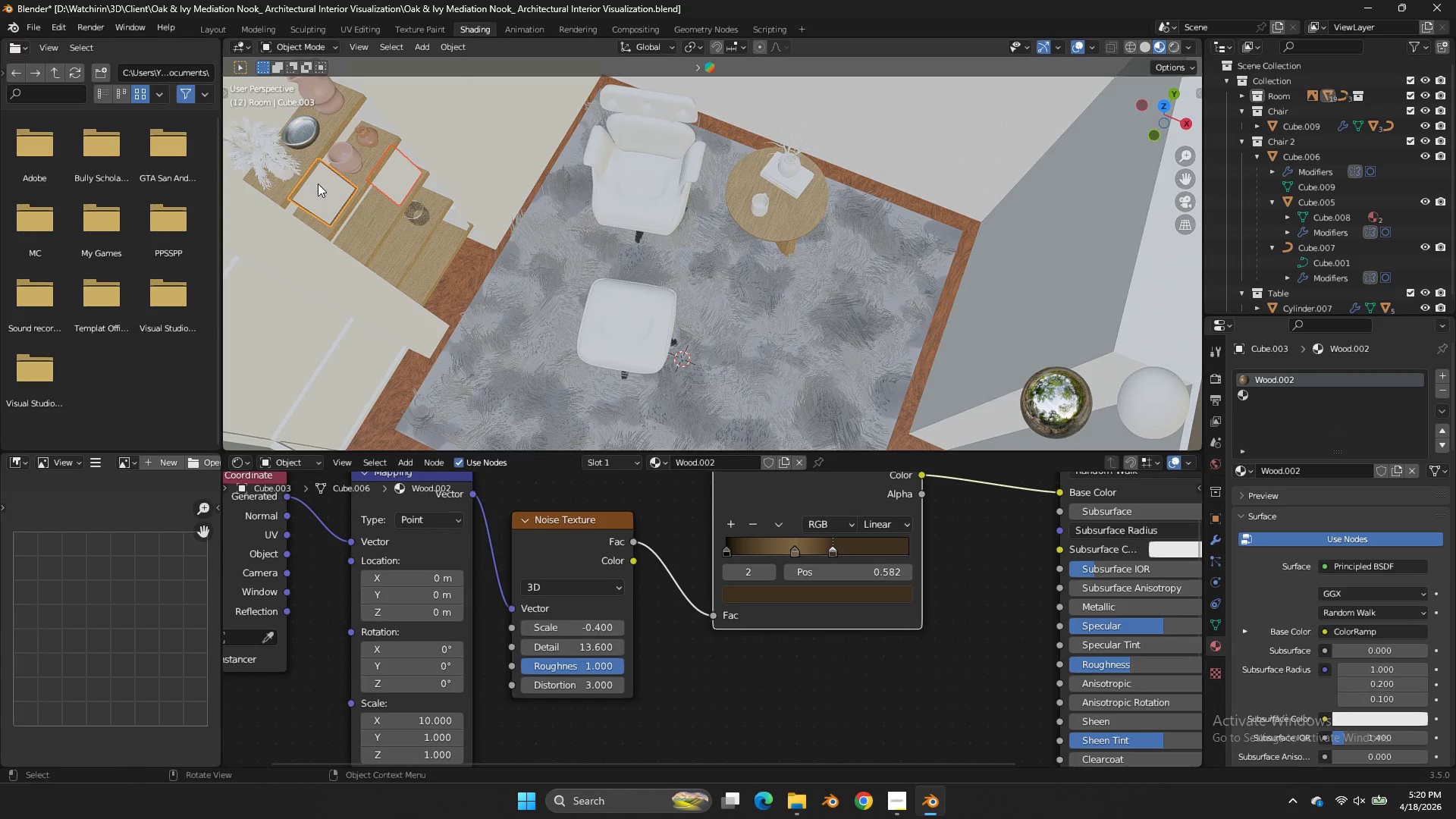 
key(Control+L)
 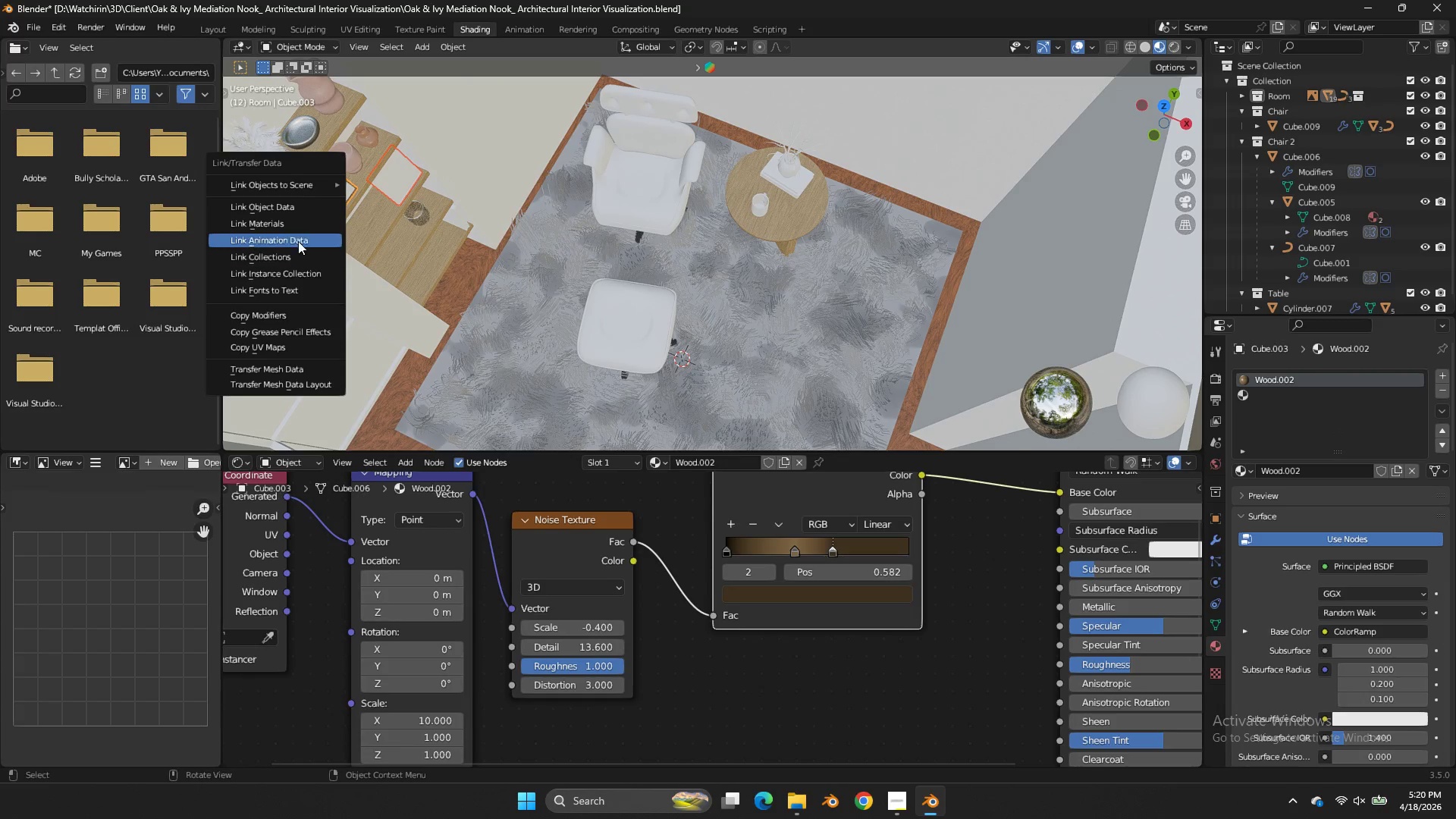 
left_click([301, 224])
 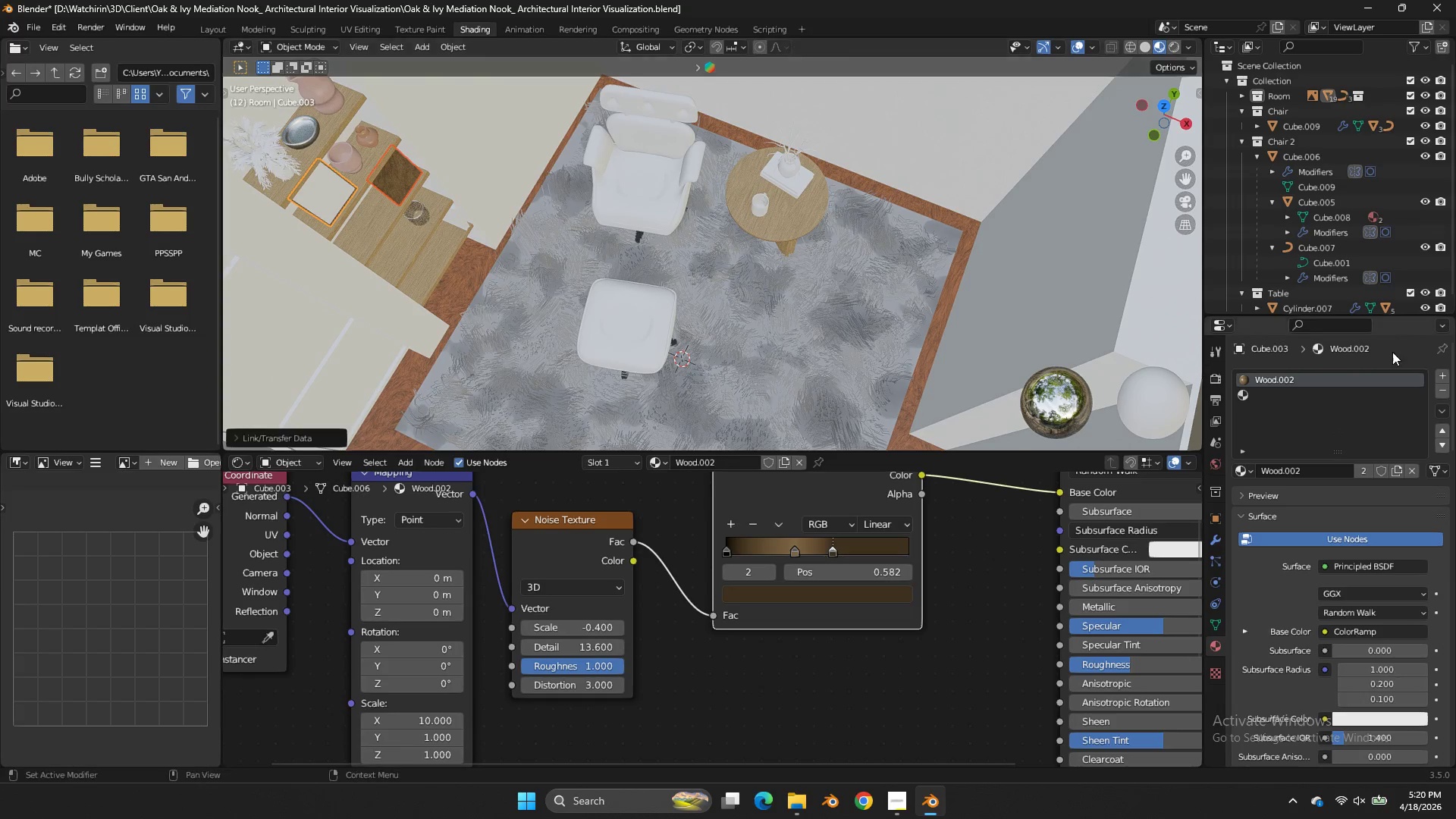 
left_click([1365, 400])
 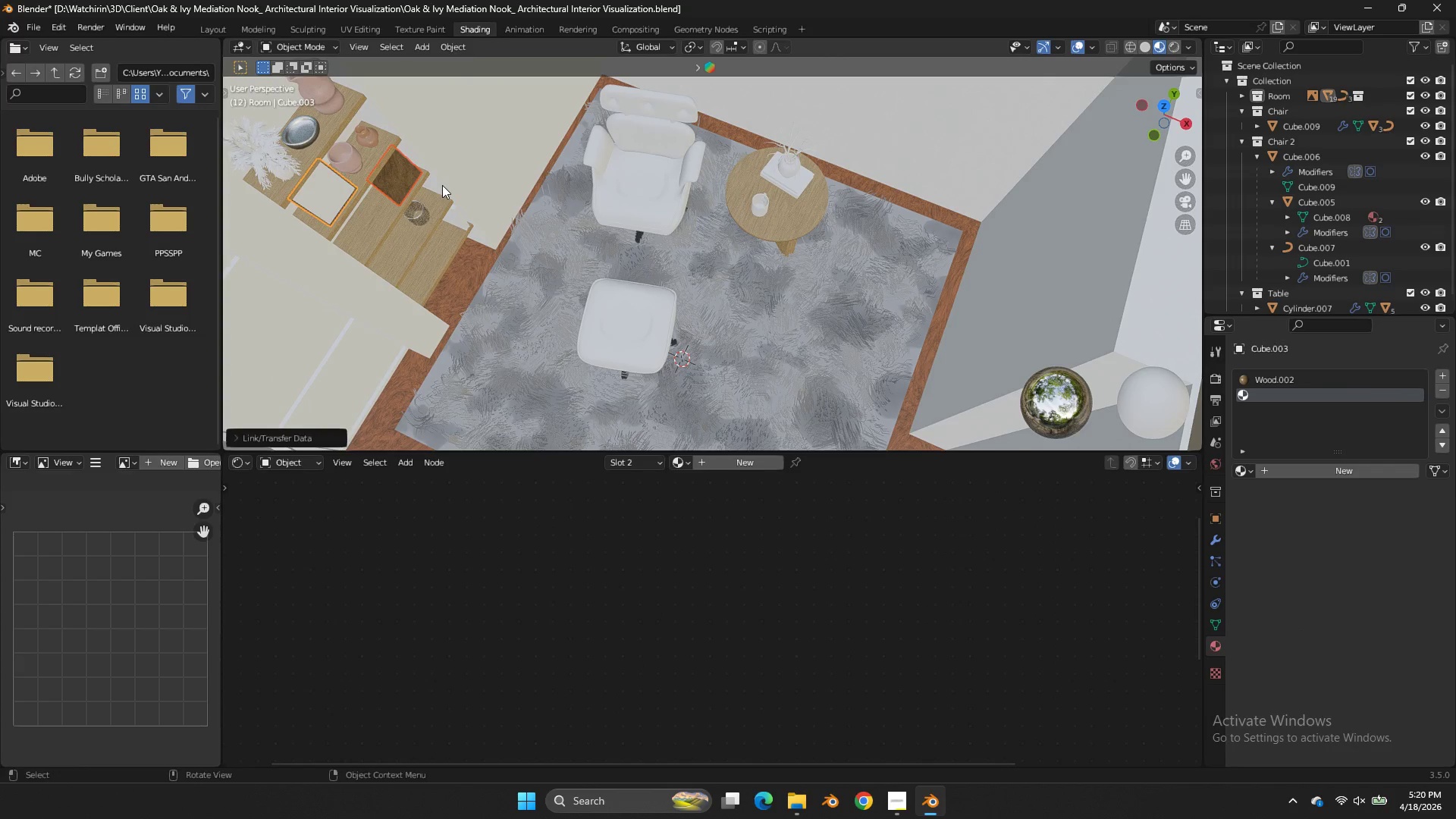 
key(Tab)
 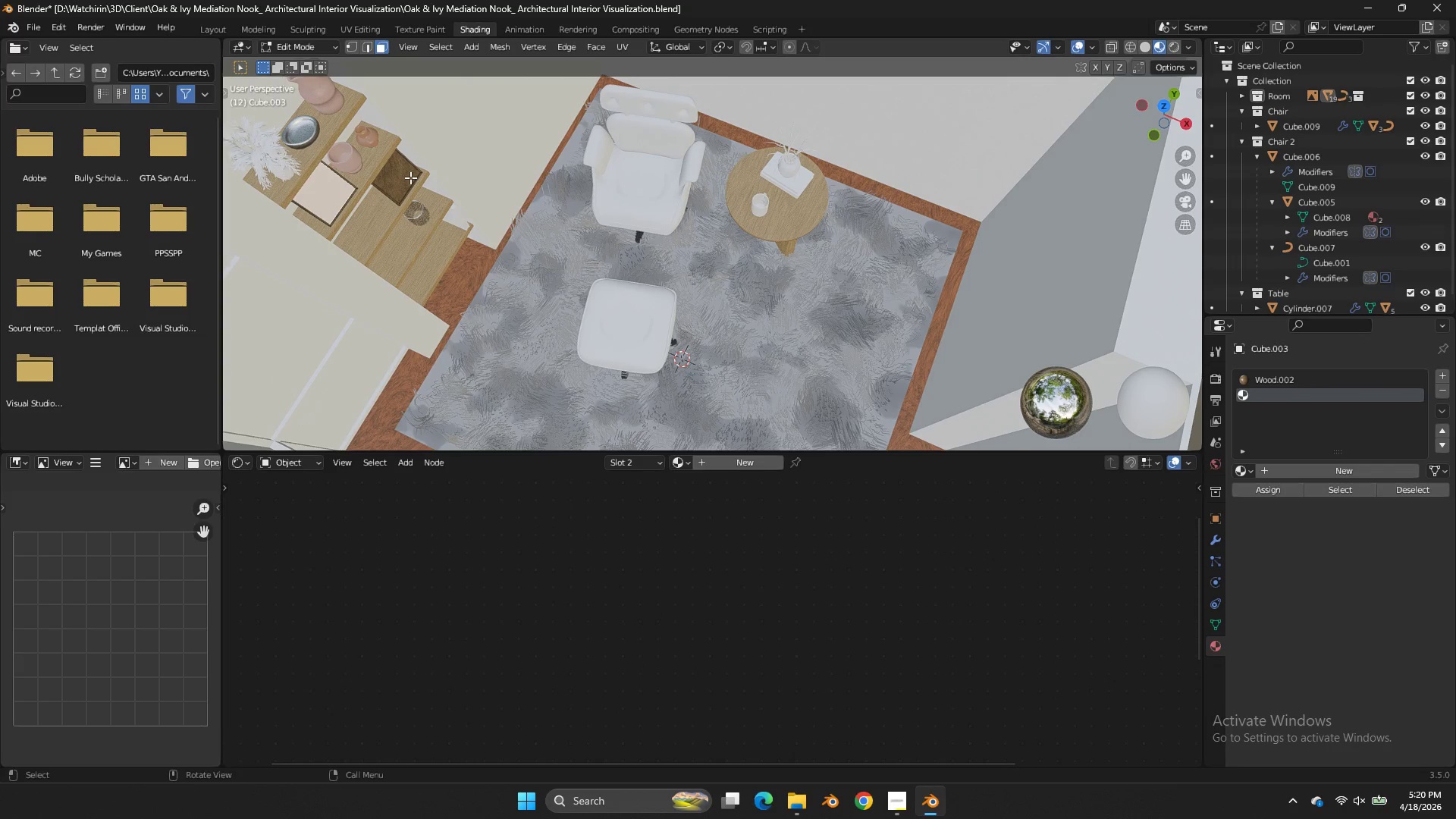 
left_click([410, 177])
 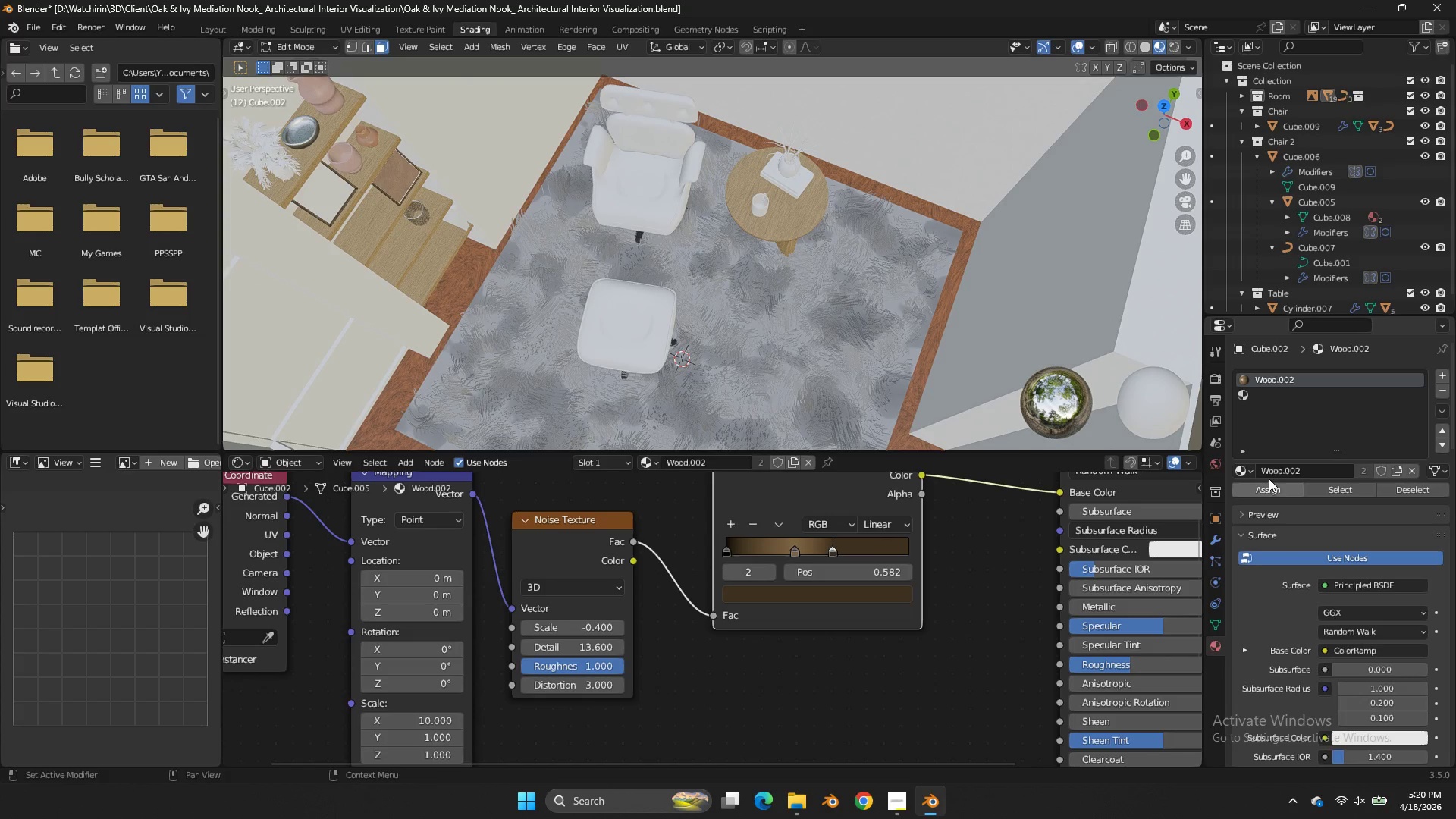 
left_click([1256, 391])
 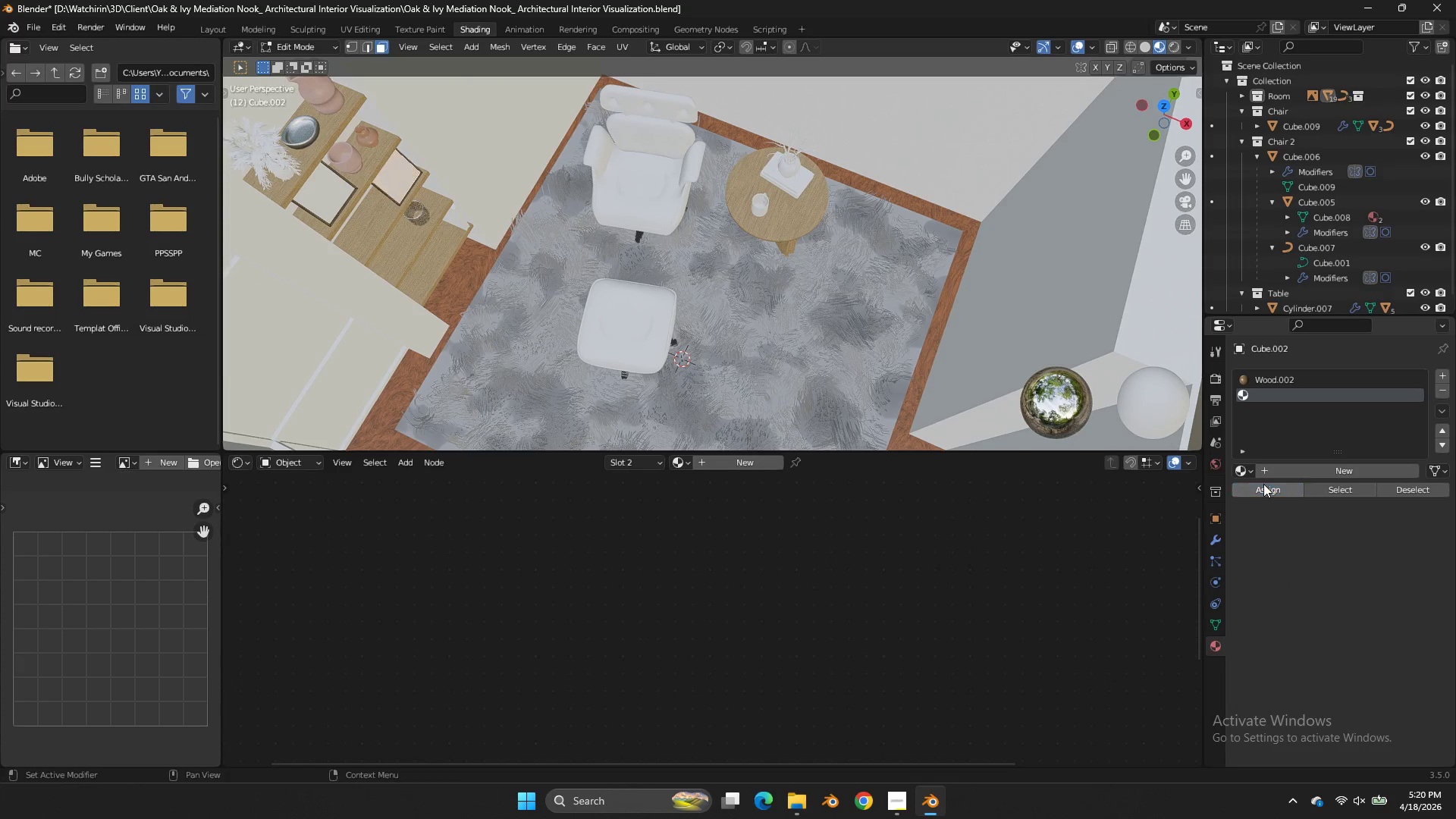 
key(Tab)
 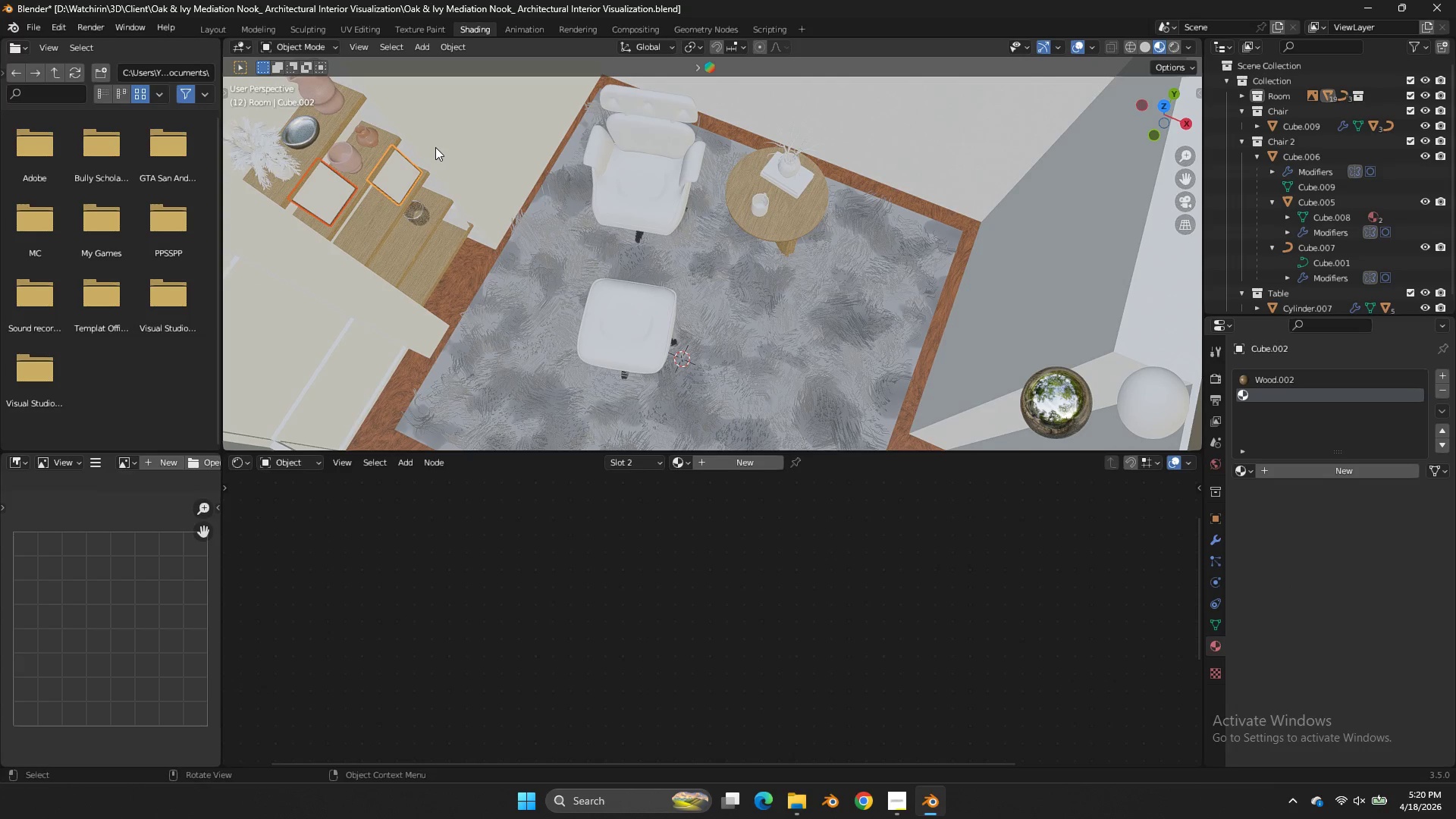 
key(Control+S)
 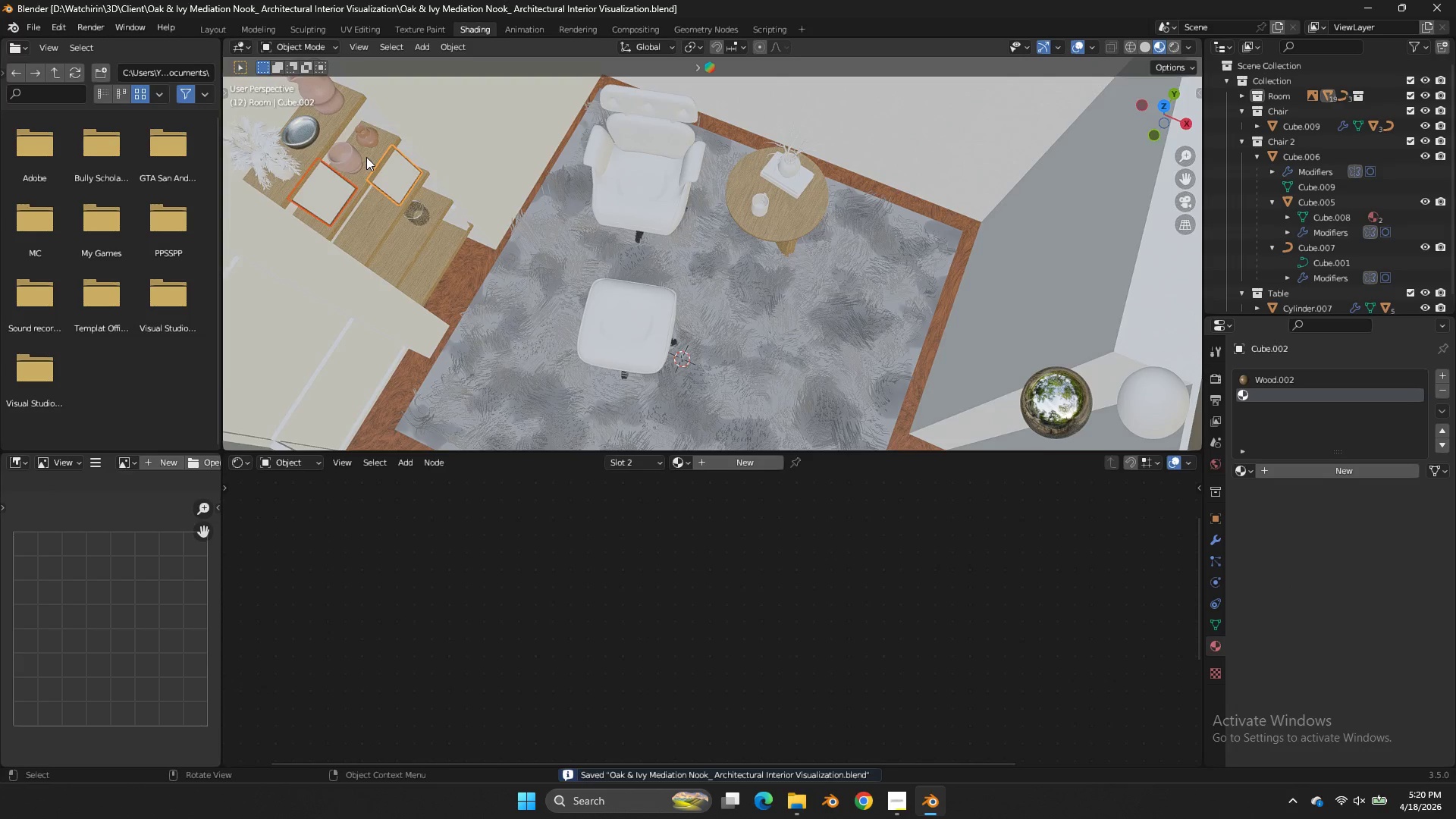 
scroll: coordinate [378, 174], scroll_direction: down, amount: 3.0
 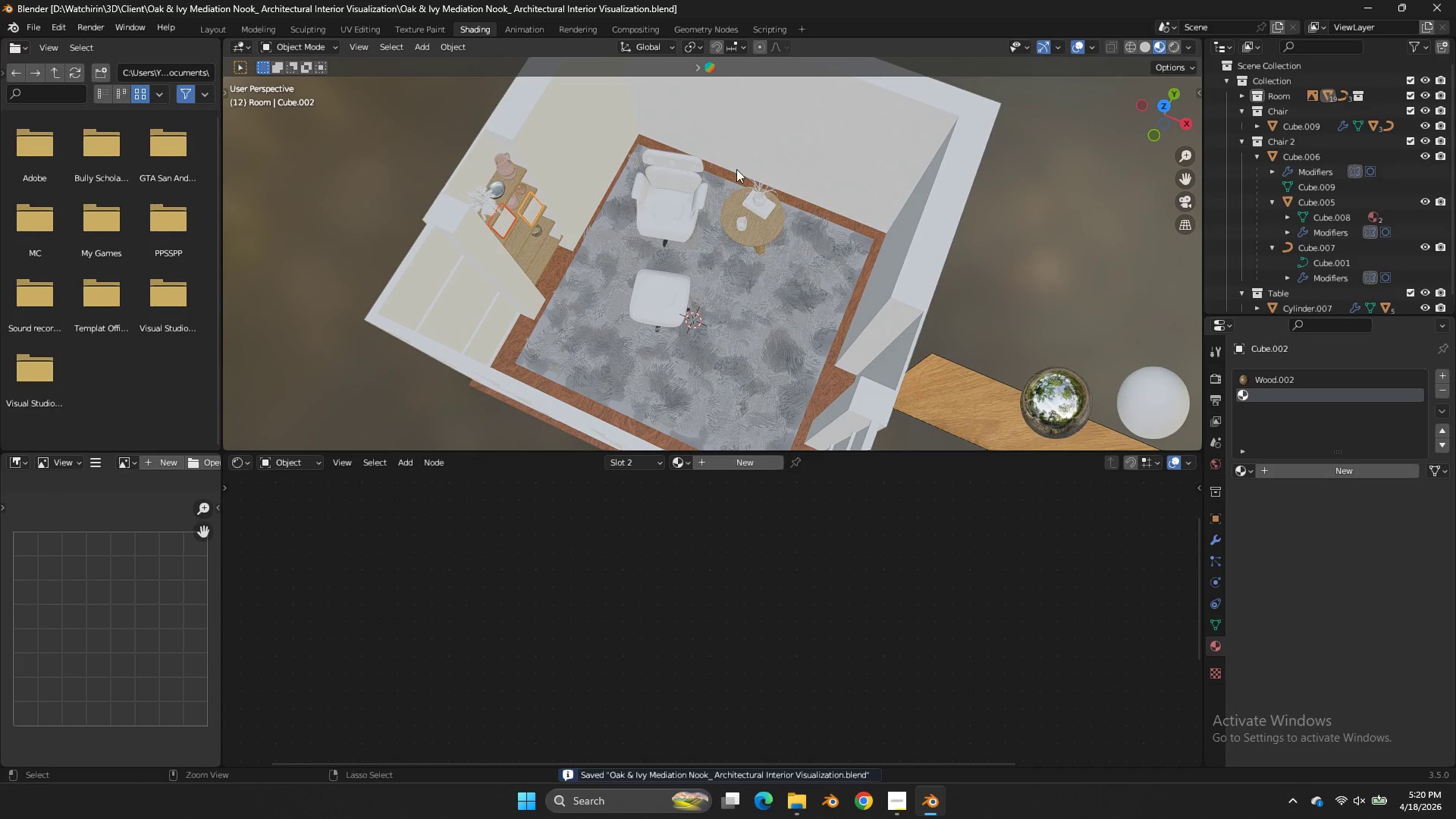 
key(Control+S)
 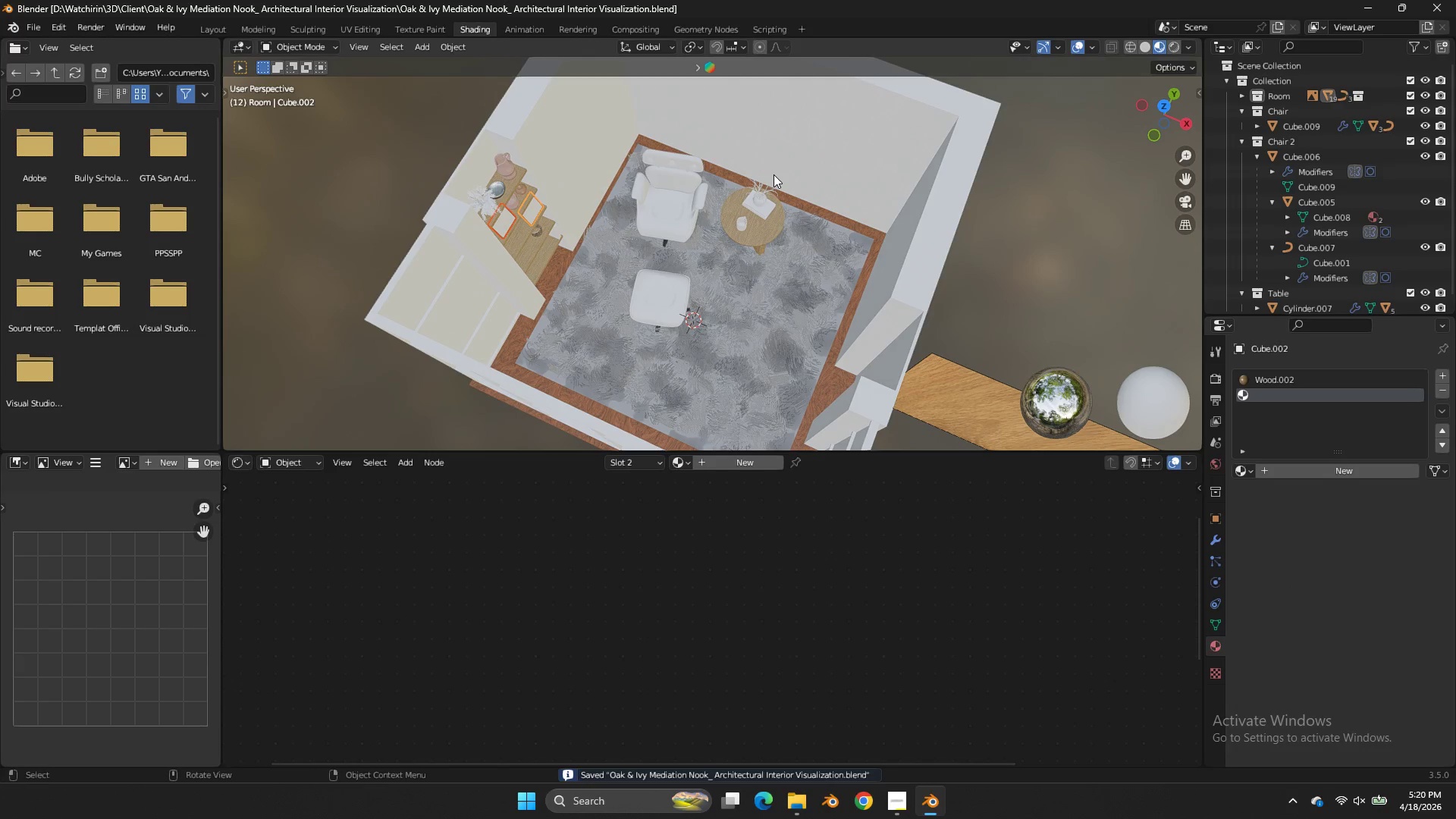 
wait(6.03)
 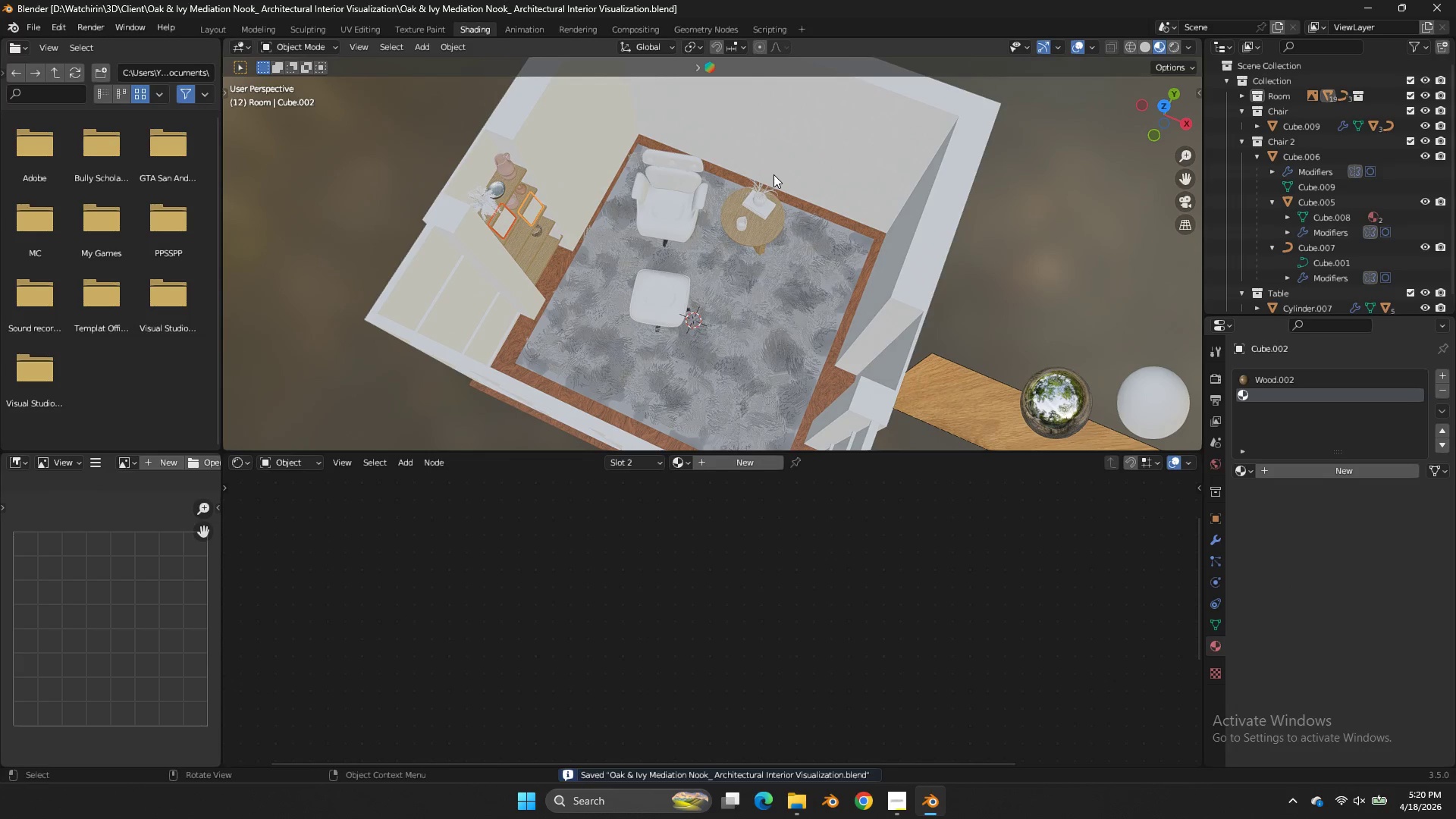 
left_click([936, 194])
 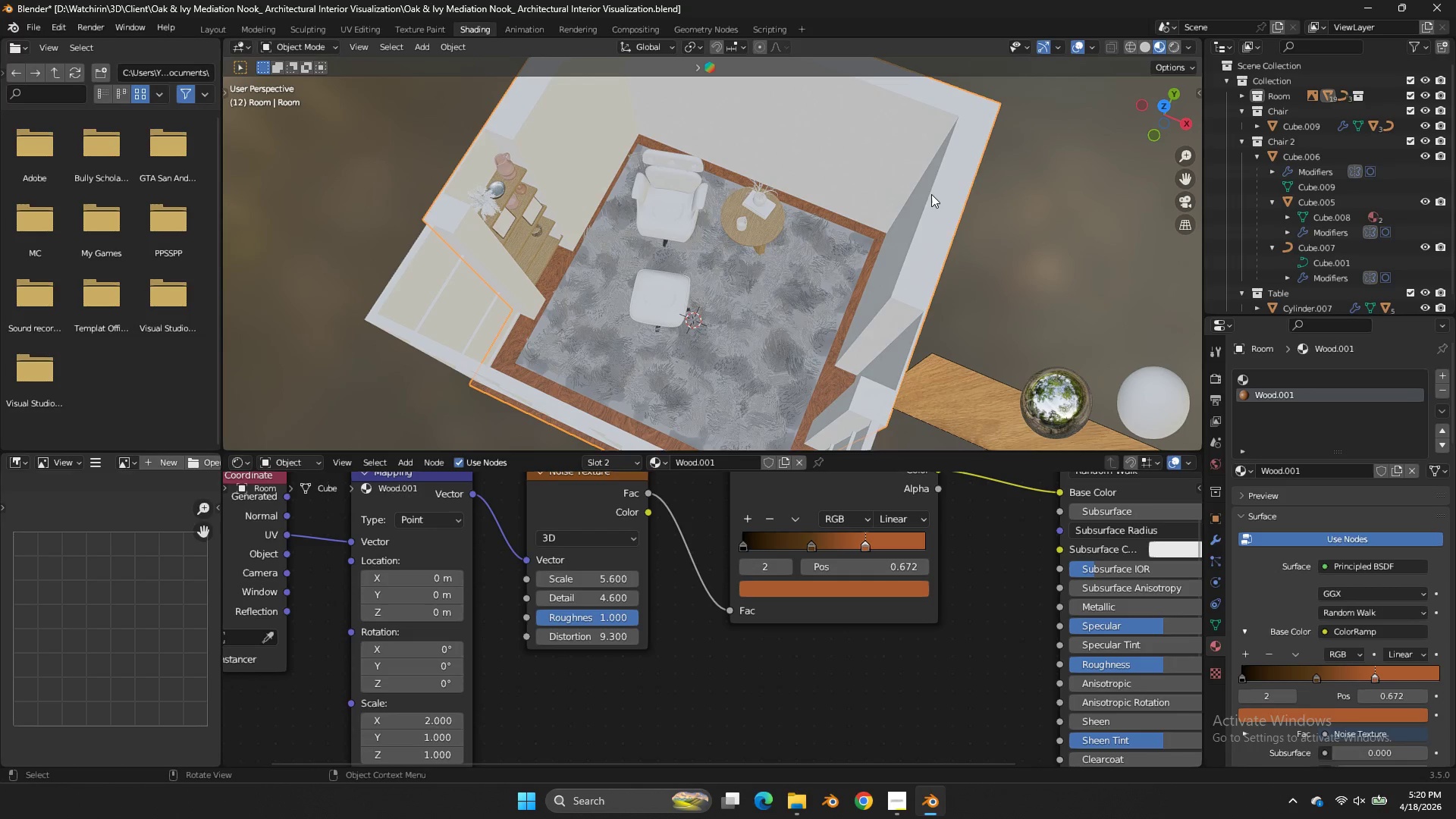 
key(Tab)
 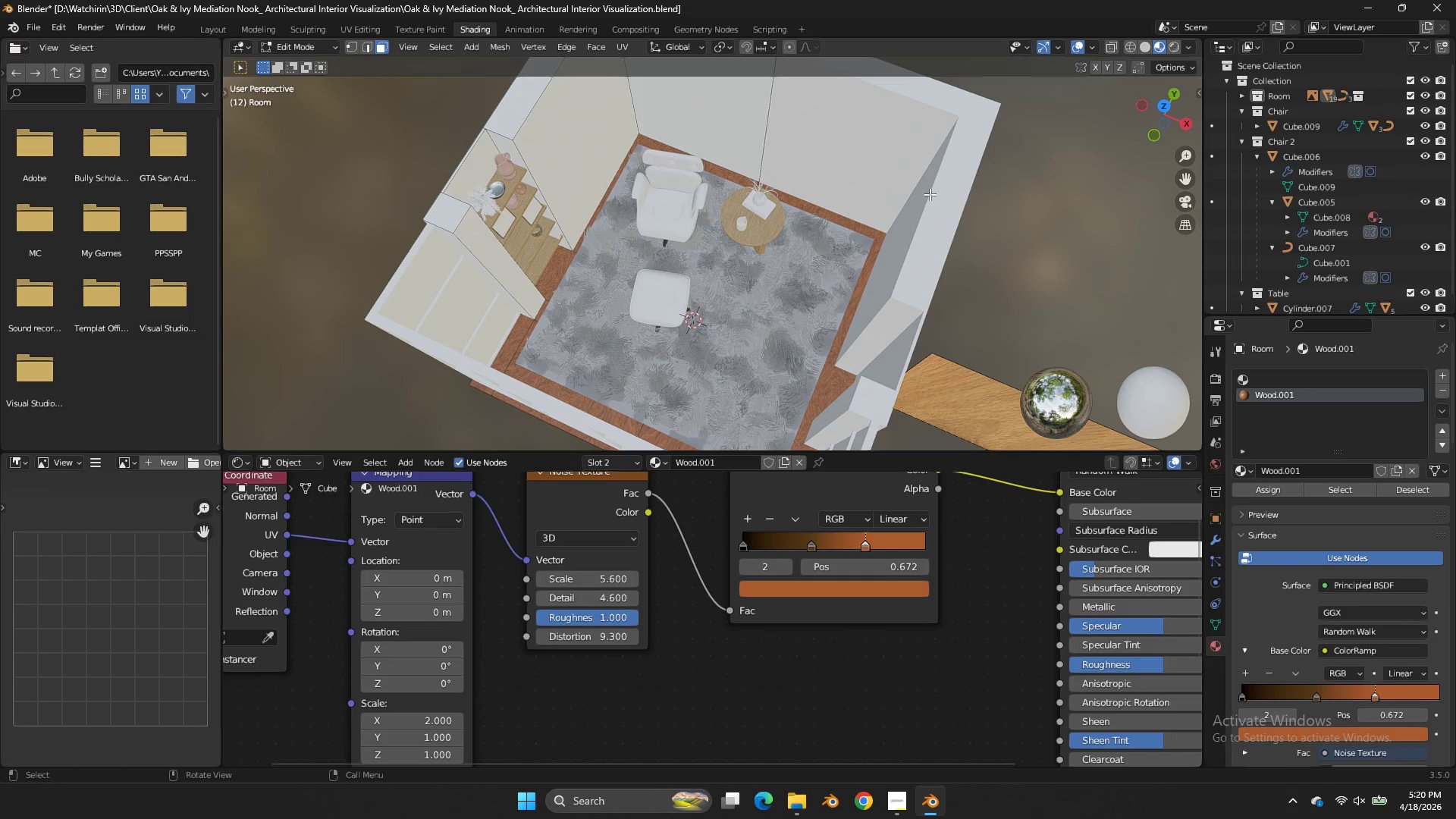 
key(Tab)
 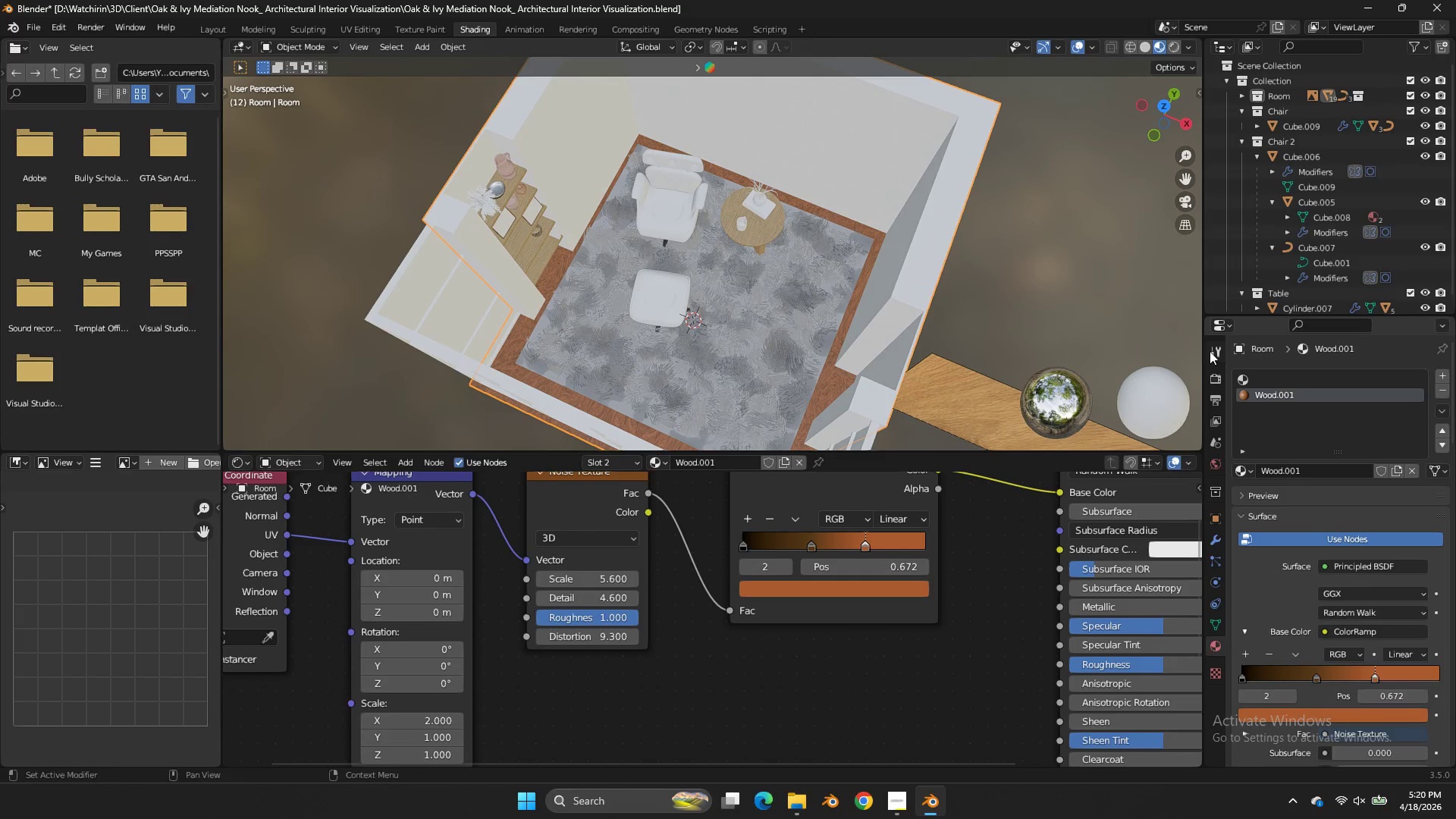 
key(Control+S)
 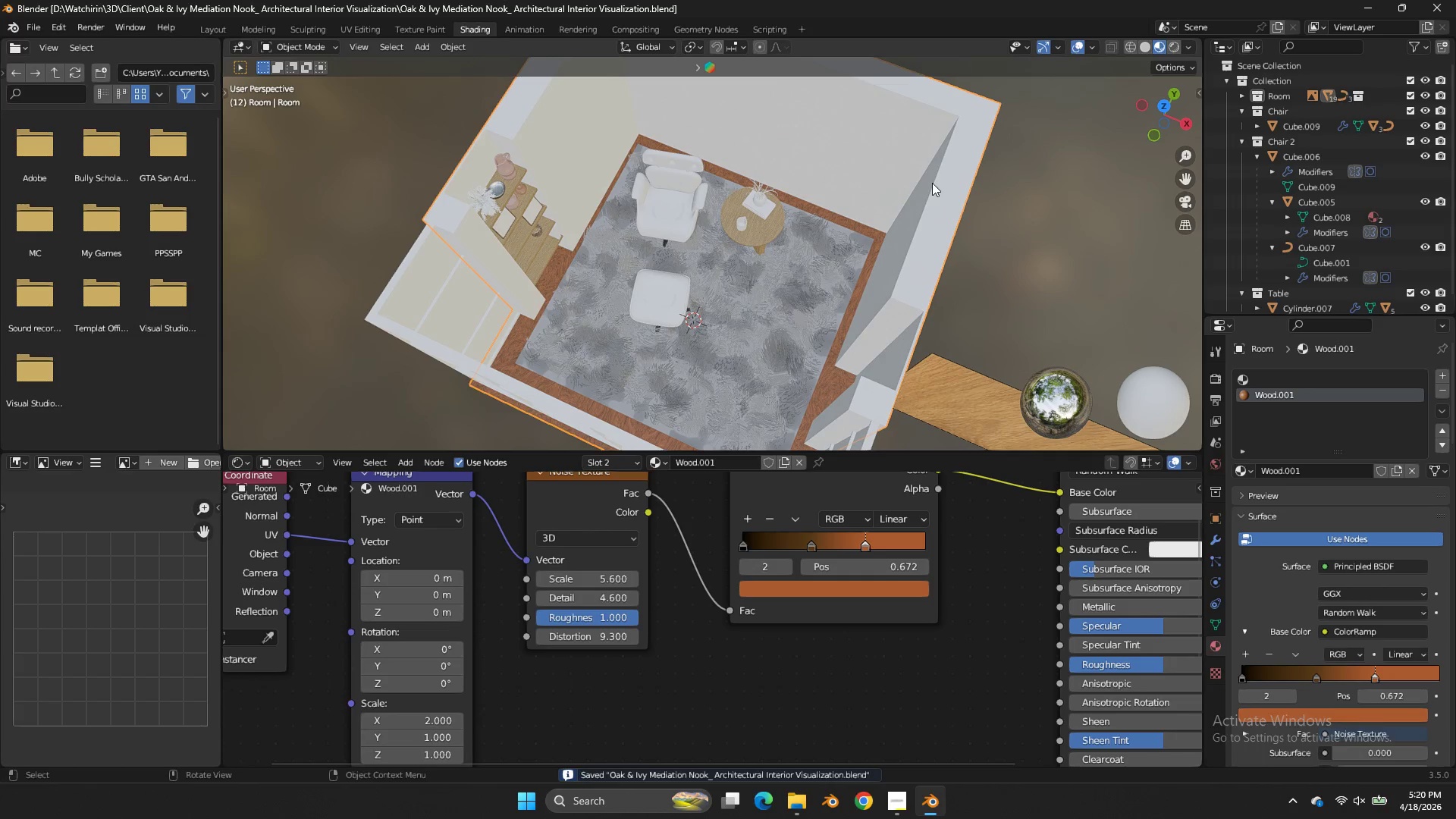 
key(Tab)
 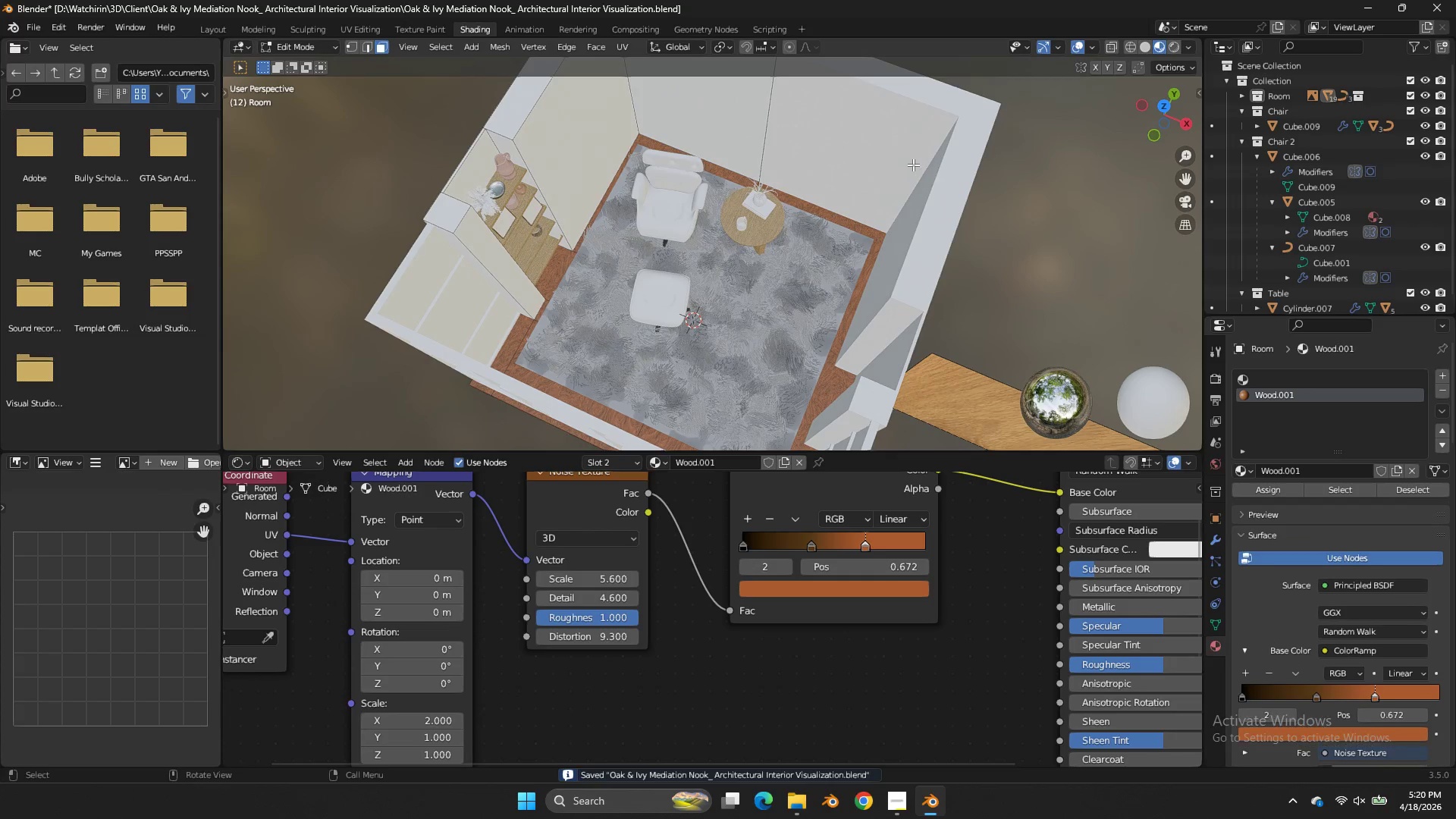 
key(Tab)
 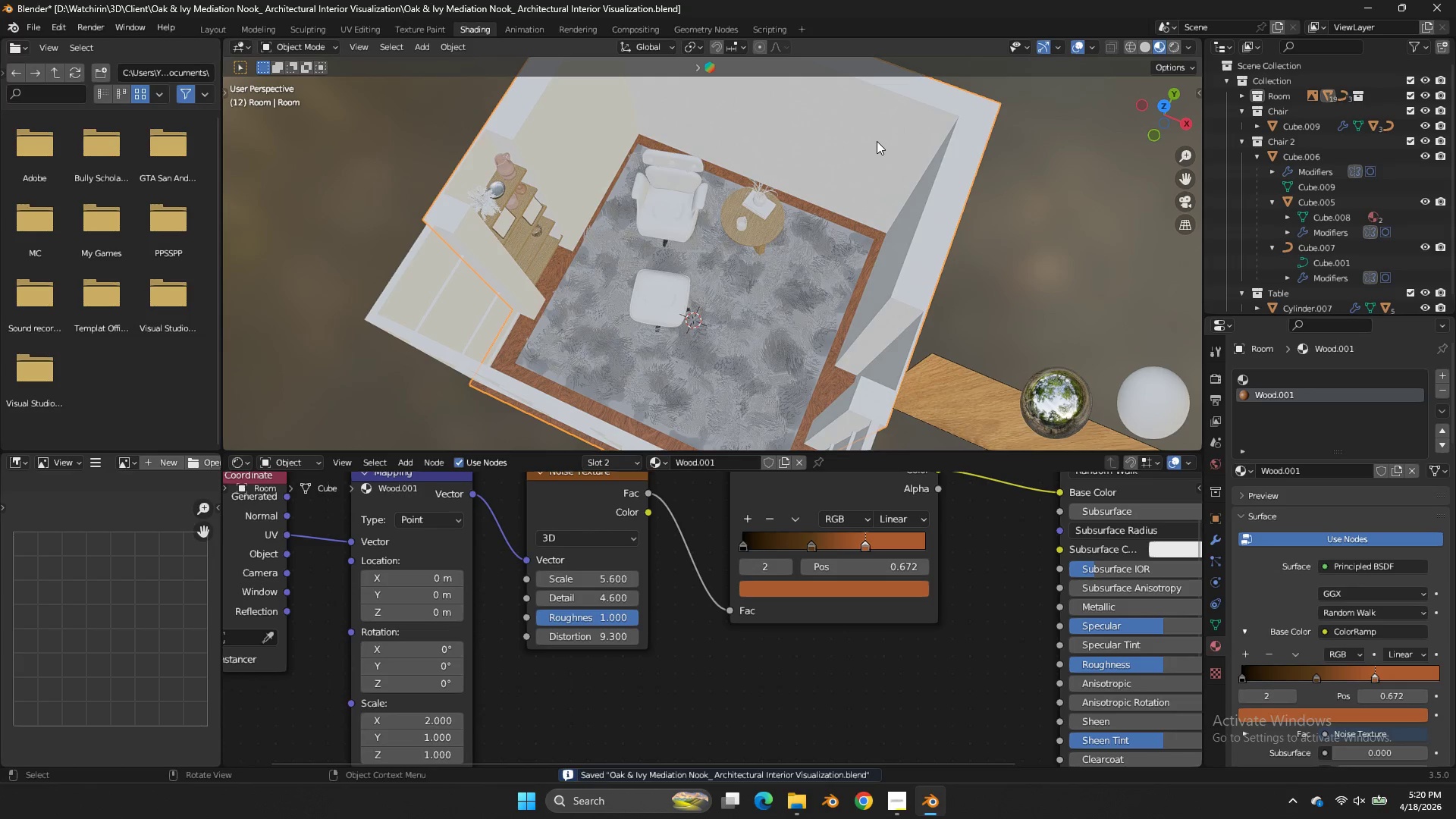 
left_click([877, 141])
 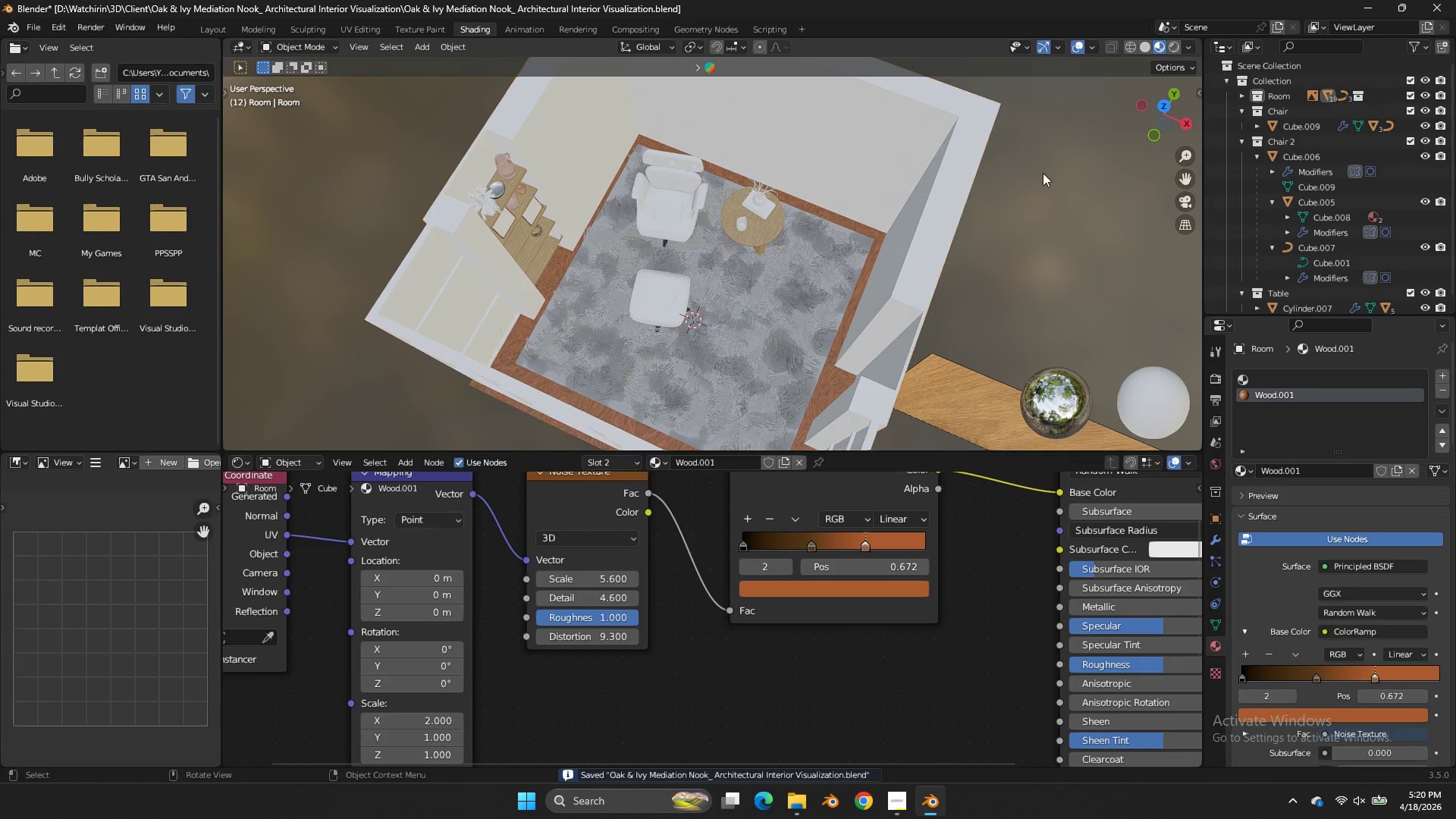 
double_click([984, 152])
 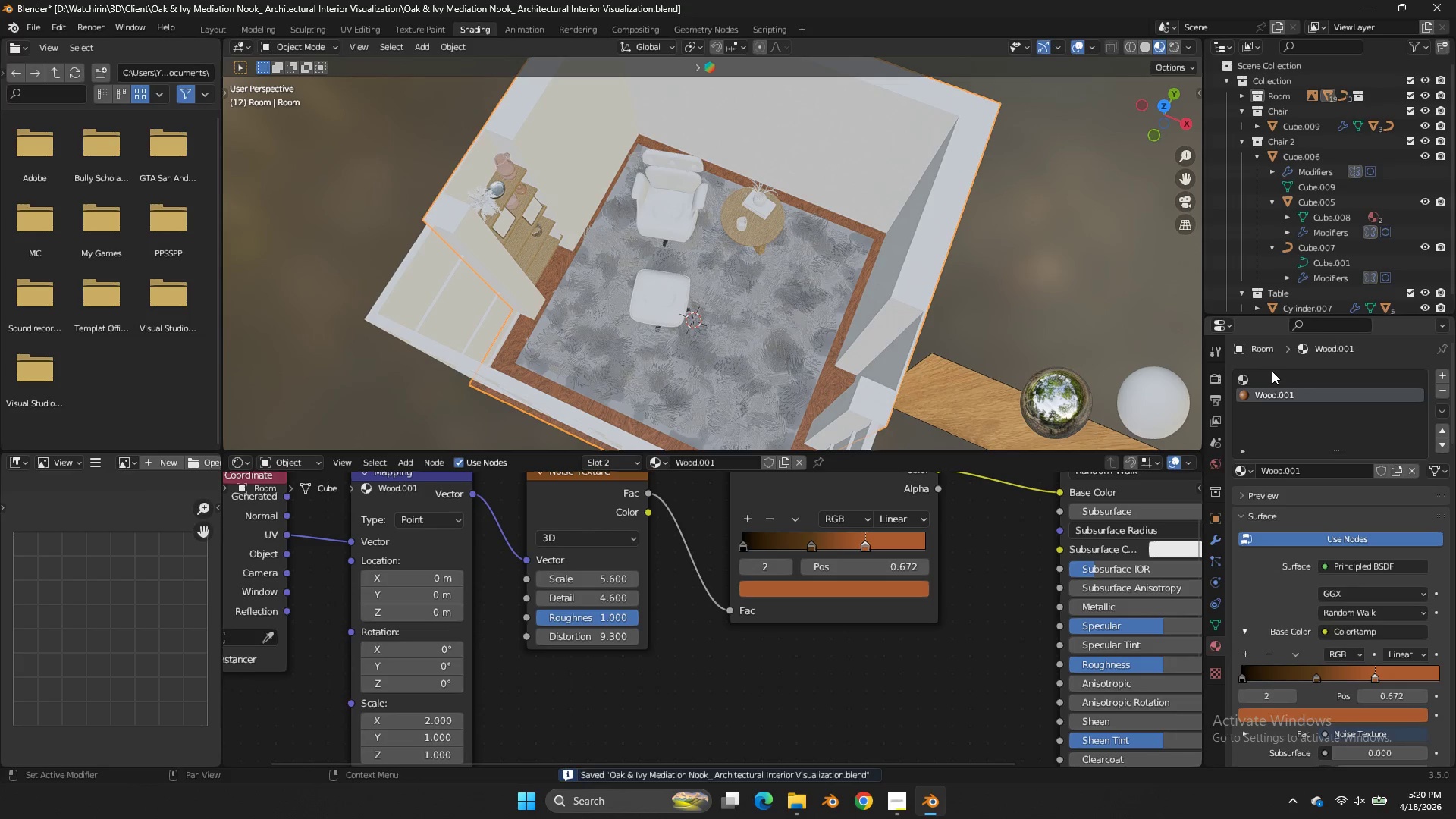 
double_click([1284, 378])
 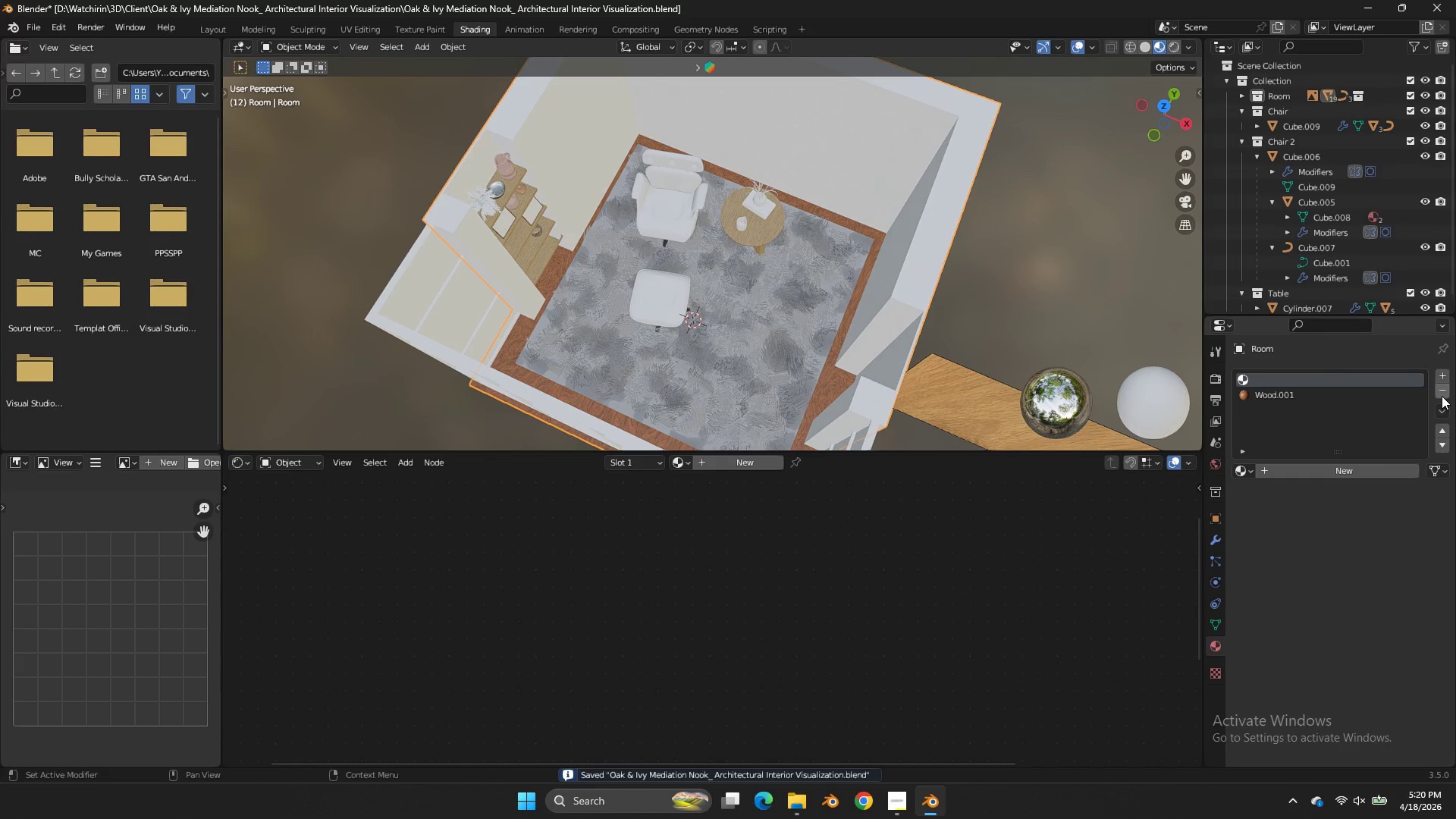 
left_click([1446, 396])
 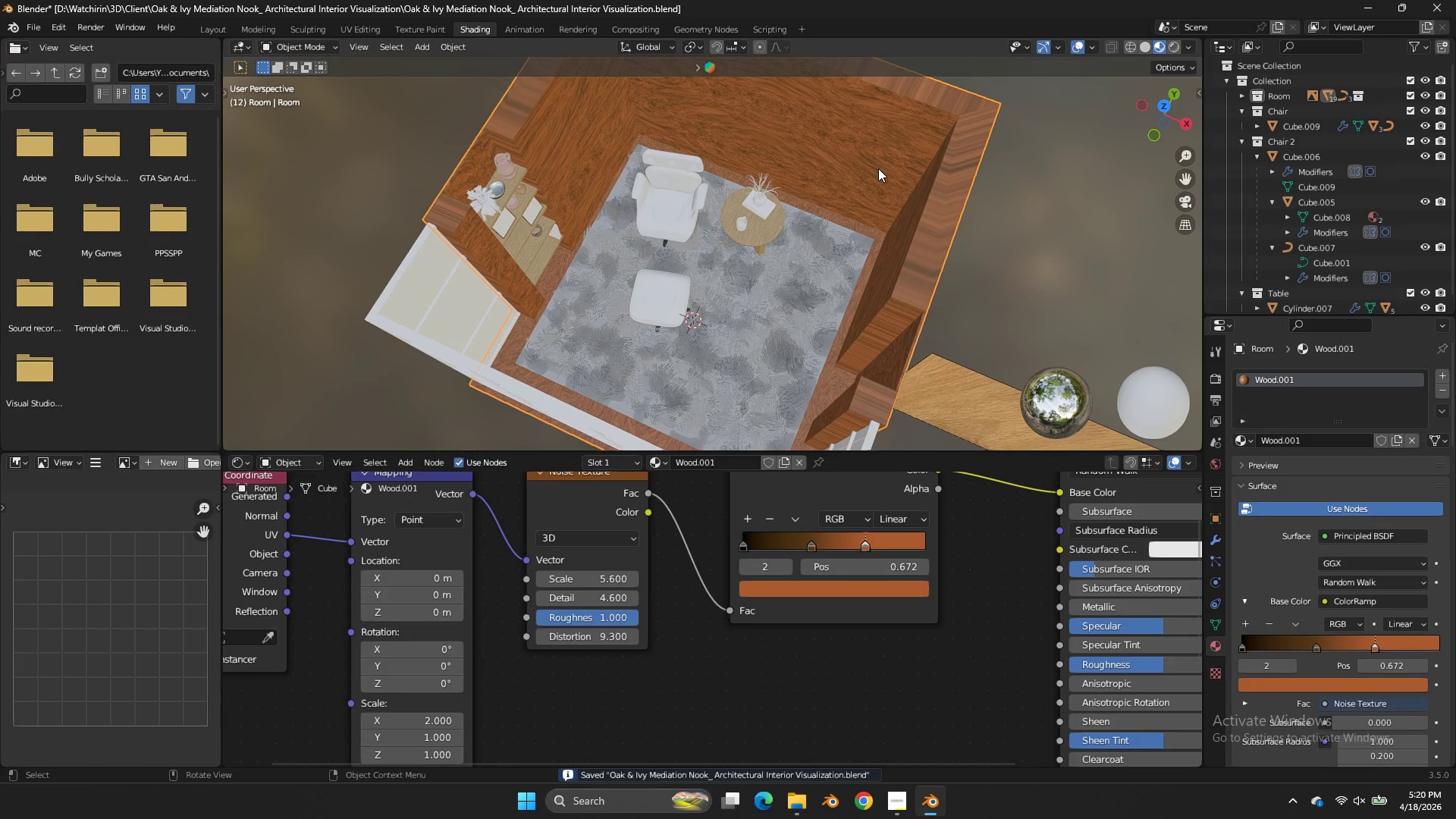 
key(Control+S)
 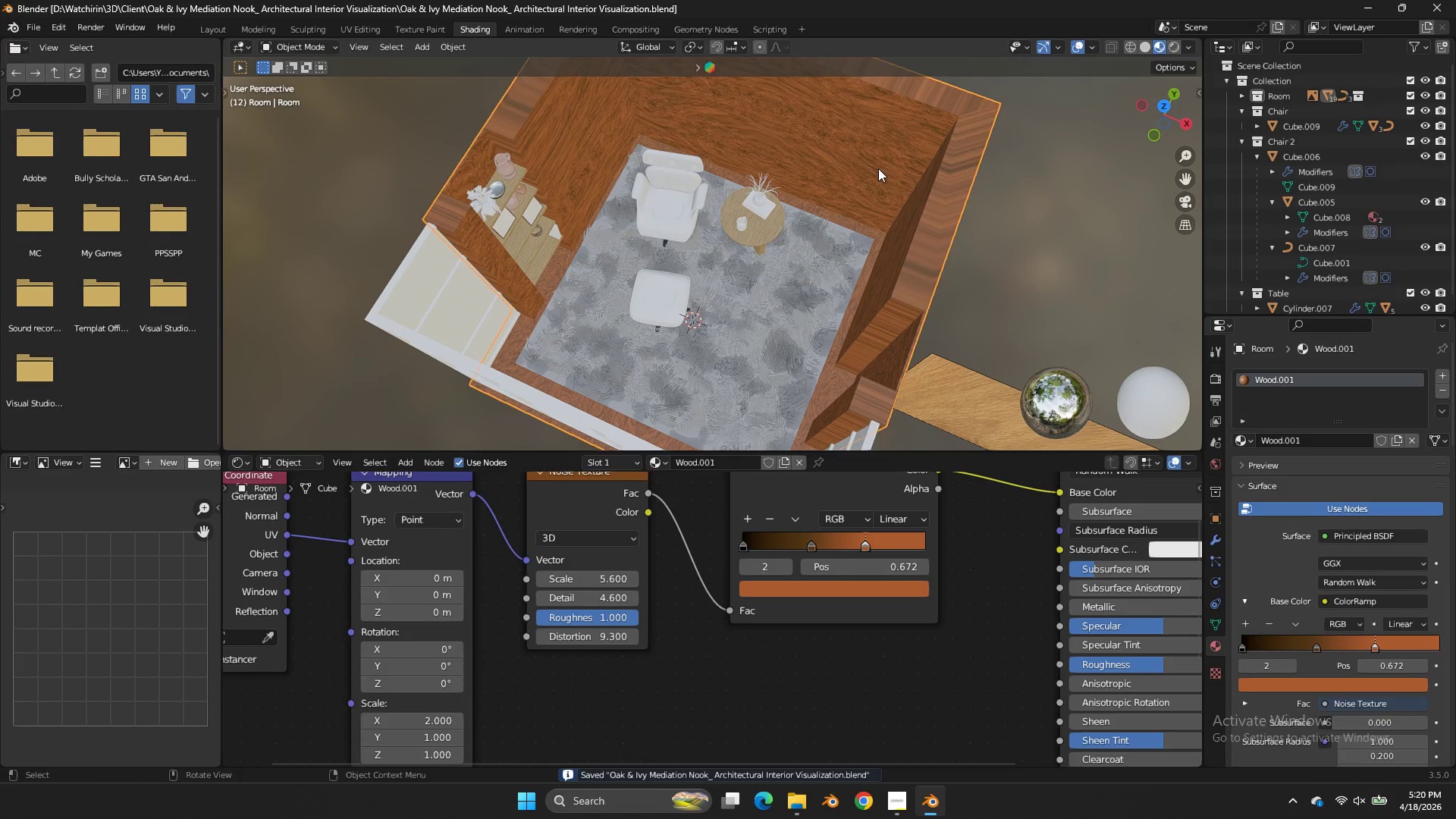 
key(Tab)
 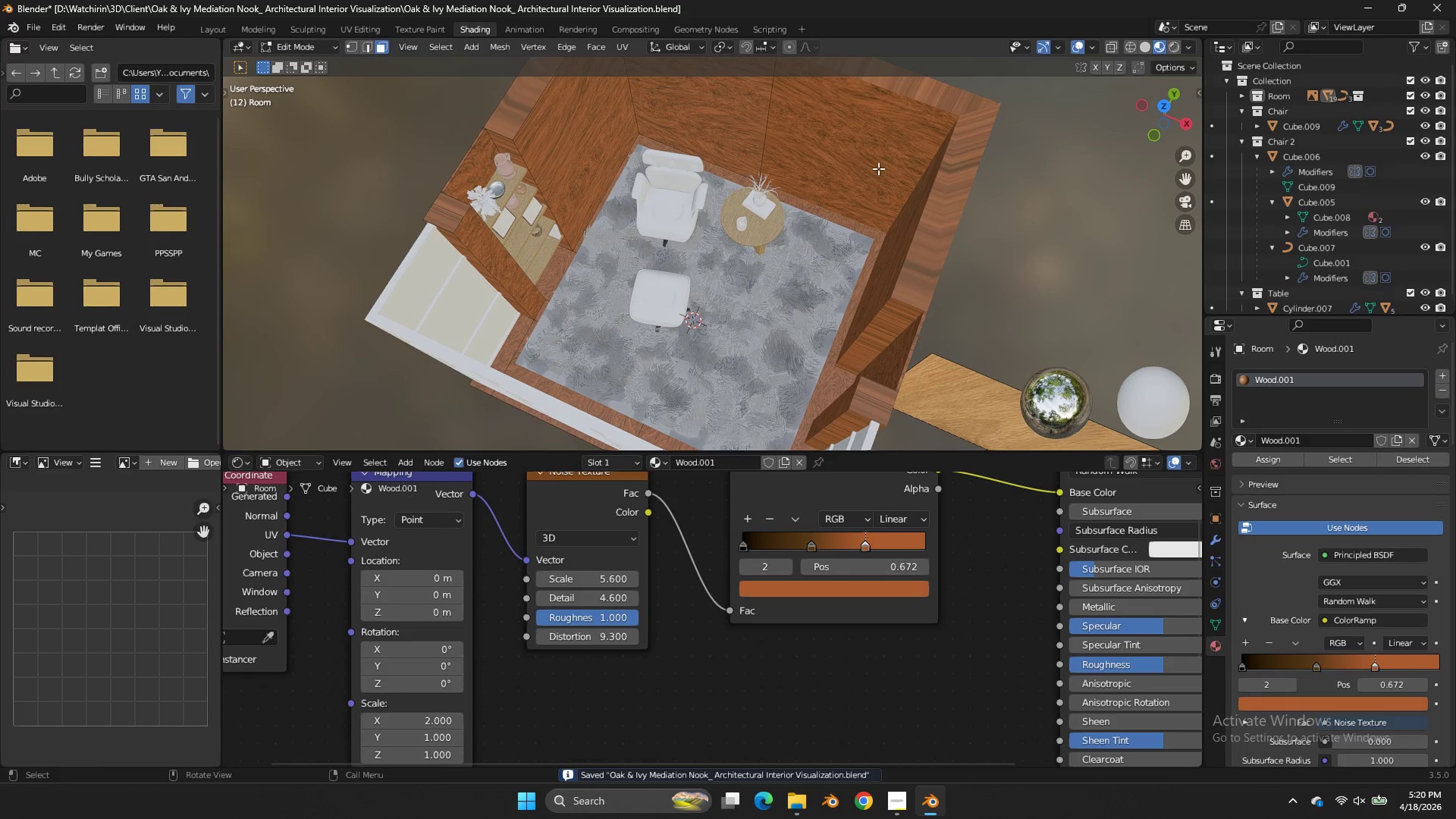 
key(Control+Z)
 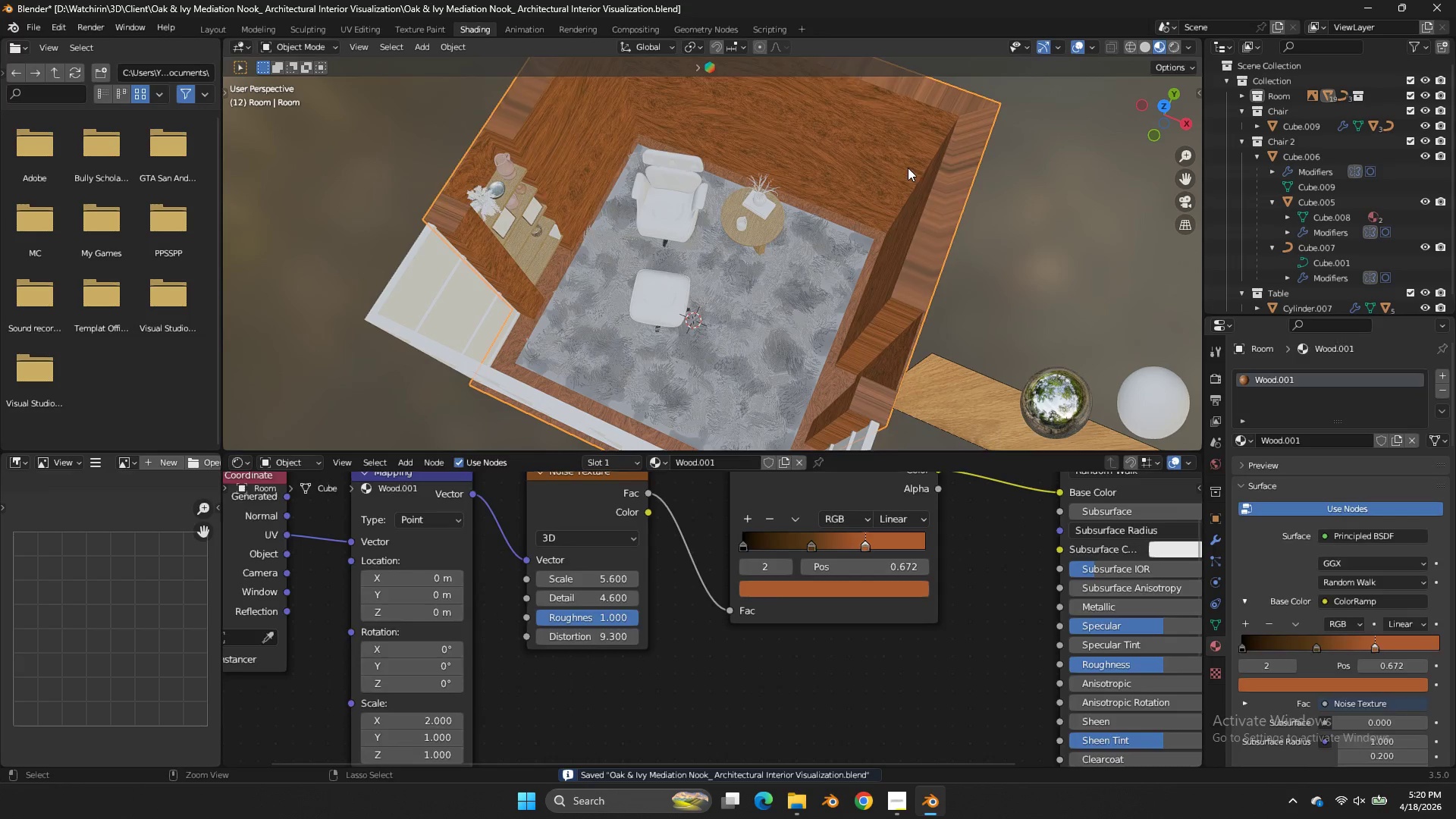 
key(Control+Z)
 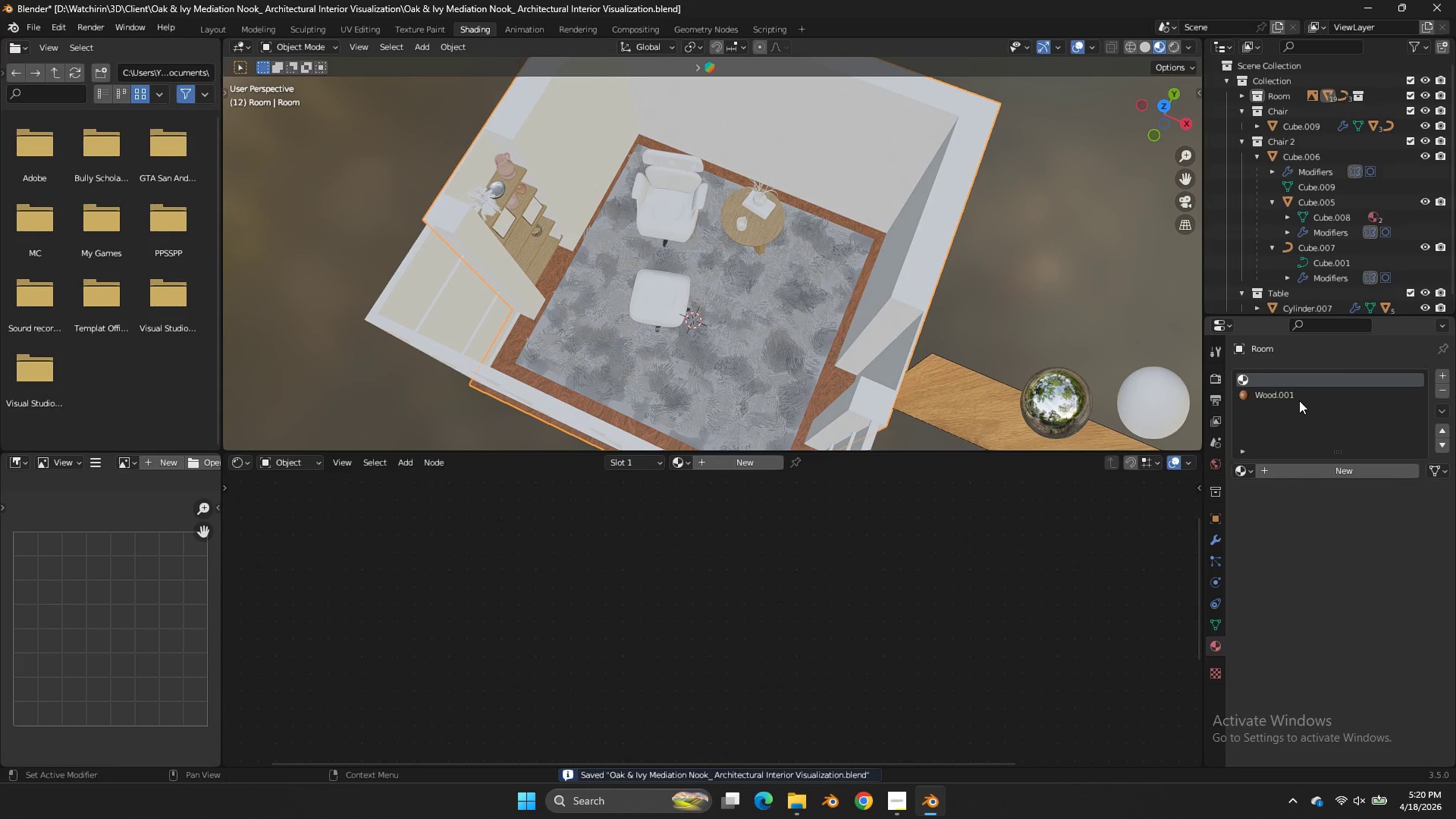 
left_click([1249, 466])
 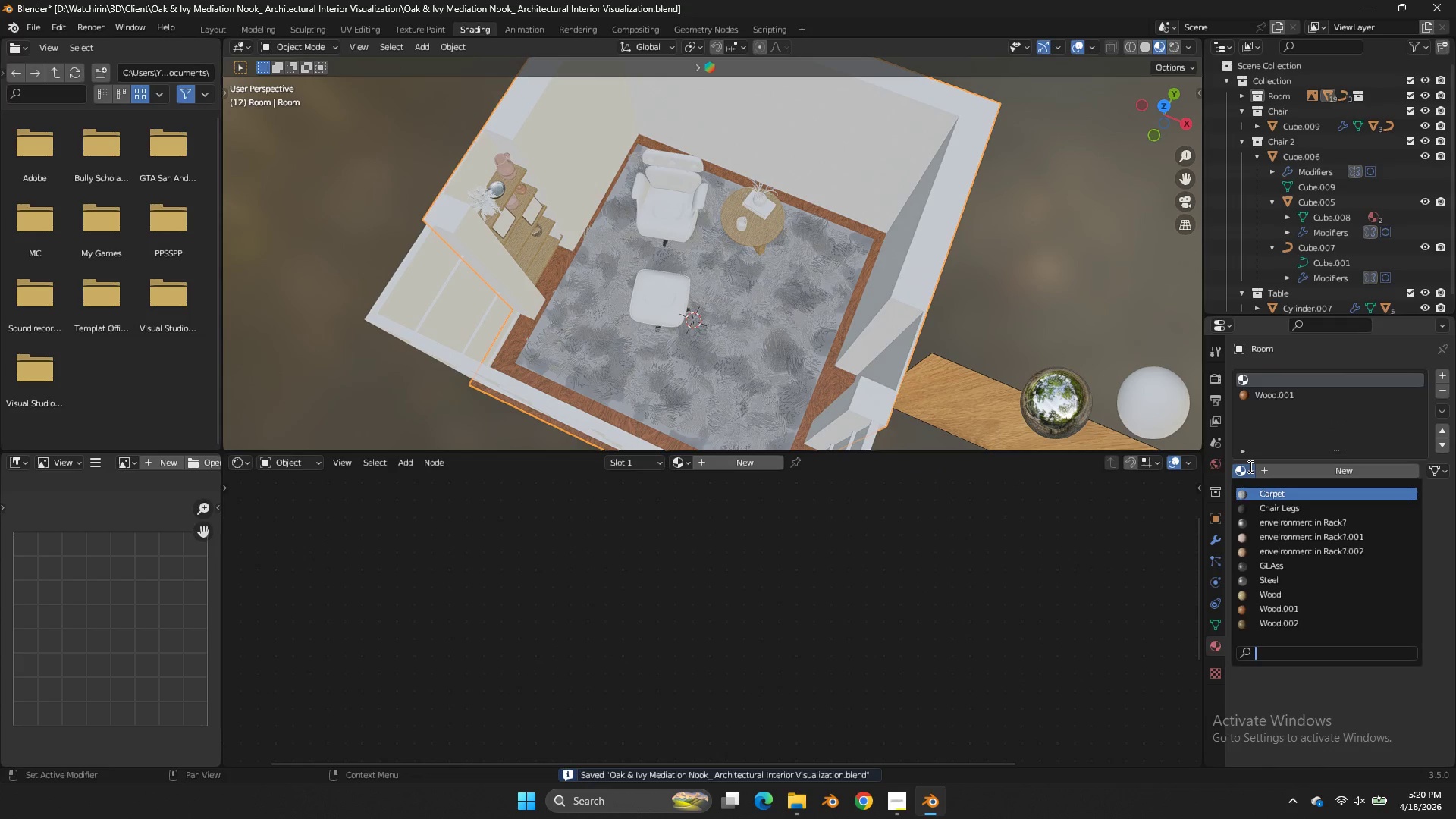 
left_click([1249, 466])
 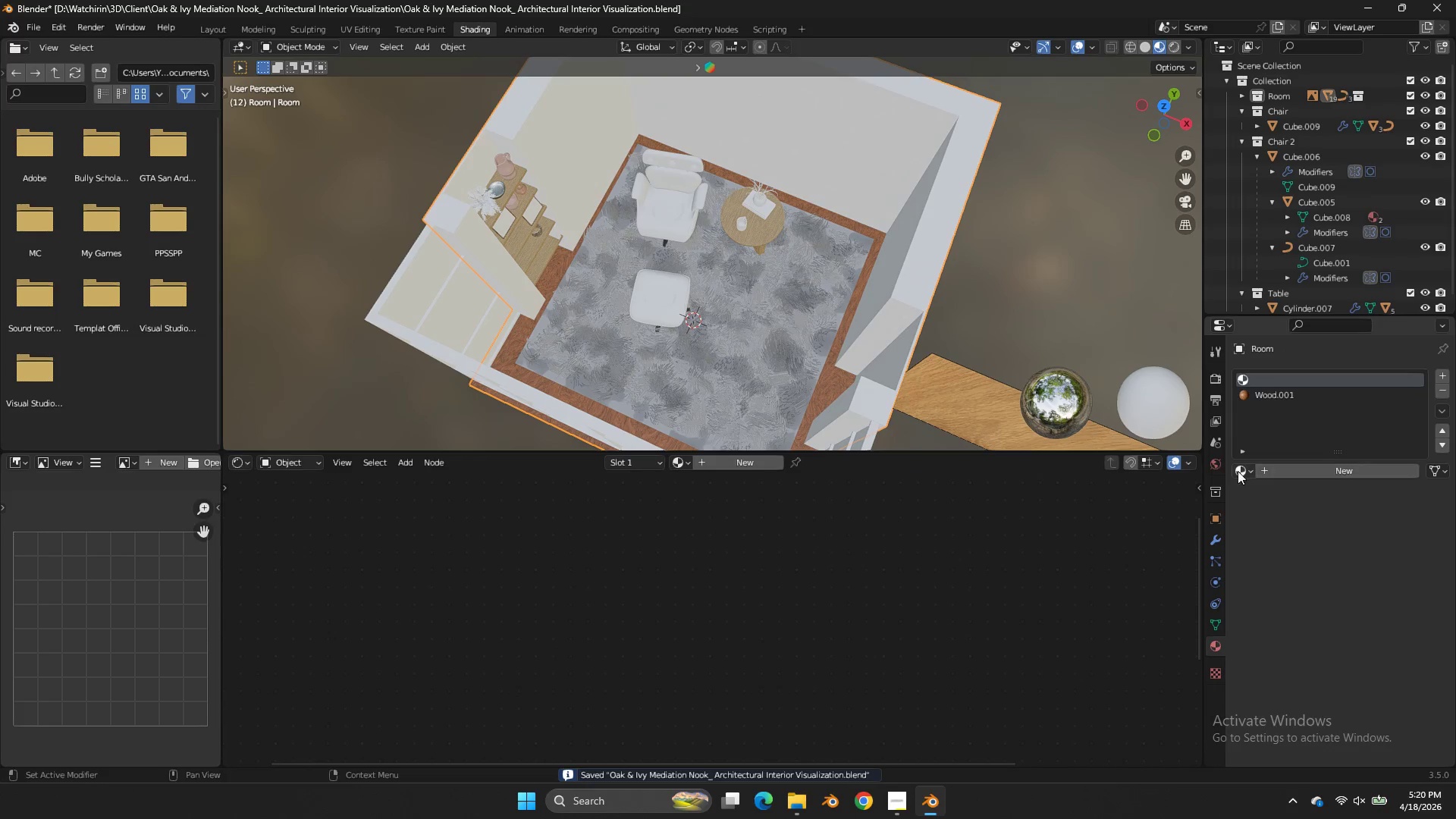 
left_click([1236, 471])
 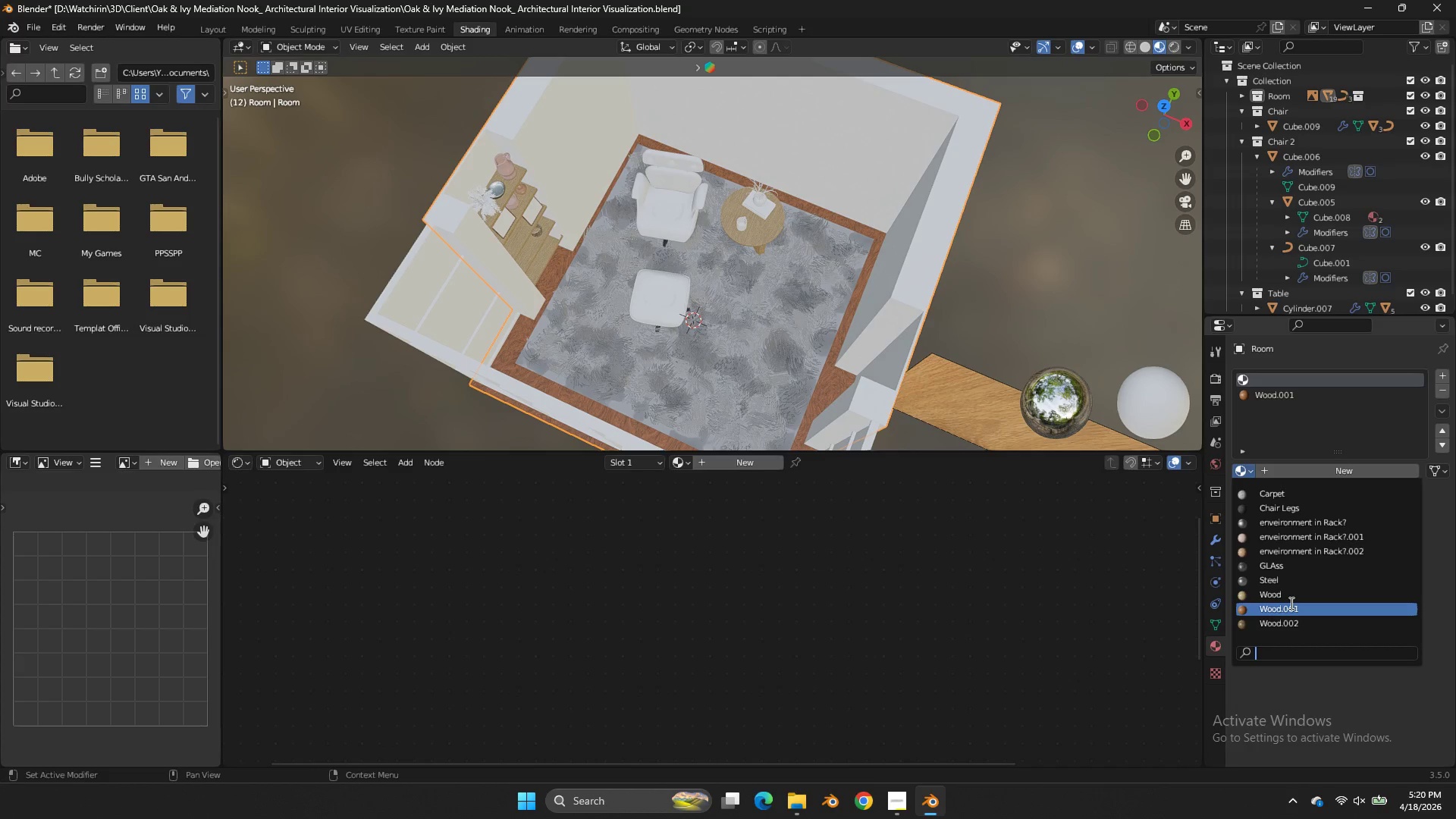 
left_click([1288, 598])
 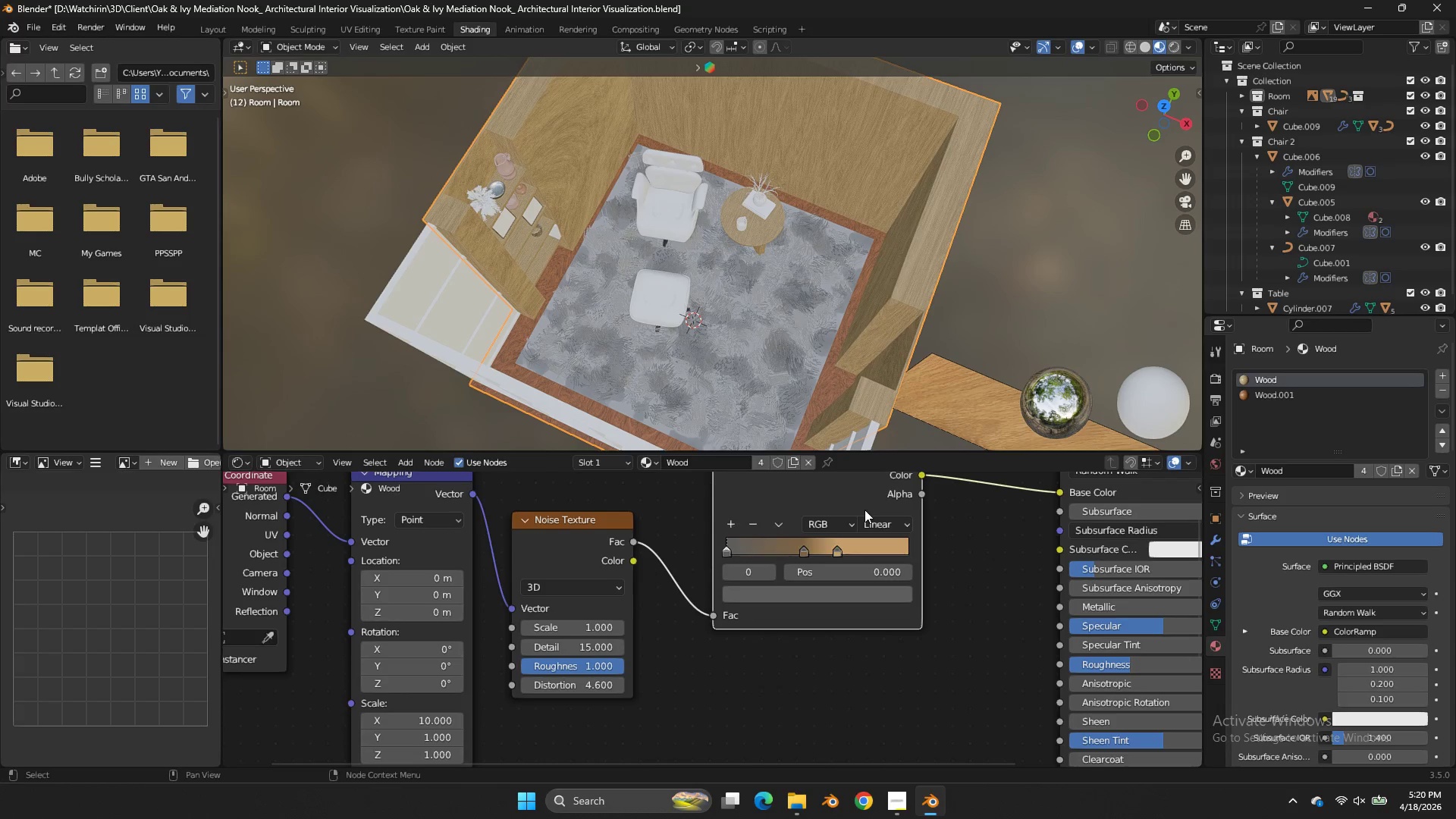 
scroll: coordinate [868, 507], scroll_direction: down, amount: 4.0
 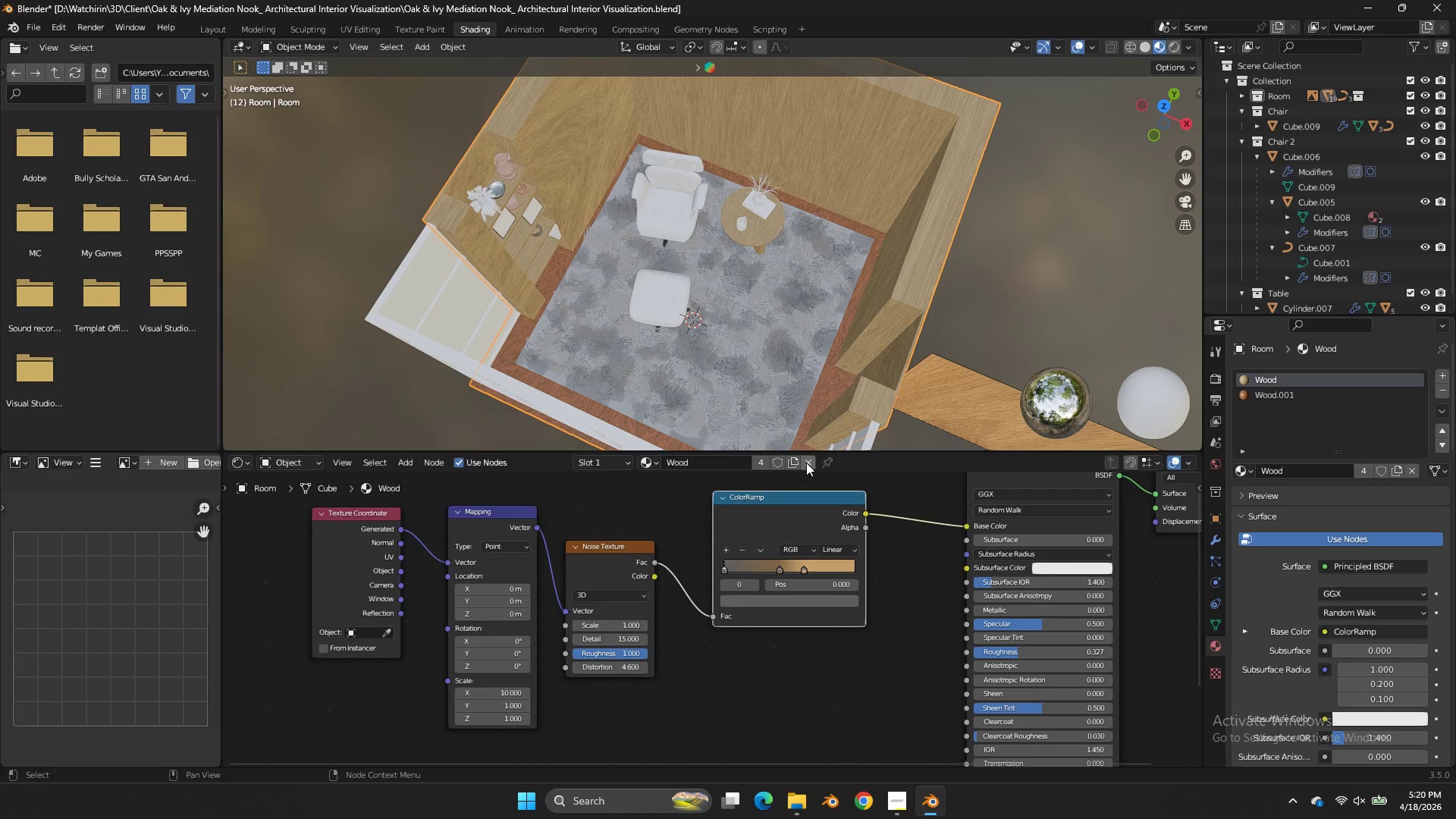 
left_click([799, 457])
 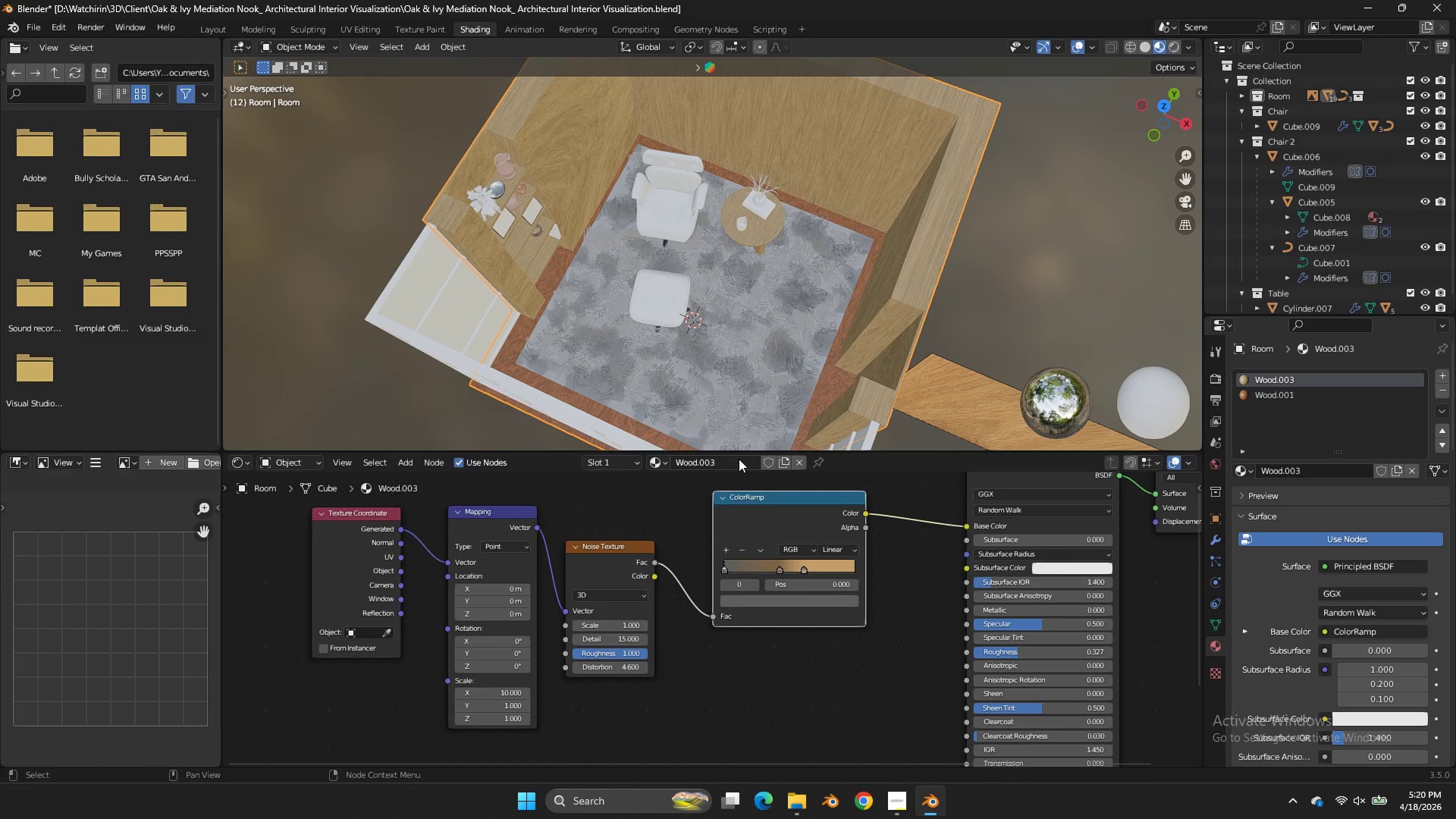 
left_click([739, 459])
 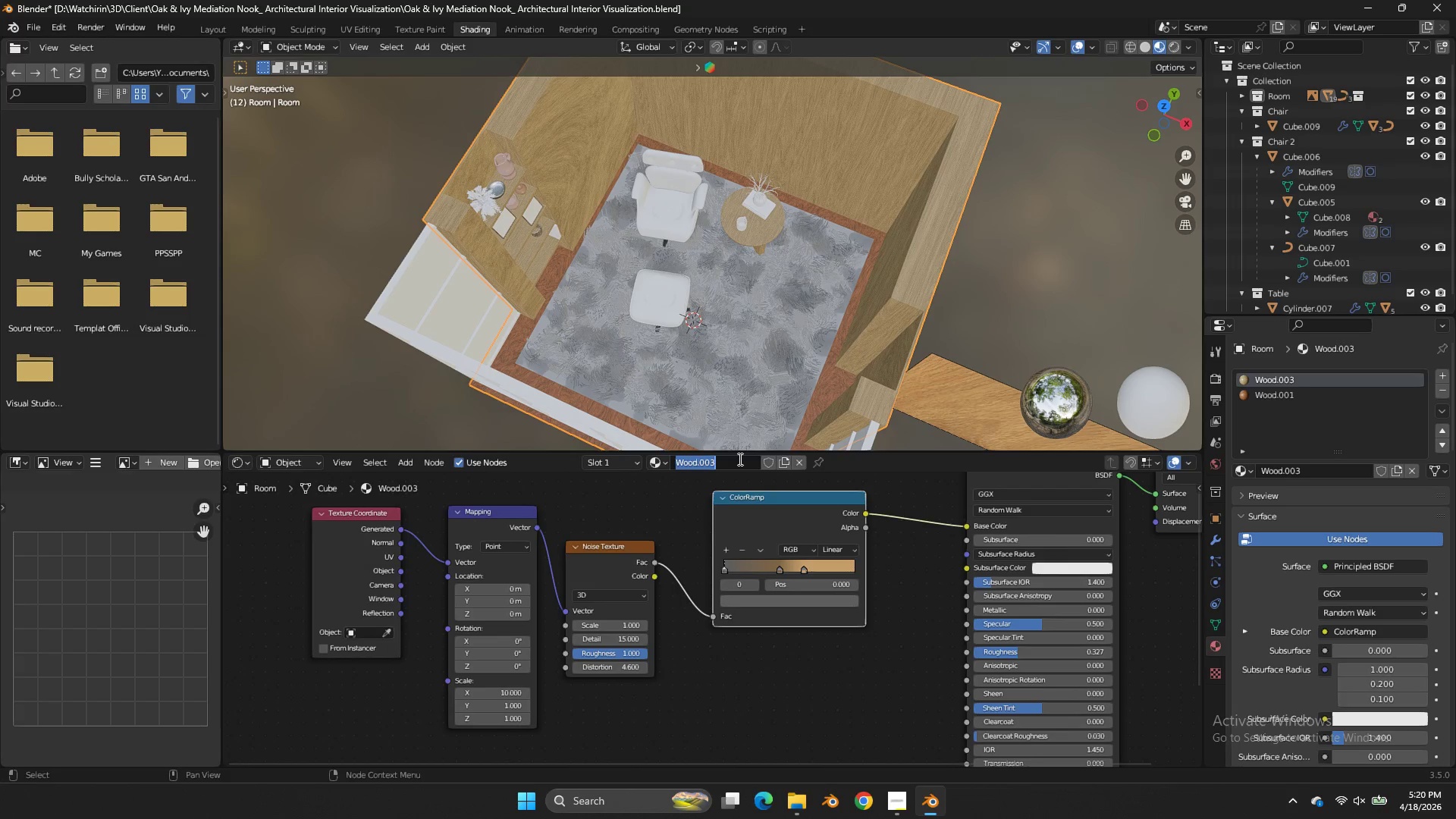 
type(Wall)
 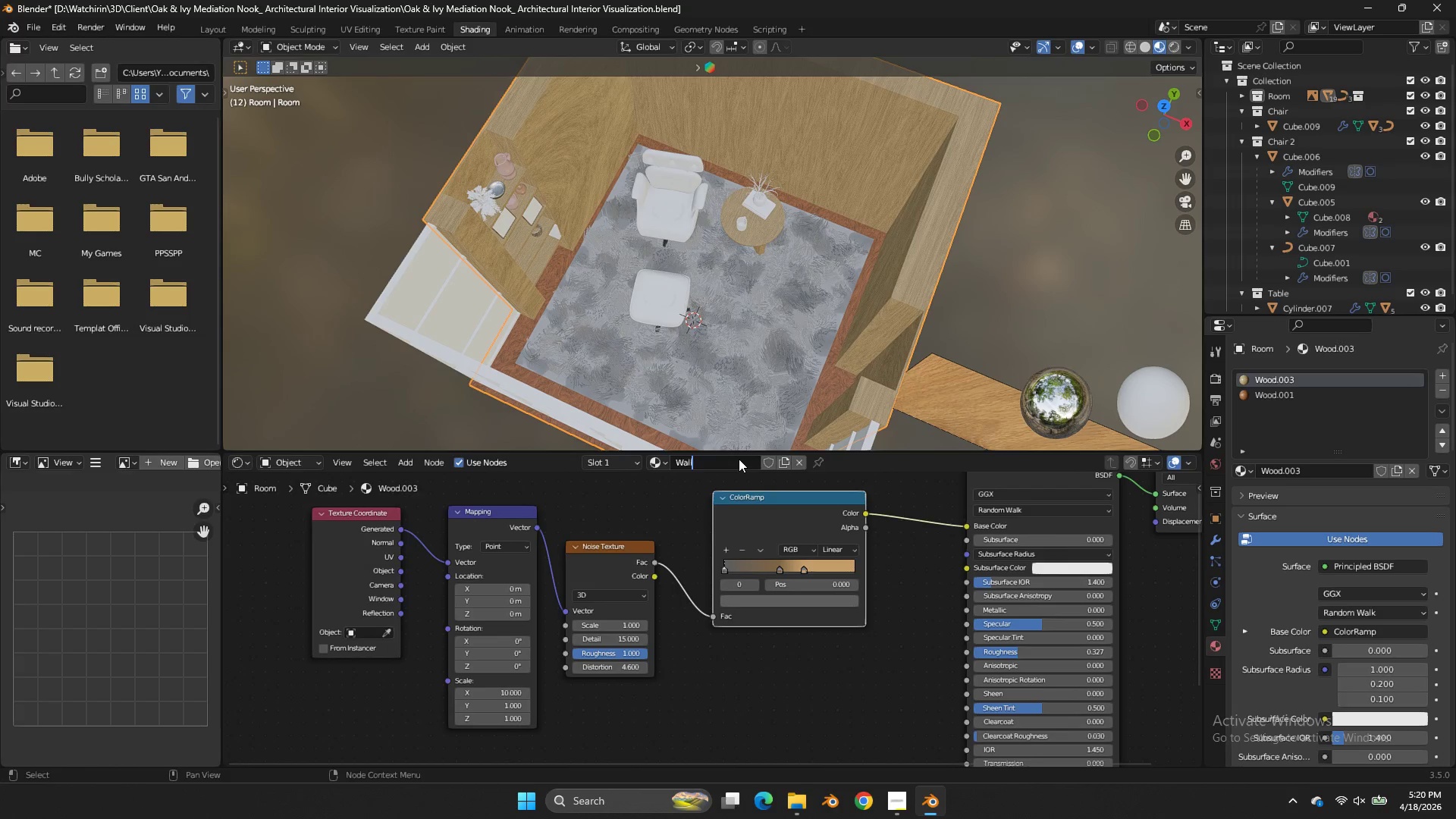 
key(Enter)
 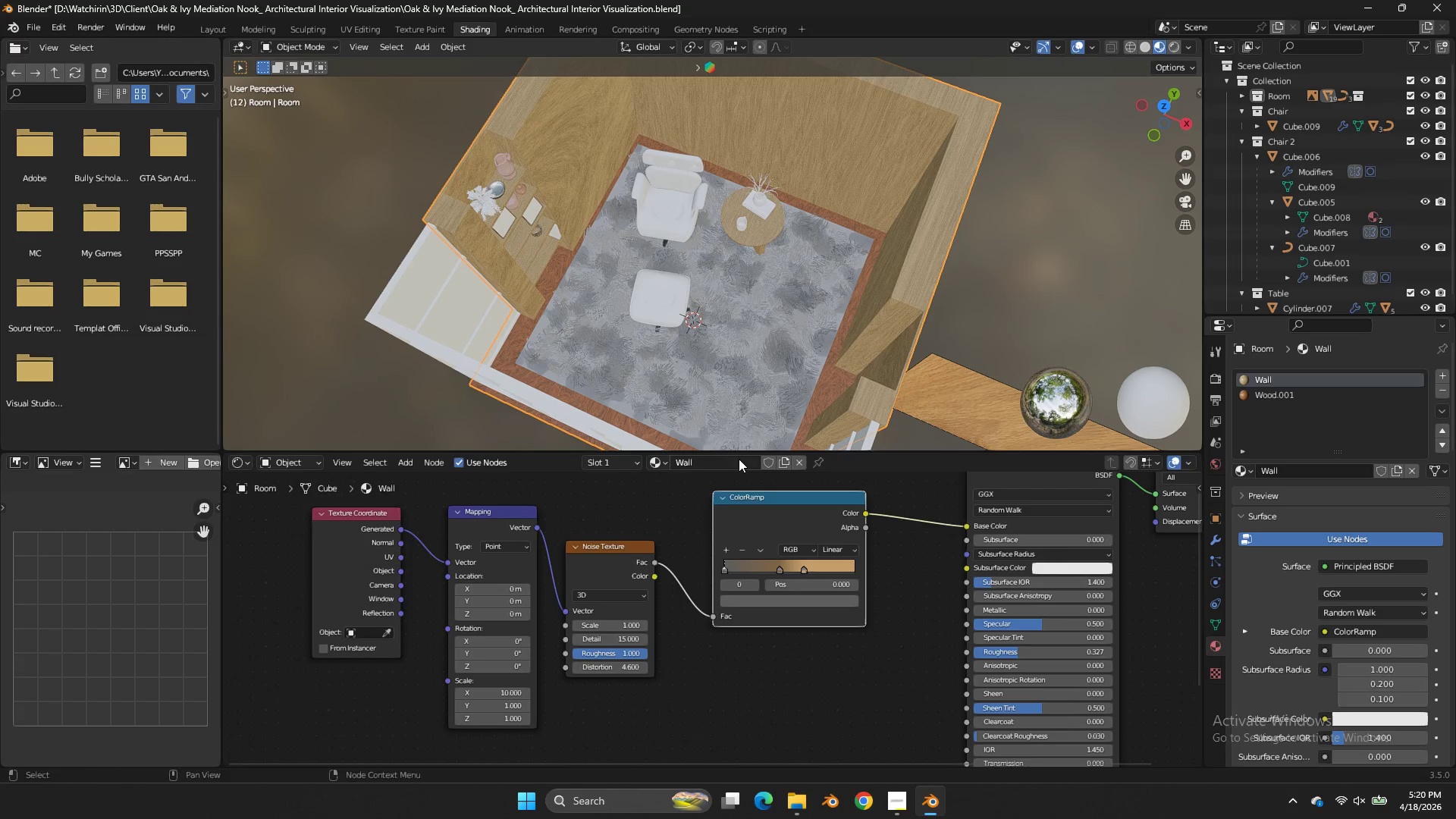 
key(Control+ControlLeft)
 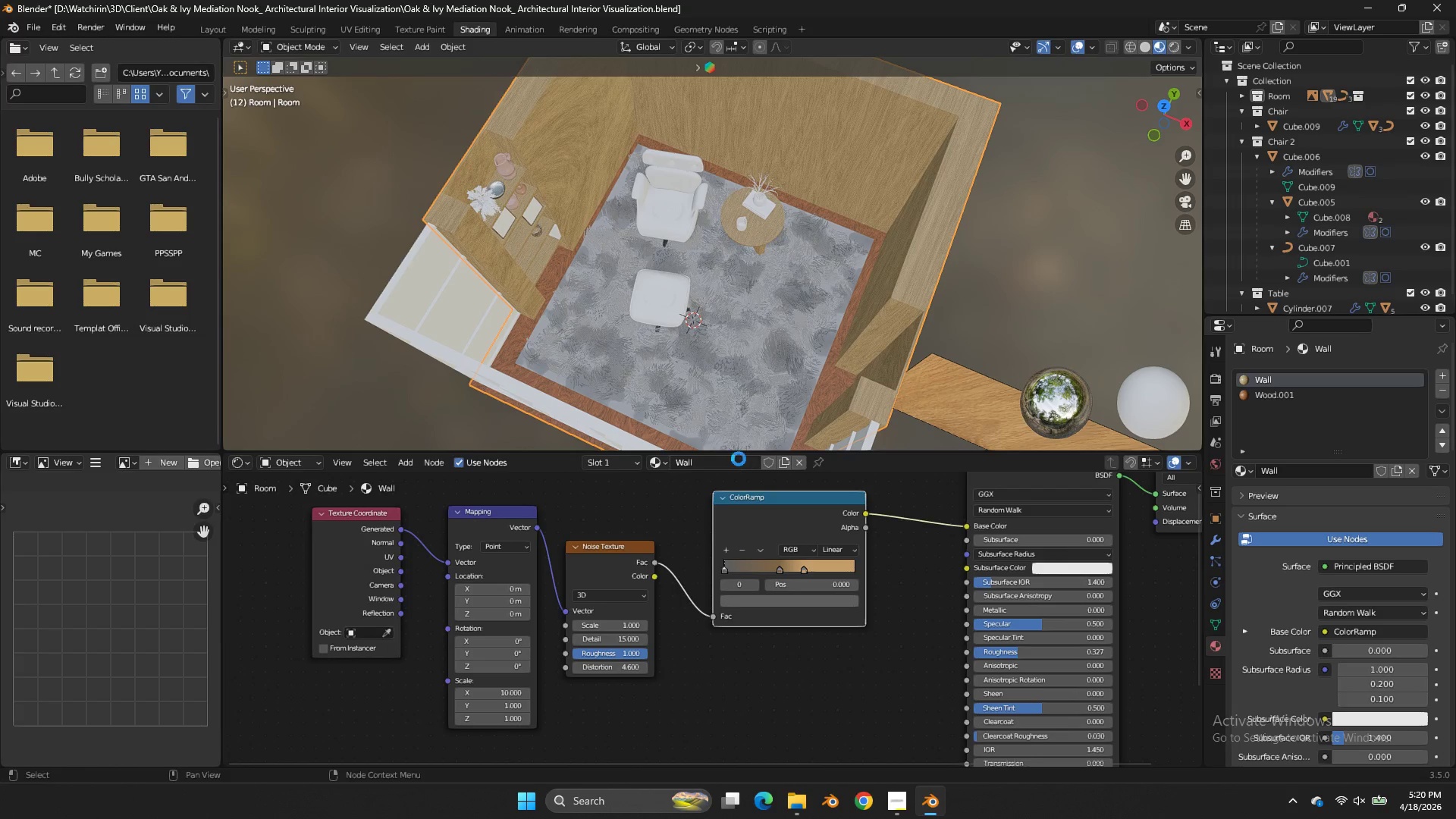 
key(Control+S)
 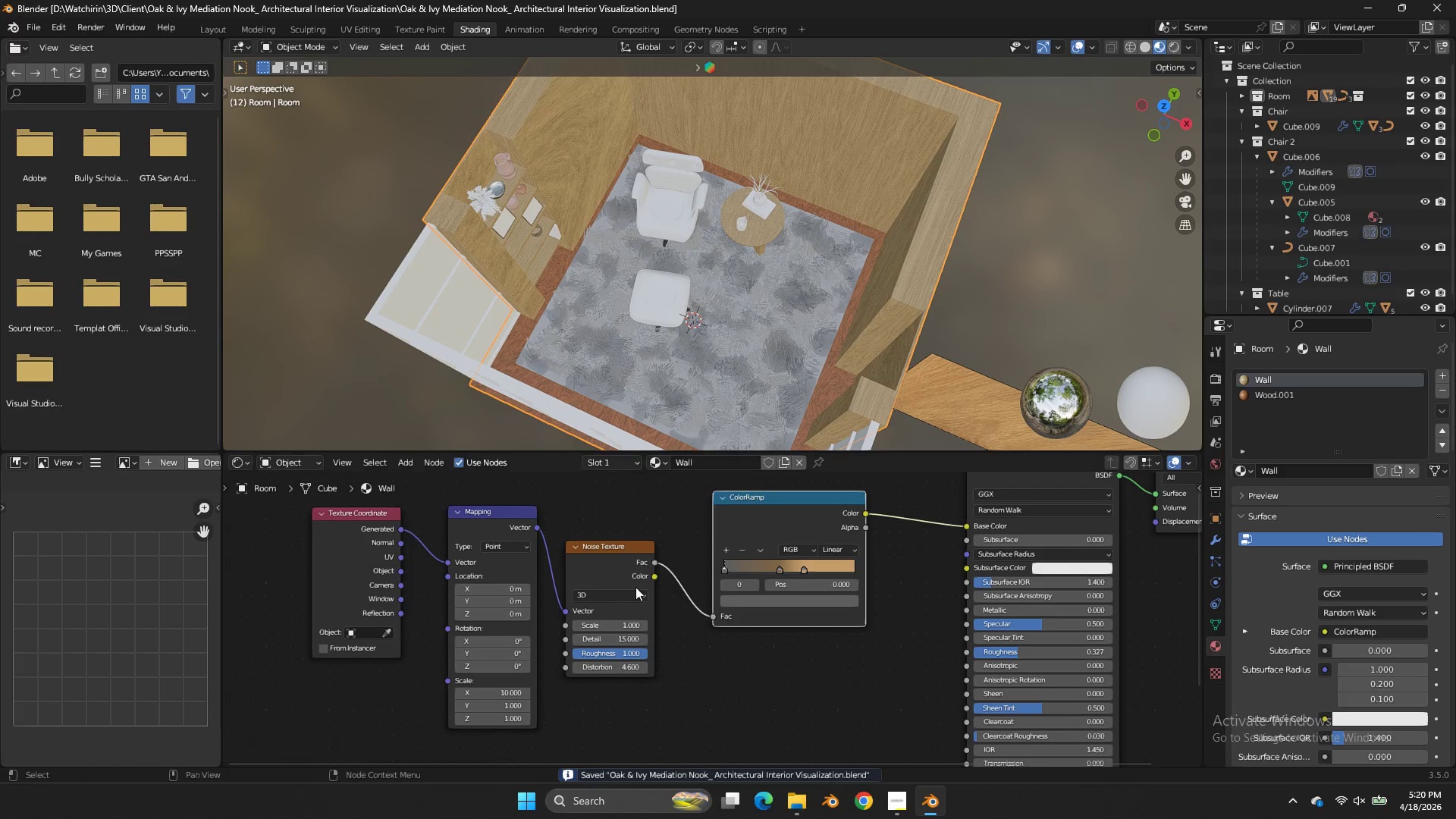 
left_click_drag(start_coordinate=[604, 561], to_coordinate=[613, 531])
 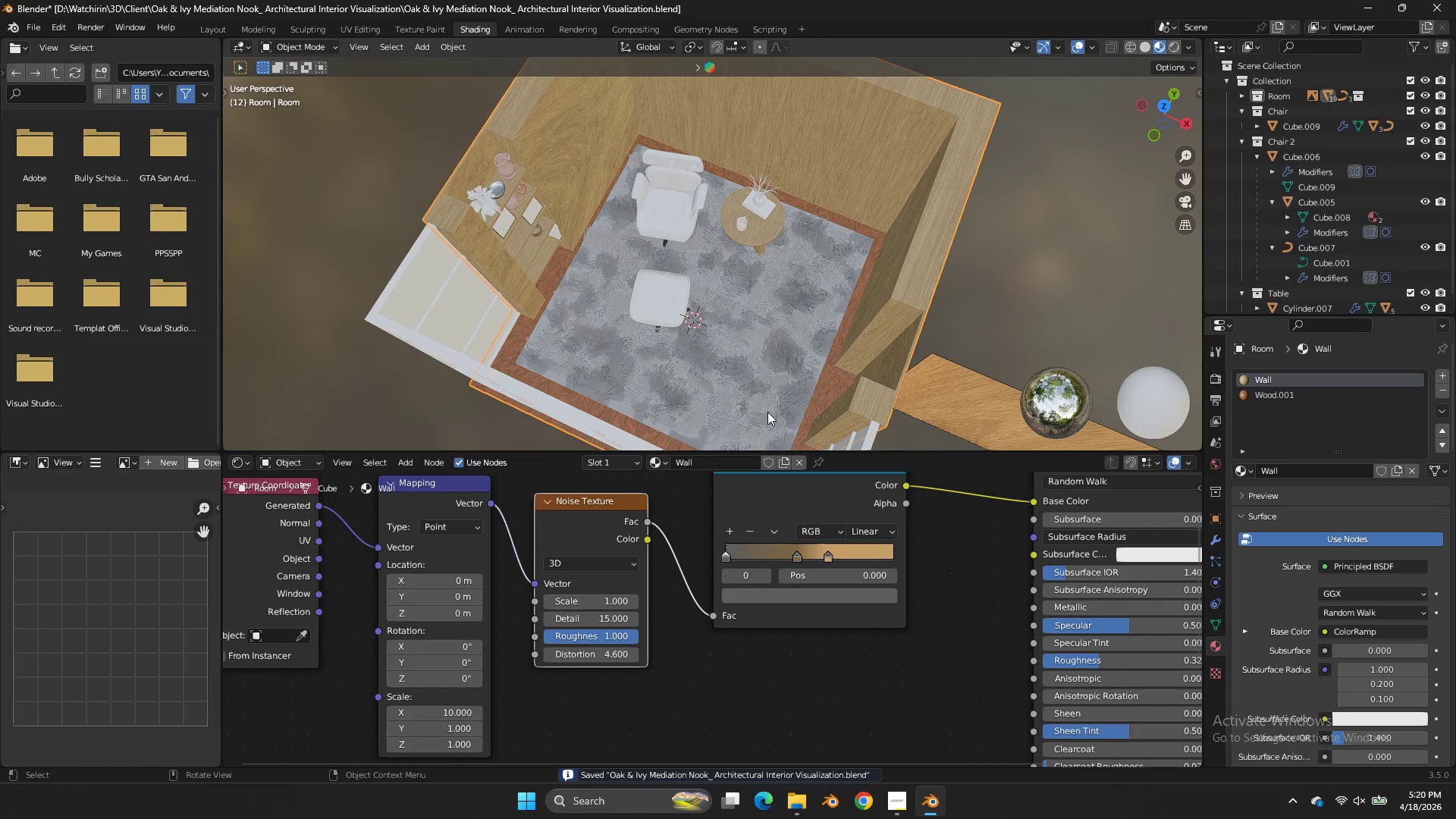 
scroll: coordinate [623, 595], scroll_direction: up, amount: 3.0
 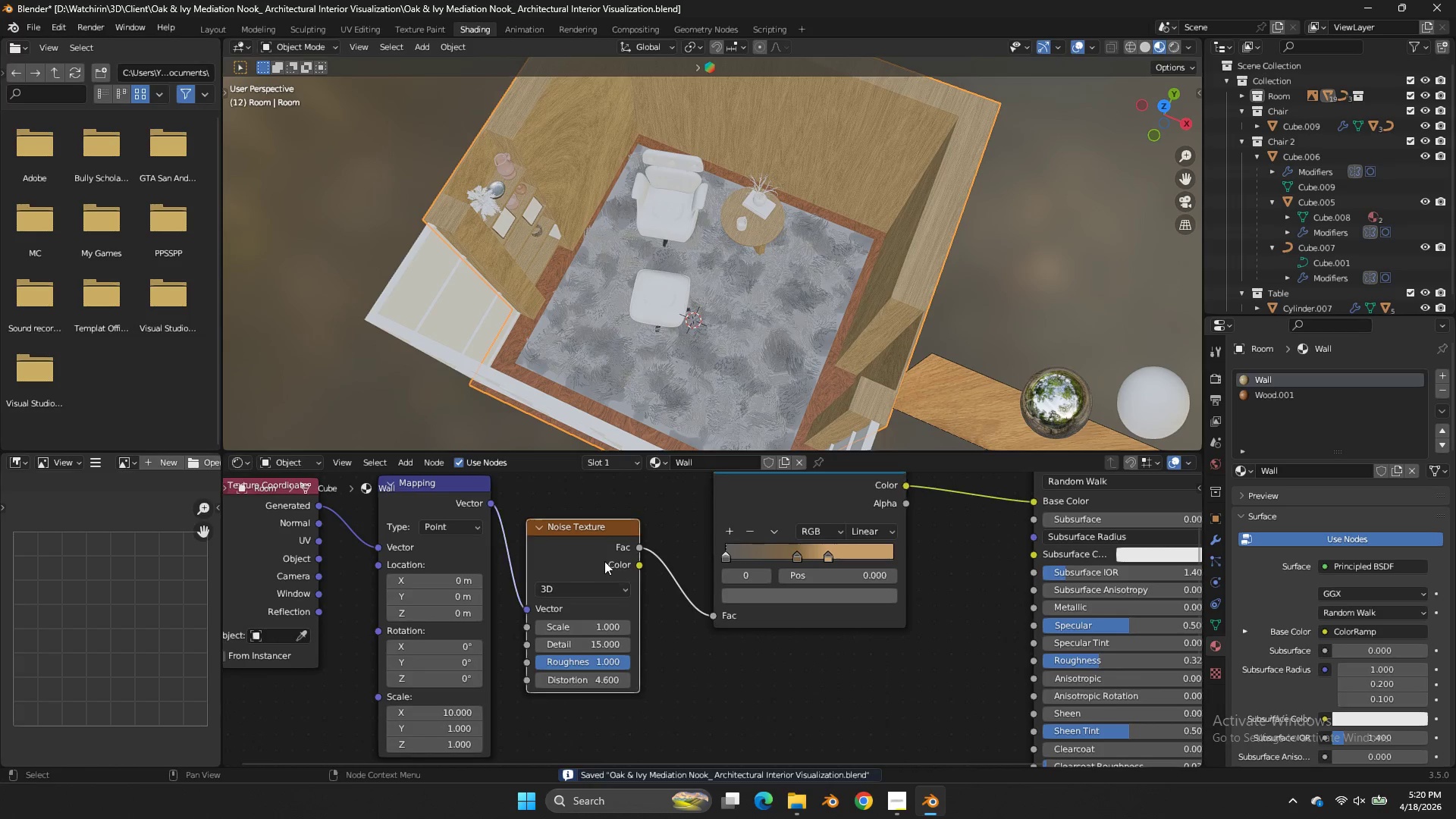 
scroll: coordinate [919, 292], scroll_direction: none, amount: 0.0
 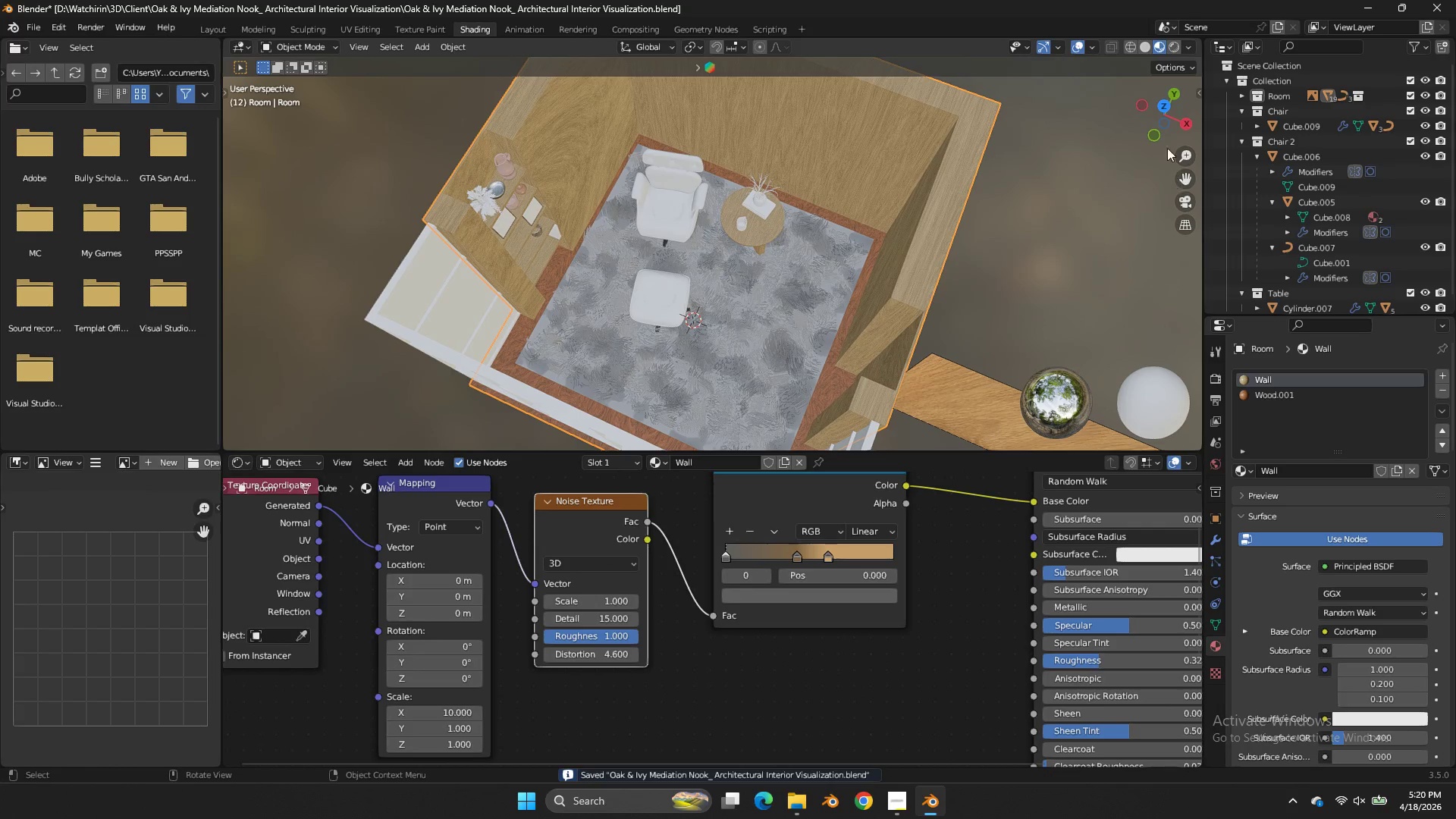 
left_click_drag(start_coordinate=[1154, 119], to_coordinate=[1193, 433])
 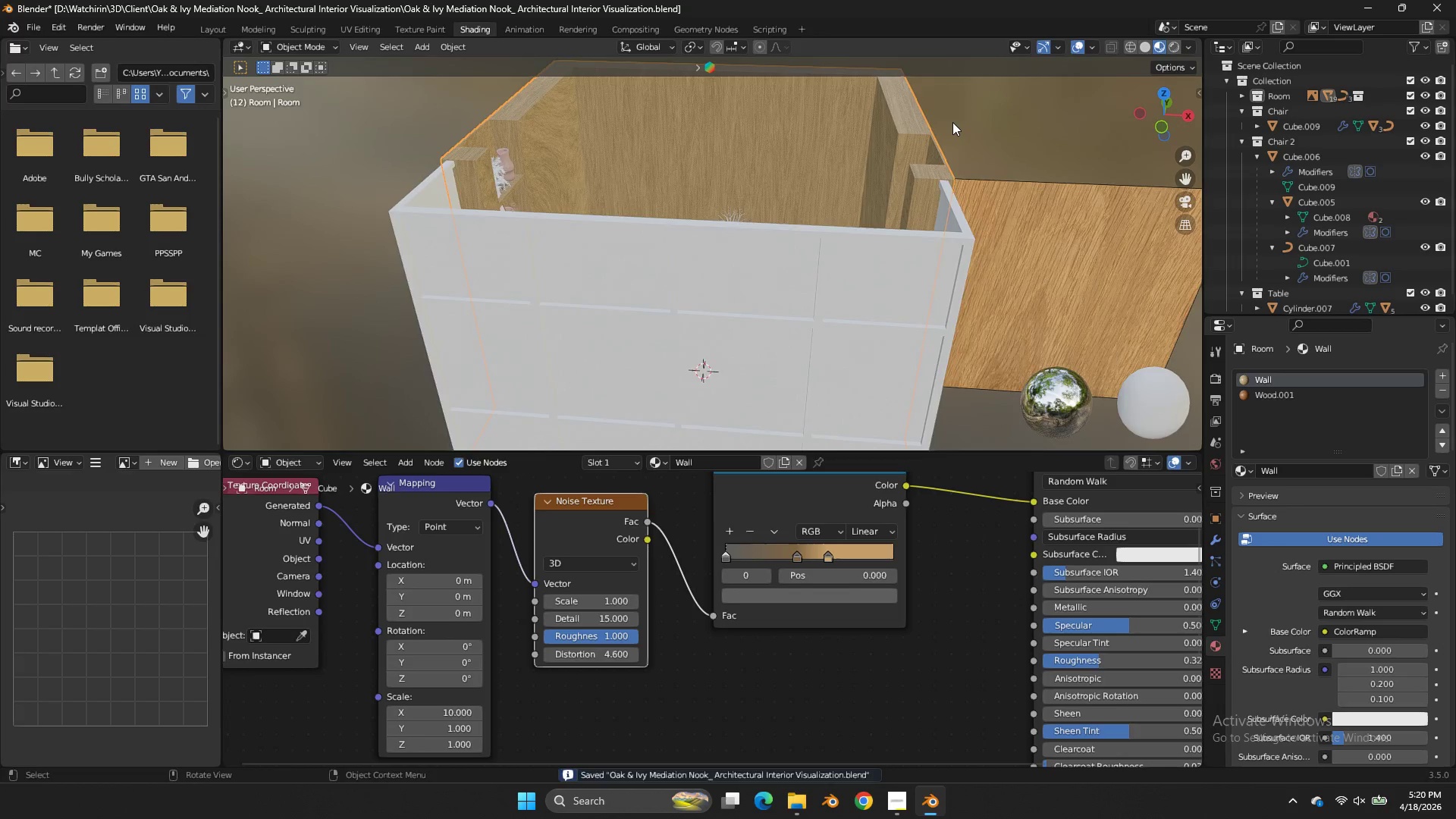 
key(NumpadDivide)
 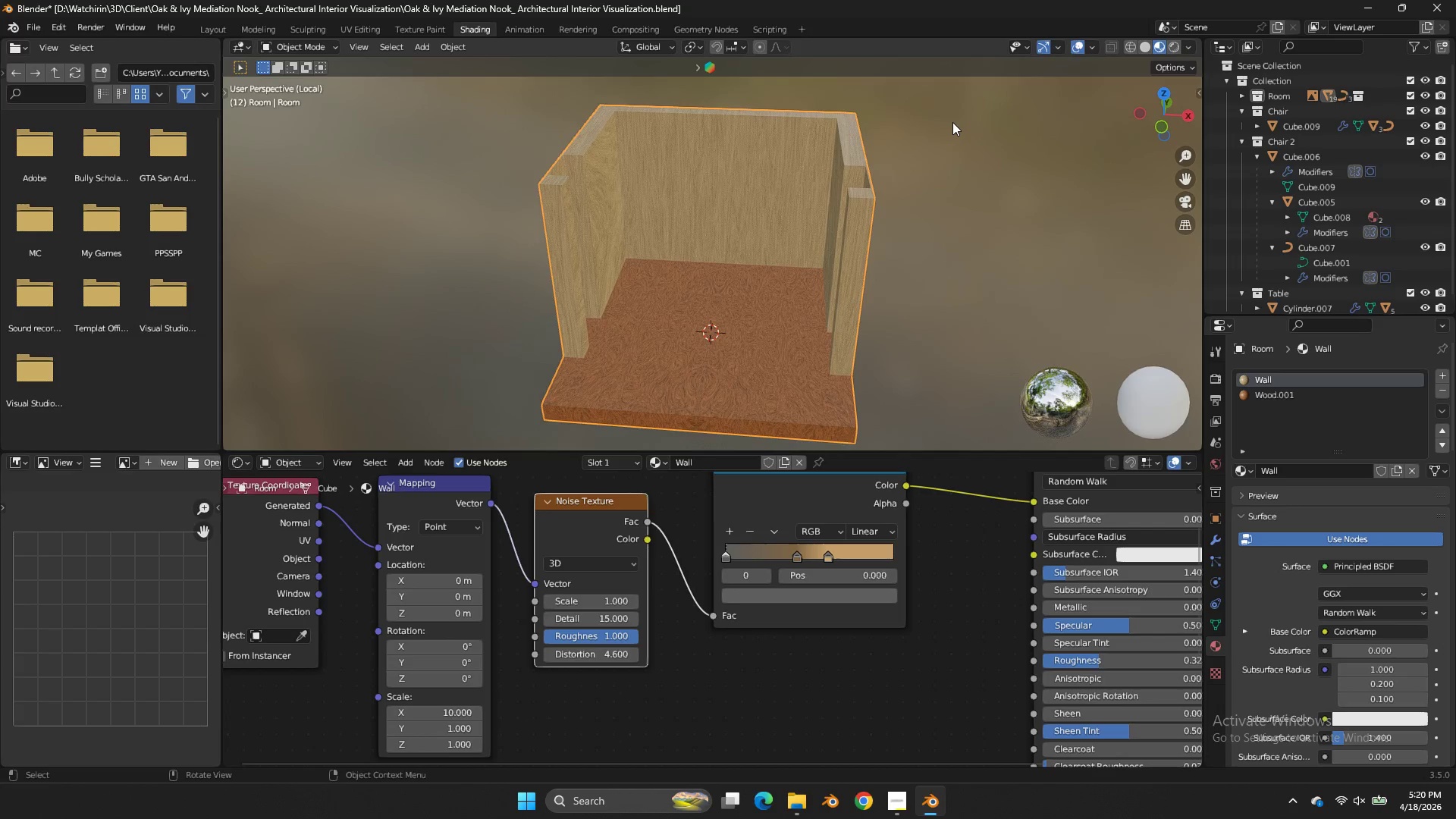 
scroll: coordinate [952, 122], scroll_direction: up, amount: 1.0
 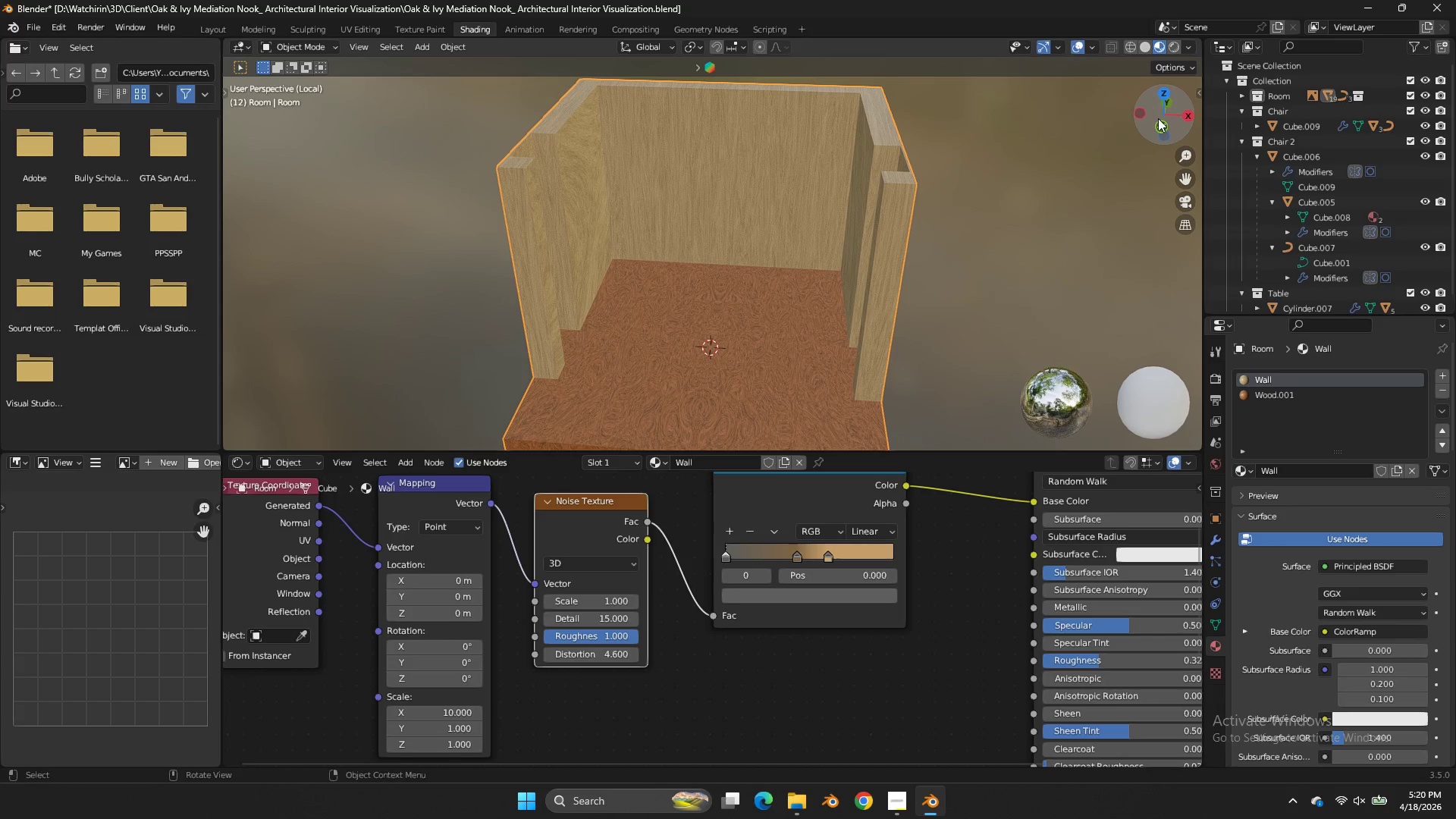 
left_click([1159, 122])
 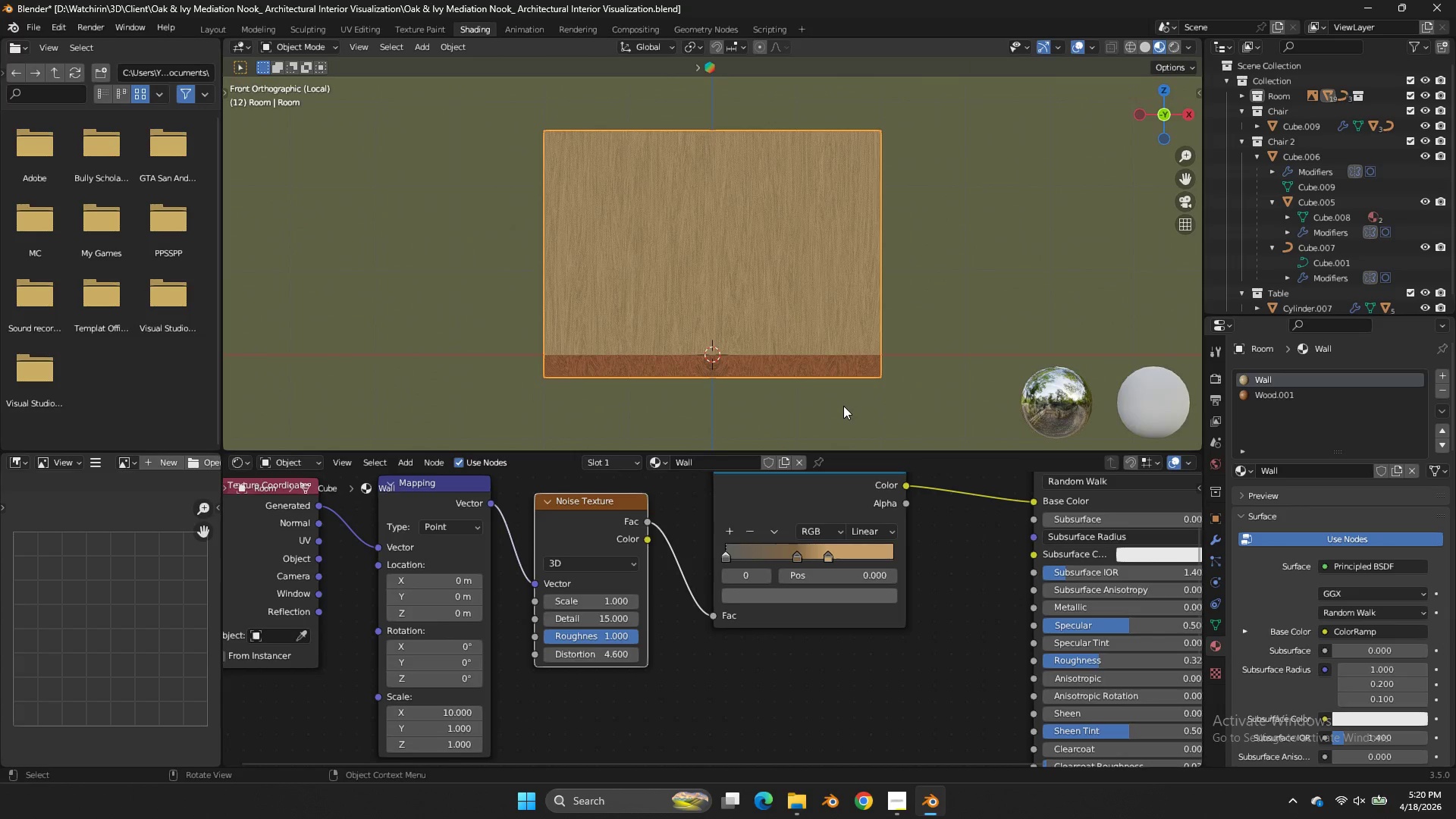 
scroll: coordinate [843, 406], scroll_direction: up, amount: 2.0
 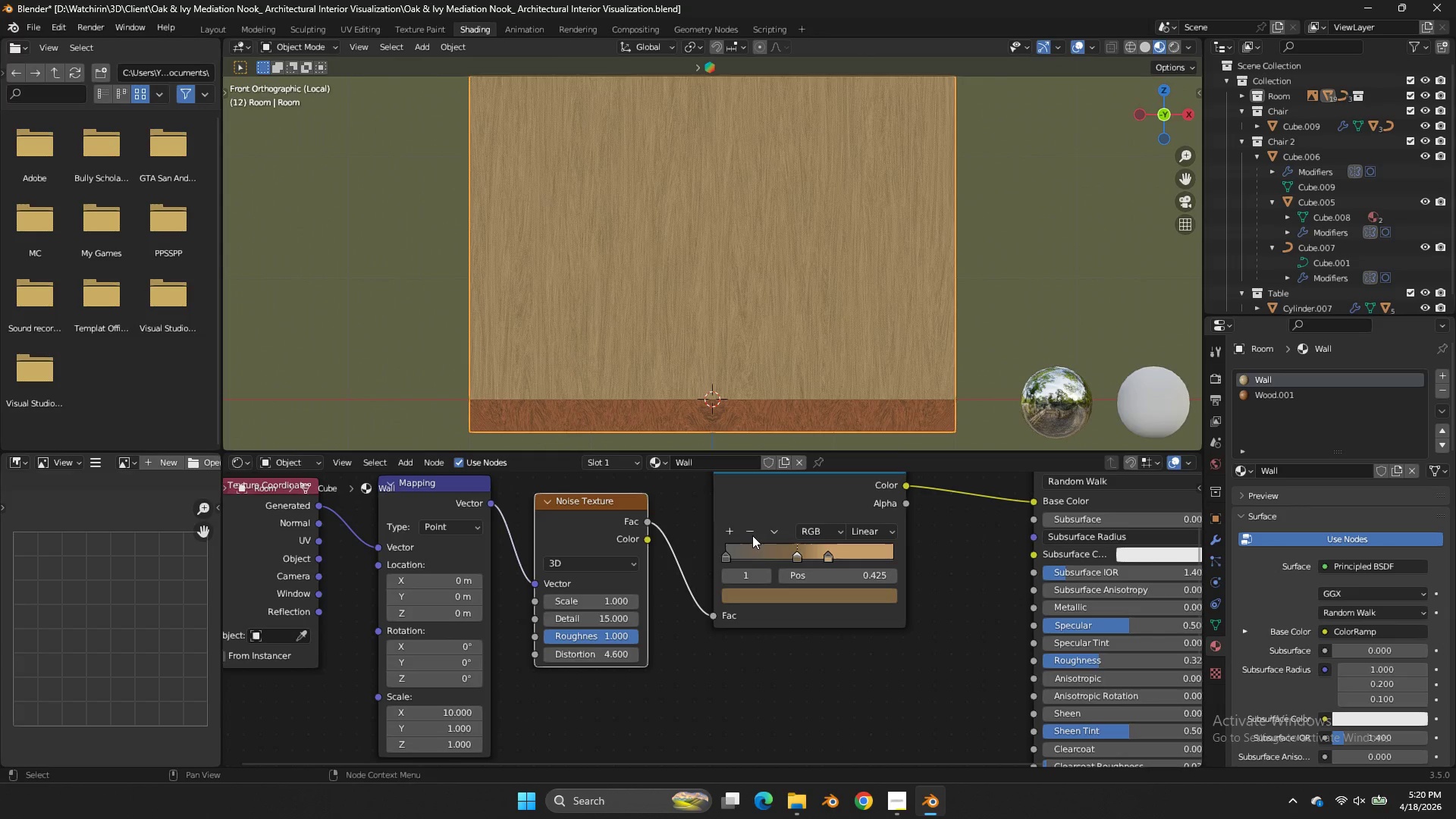 
double_click([745, 532])
 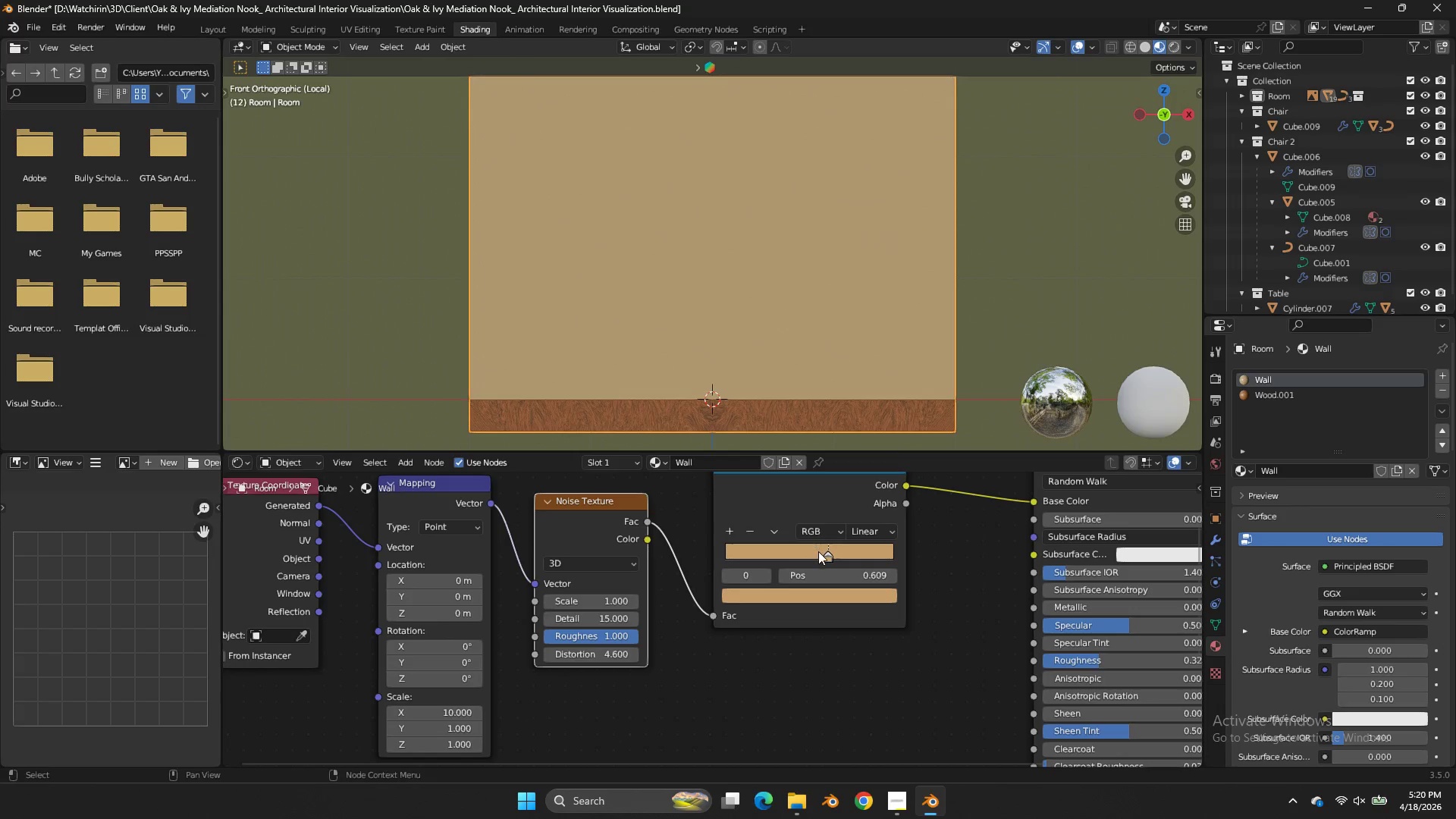 
left_click_drag(start_coordinate=[818, 553], to_coordinate=[789, 551])
 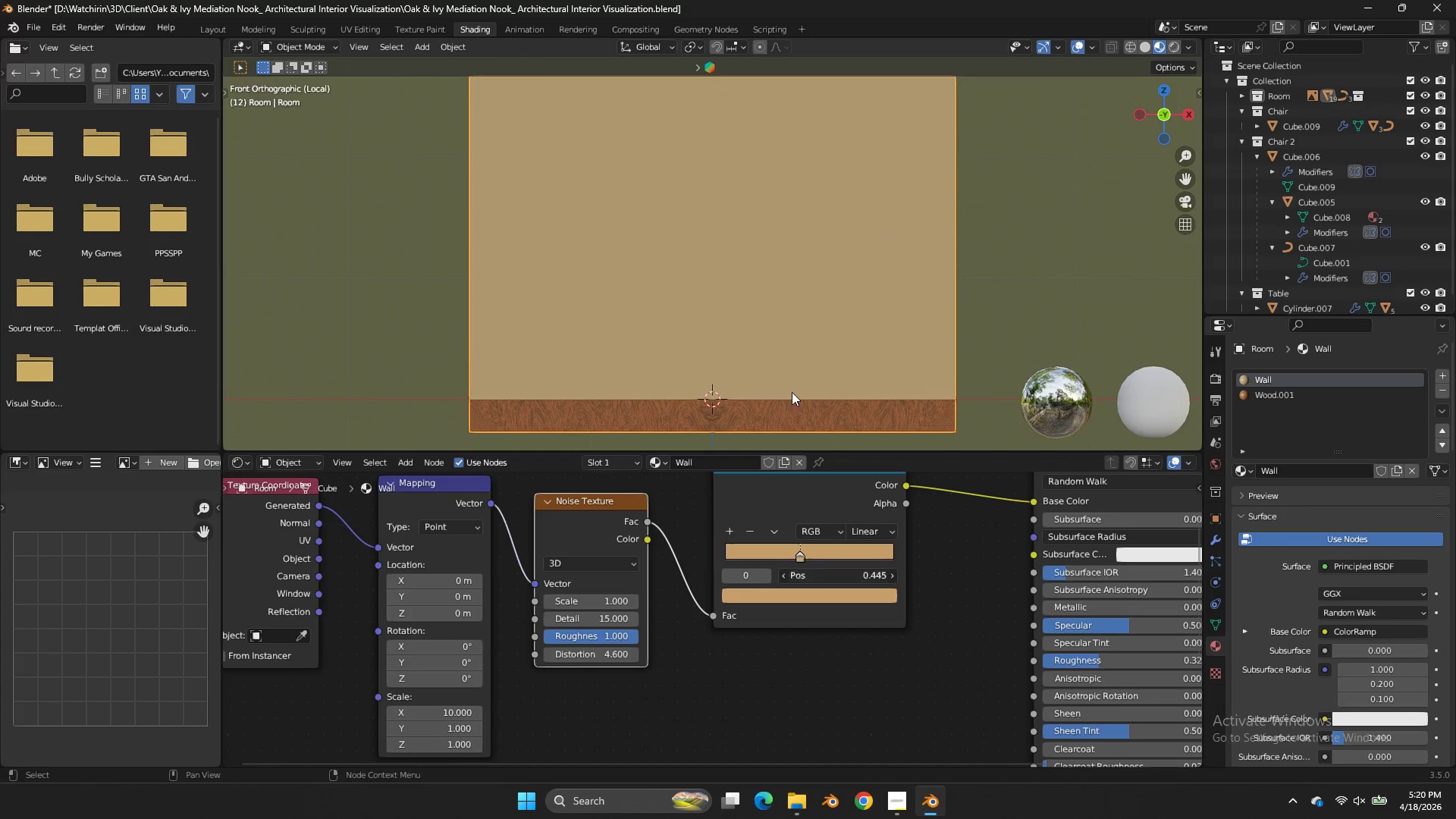 
left_click_drag(start_coordinate=[790, 582], to_coordinate=[792, 392])
 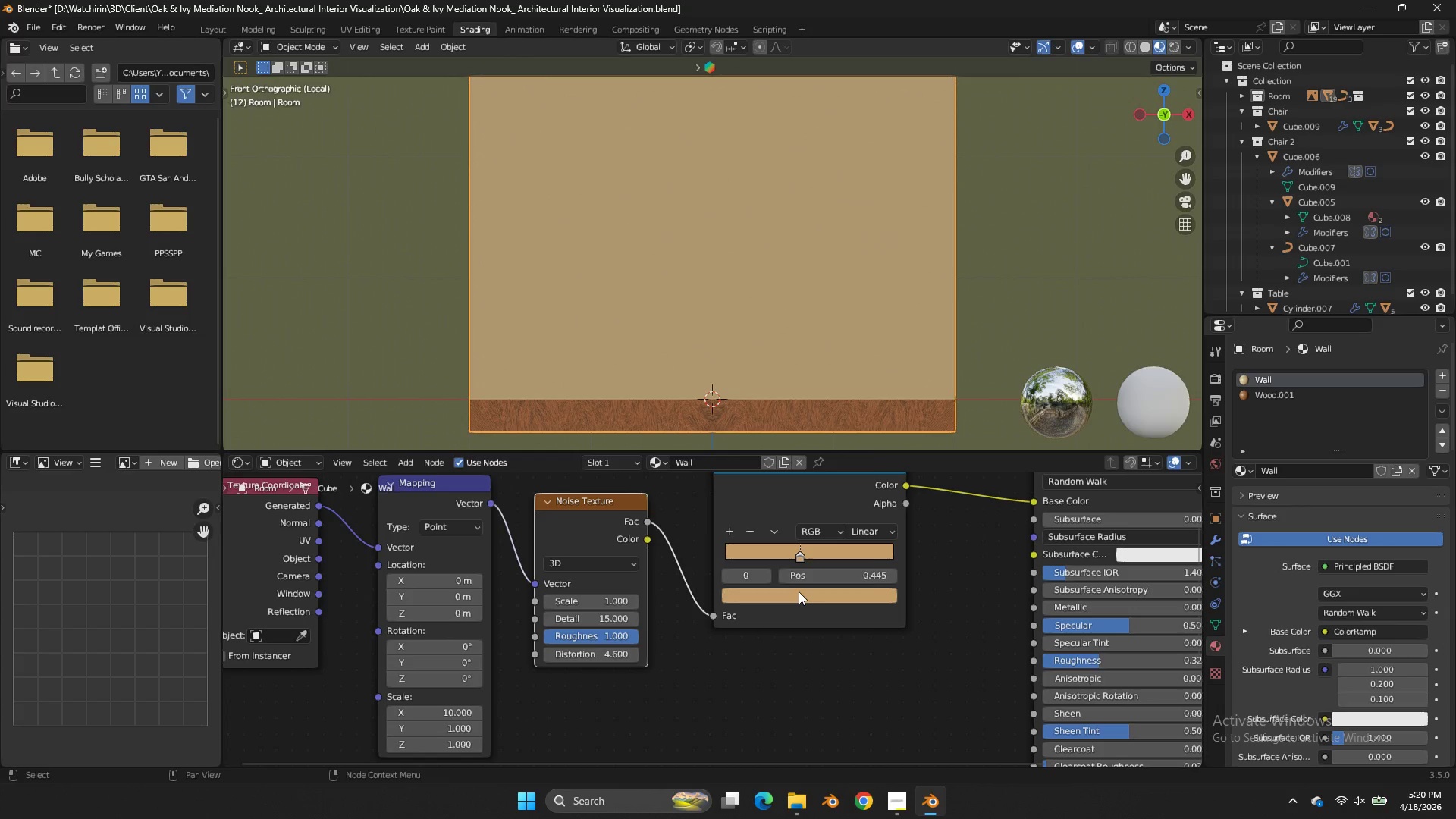 
triple_click([799, 592])
 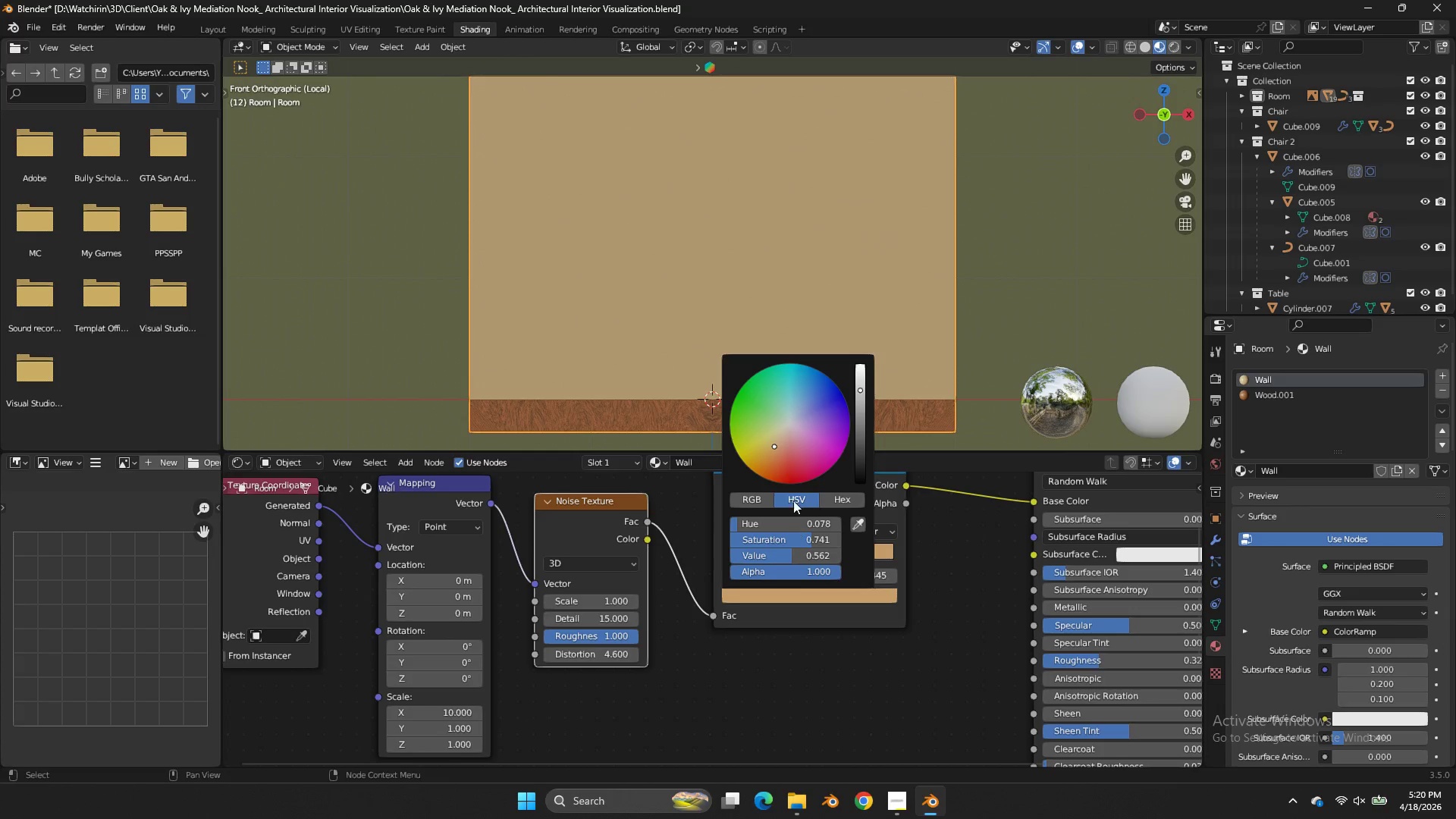 
left_click([777, 420])
 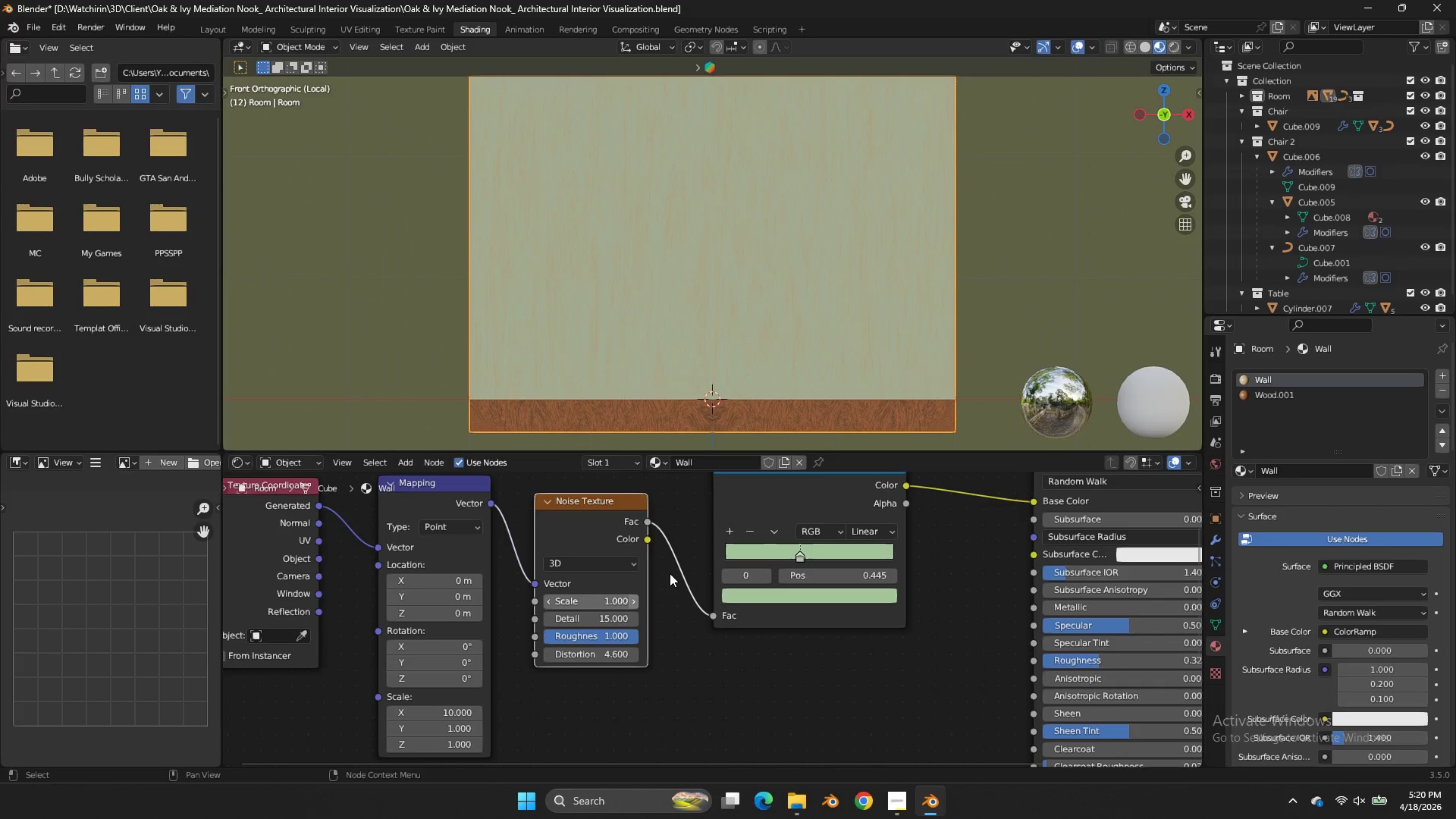 
left_click([728, 531])
 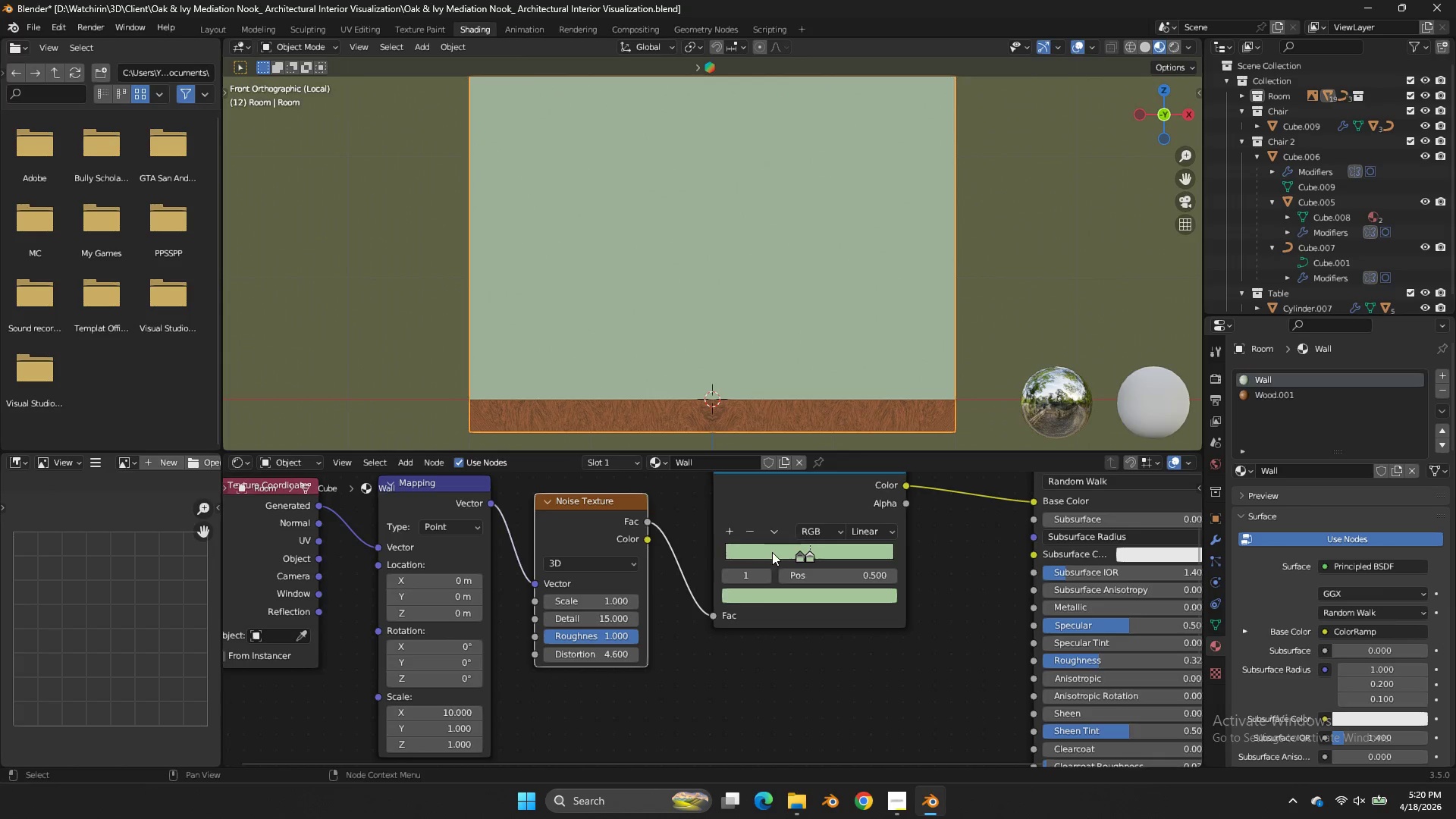 
left_click_drag(start_coordinate=[777, 552], to_coordinate=[708, 557])
 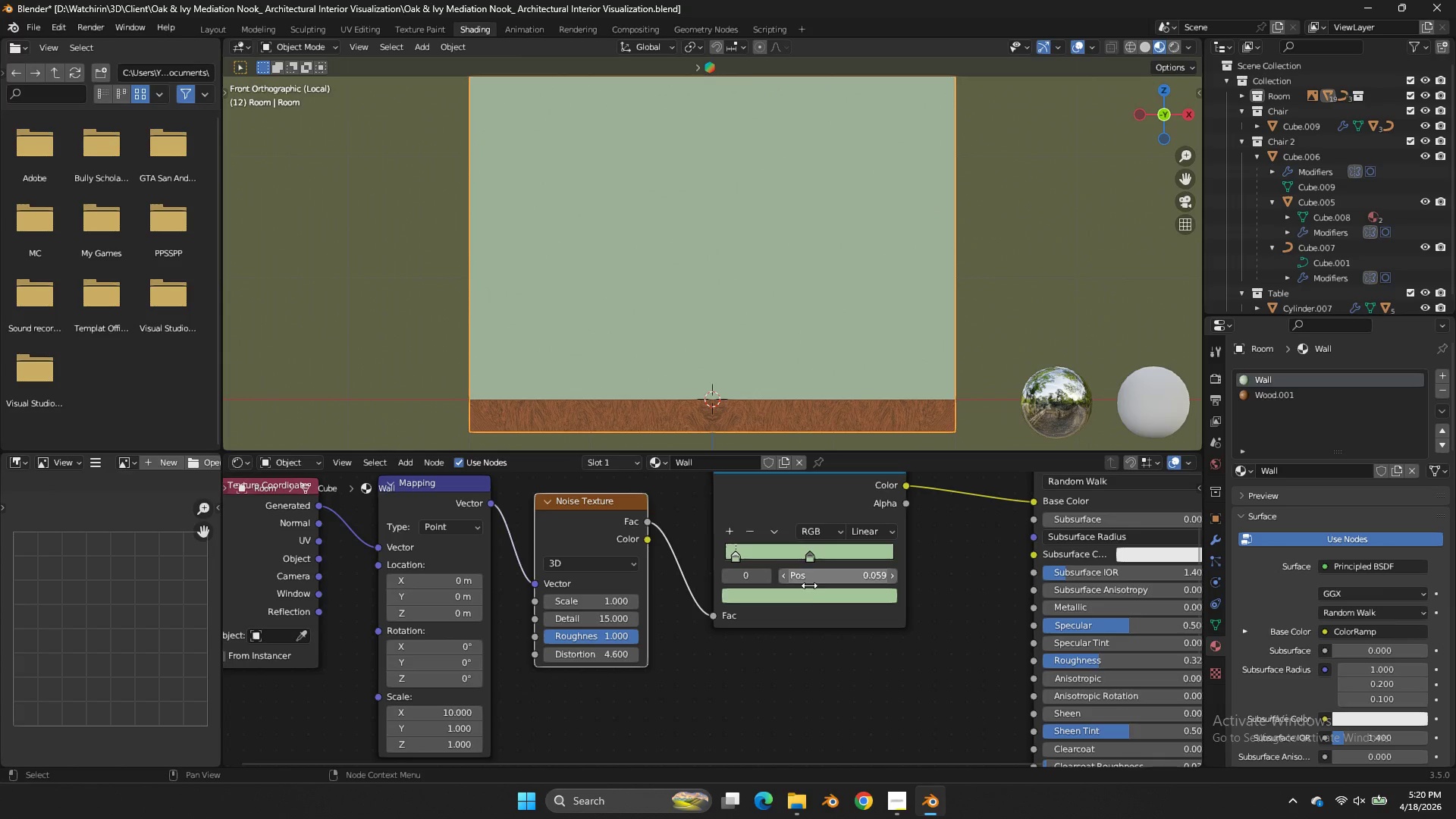 
left_click([813, 598])
 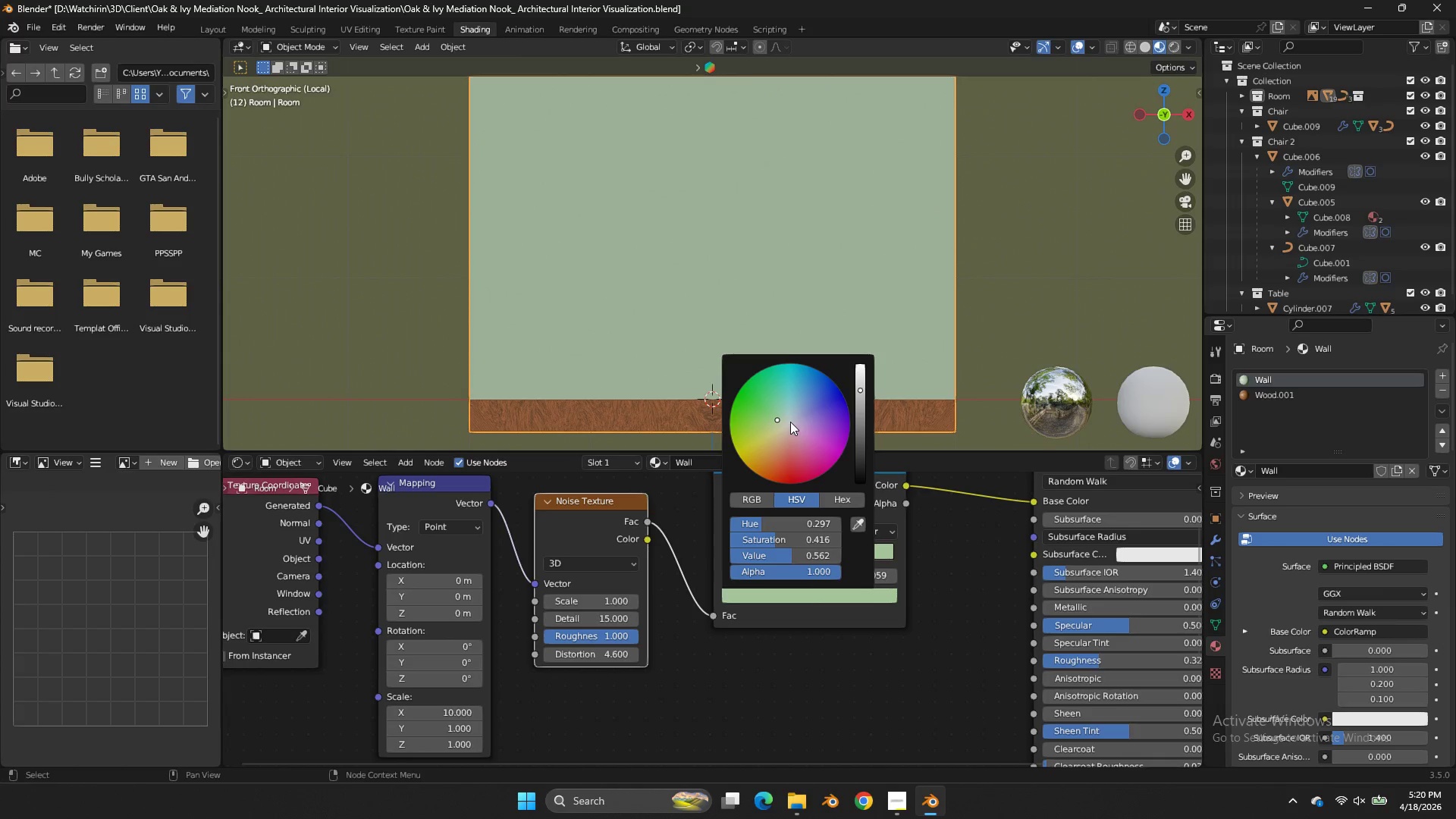 
left_click_drag(start_coordinate=[789, 420], to_coordinate=[768, 421])
 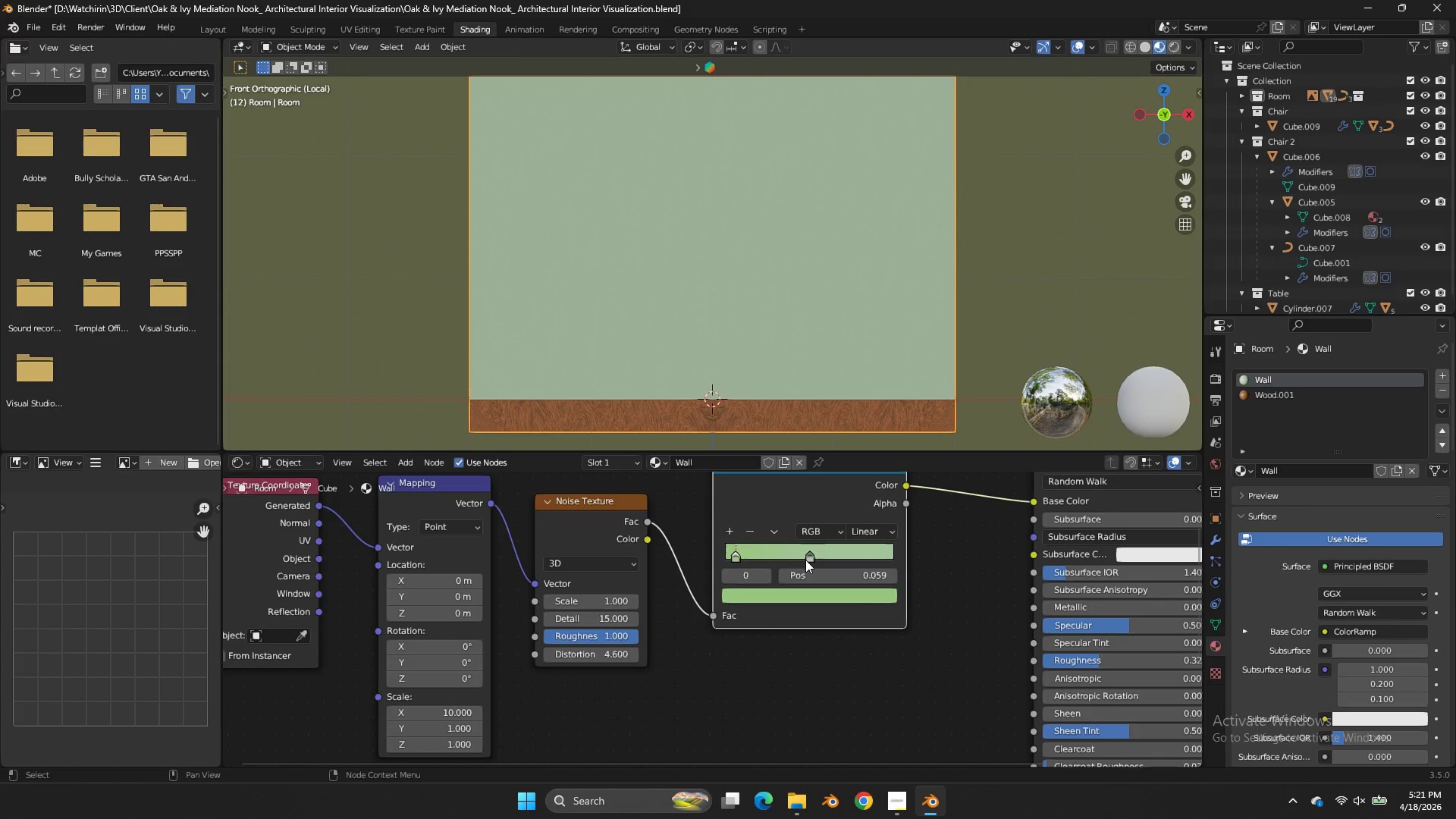 
left_click_drag(start_coordinate=[803, 553], to_coordinate=[817, 552])
 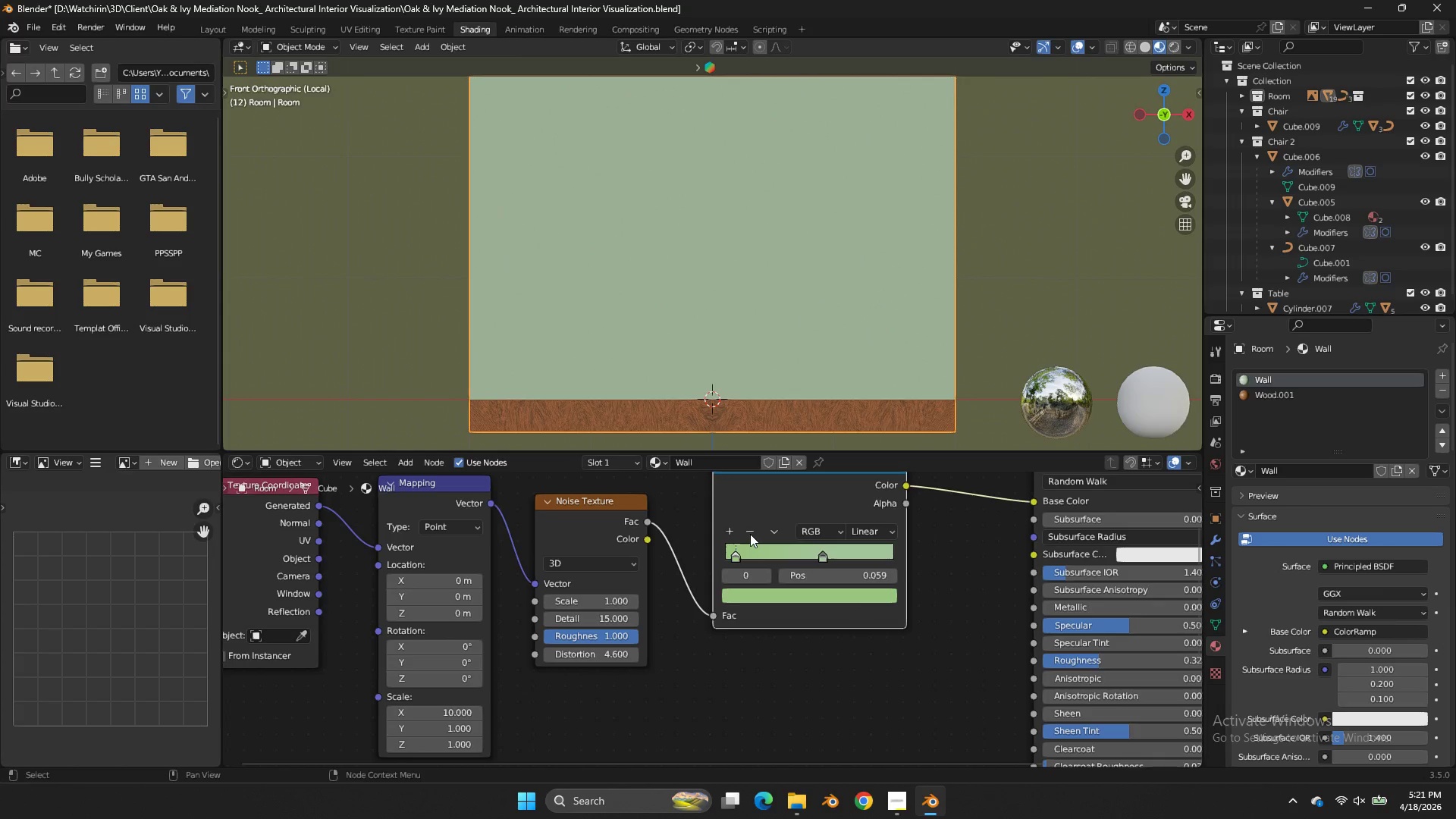 
double_click([751, 532])
 